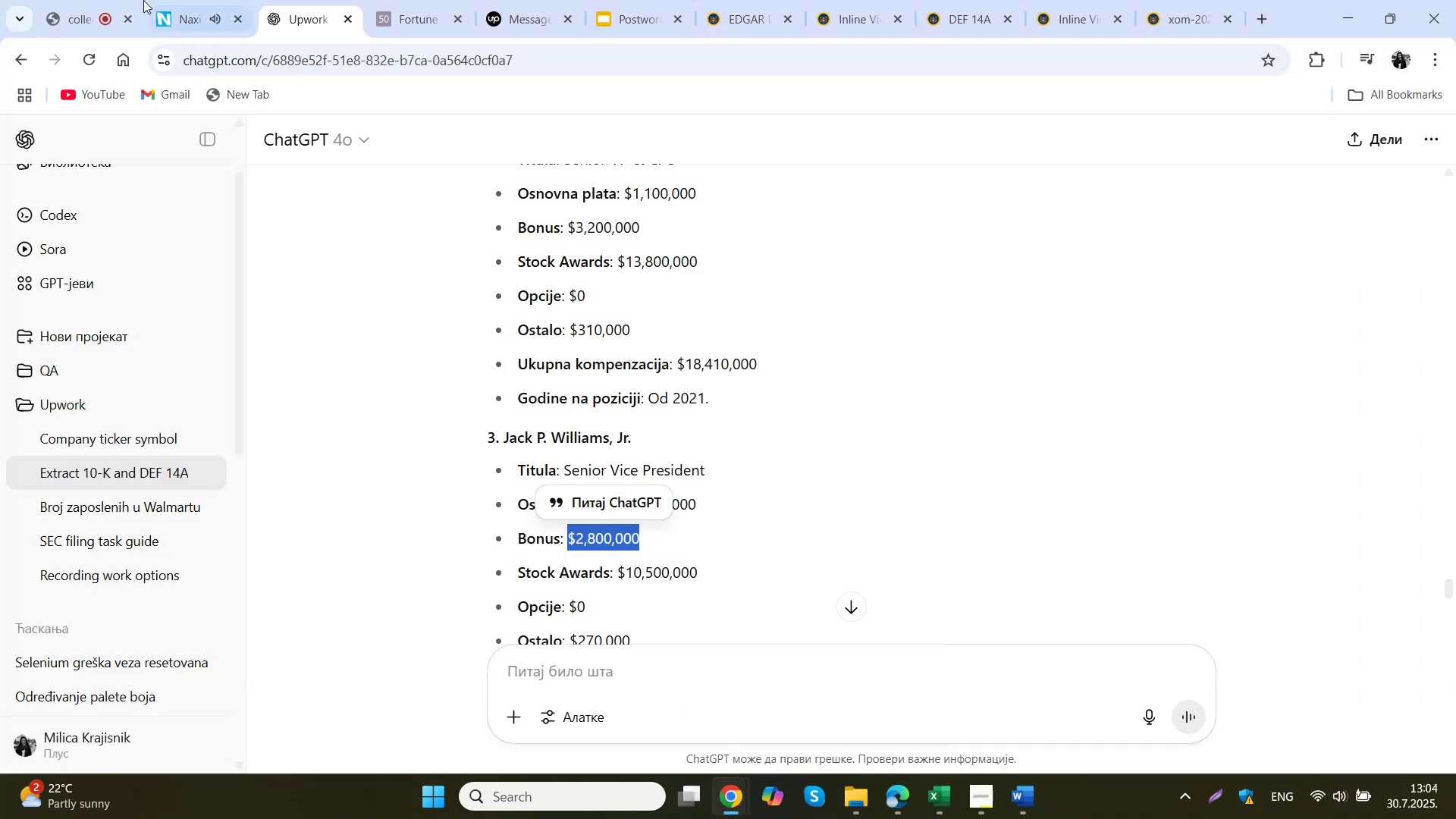 
left_click([76, 0])
 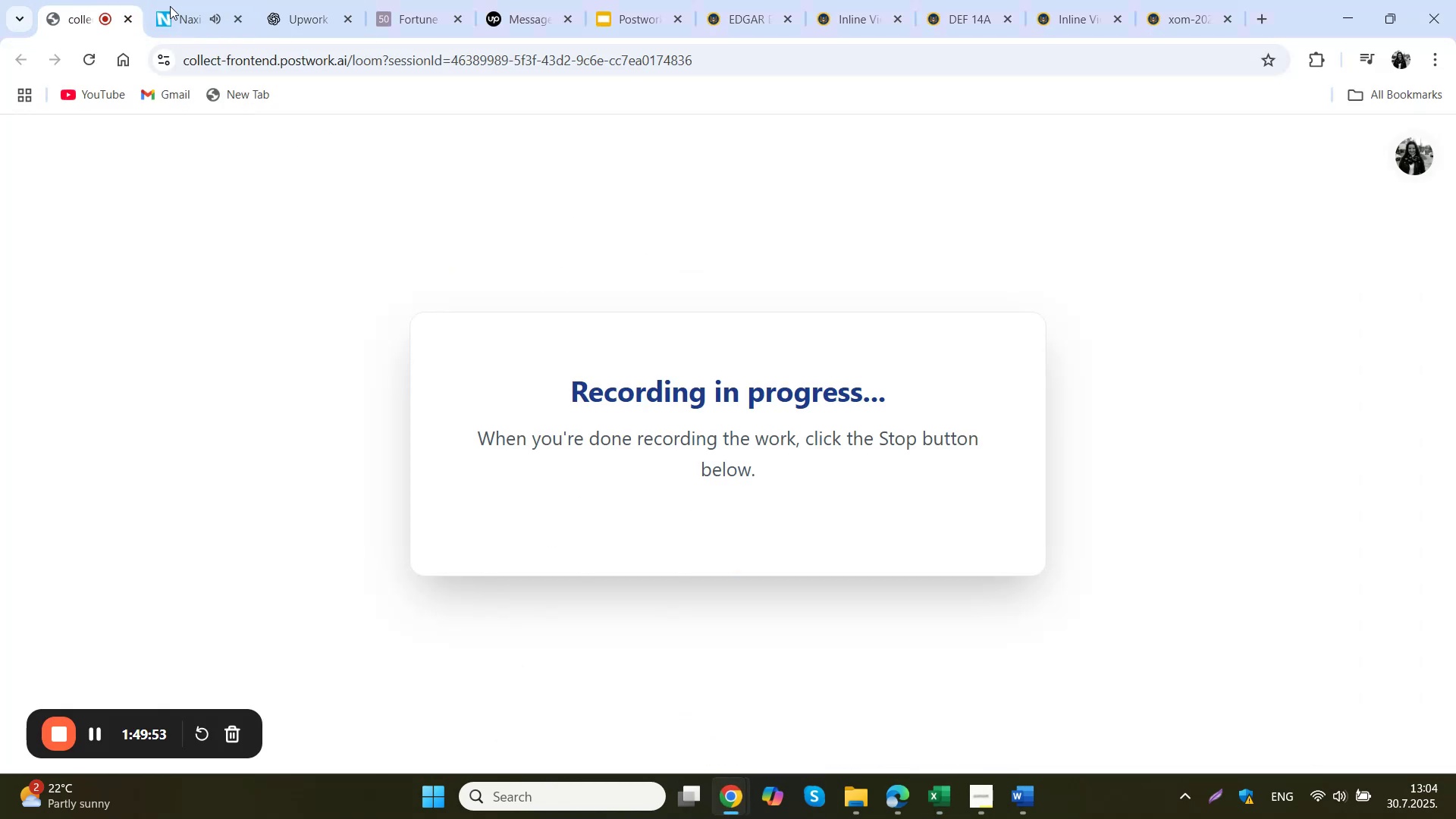 
left_click([303, 2])
 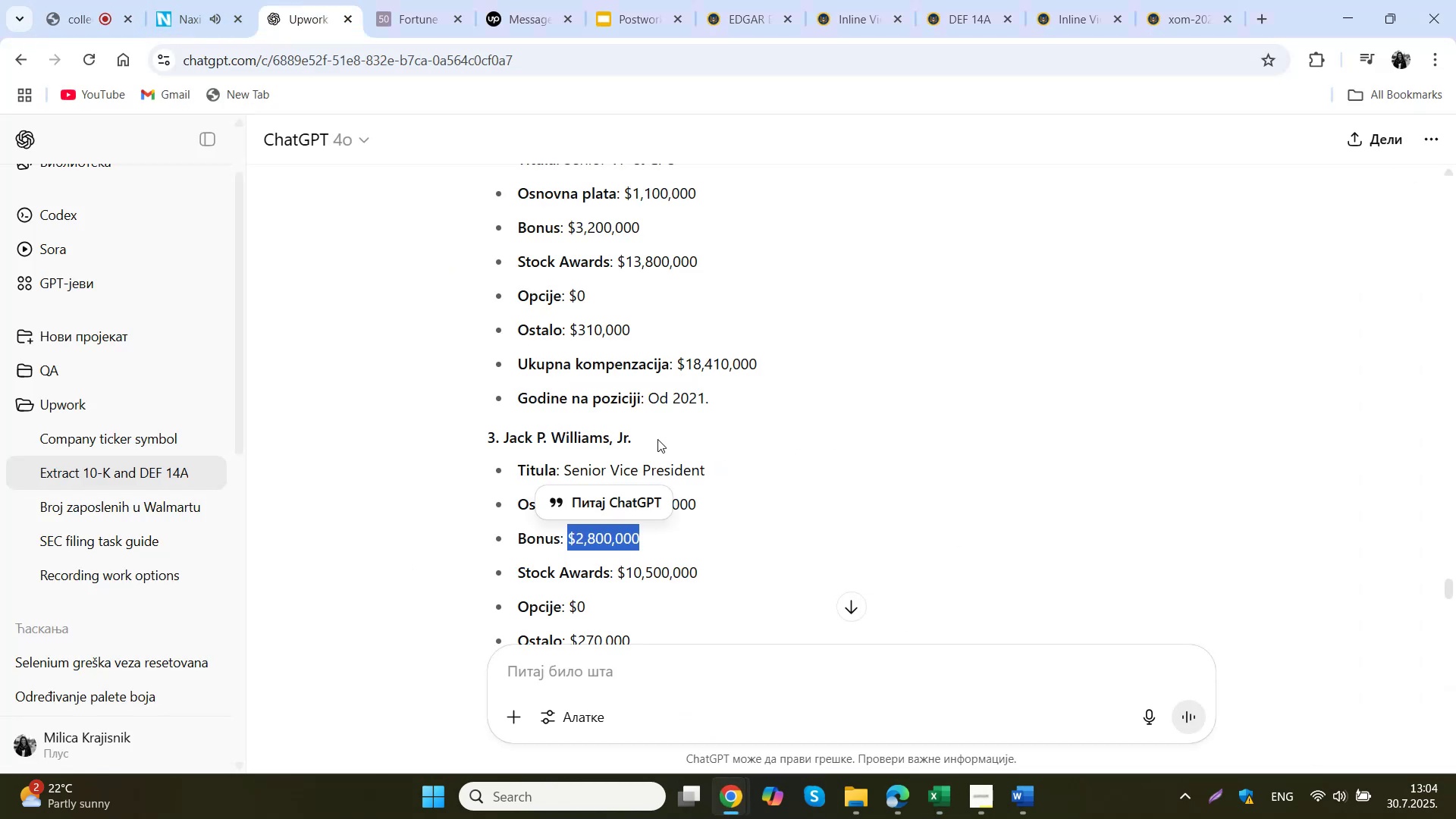 
scroll: coordinate [774, 426], scroll_direction: down, amount: 1.0
 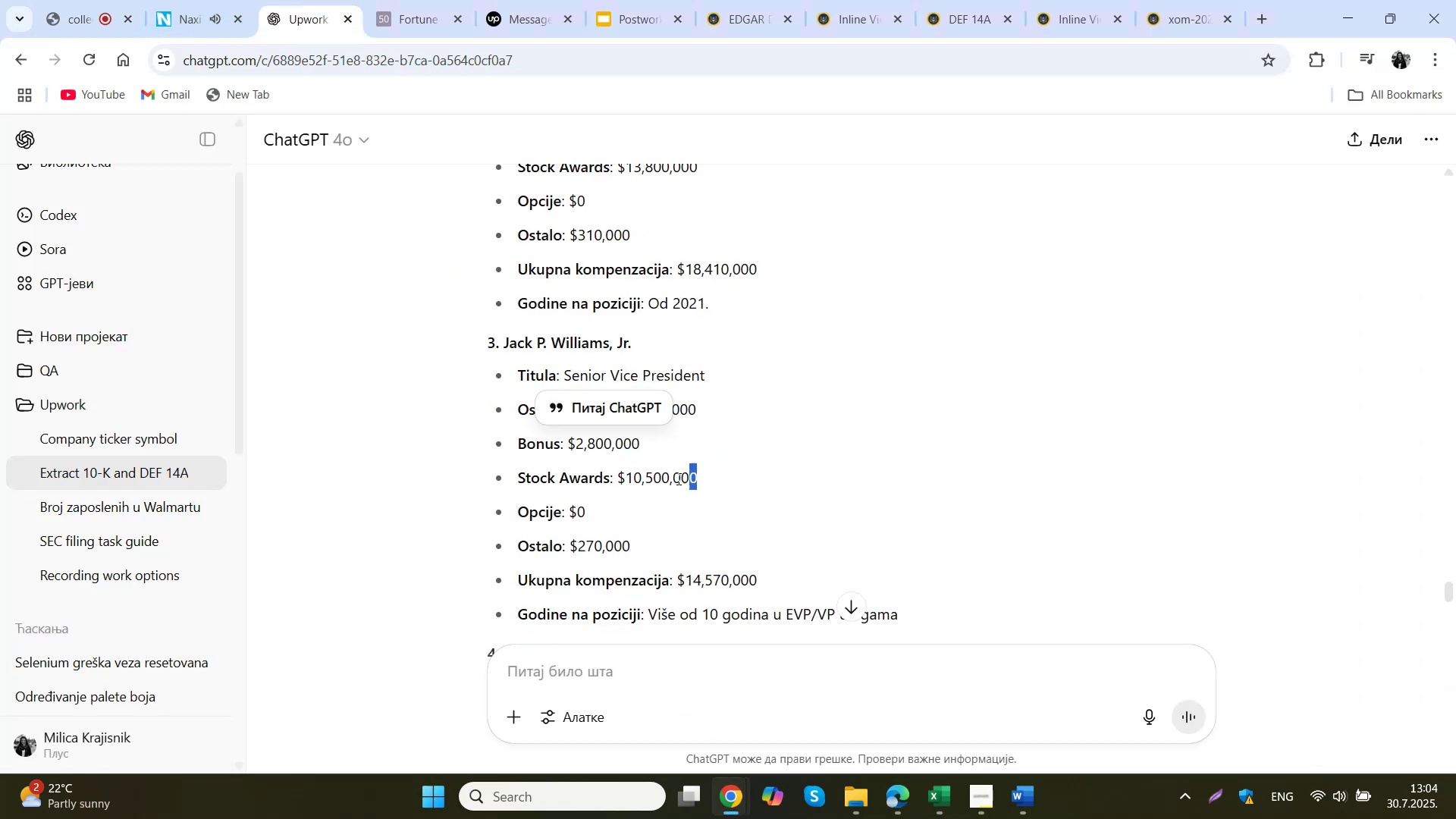 
key(Control+ControlLeft)
 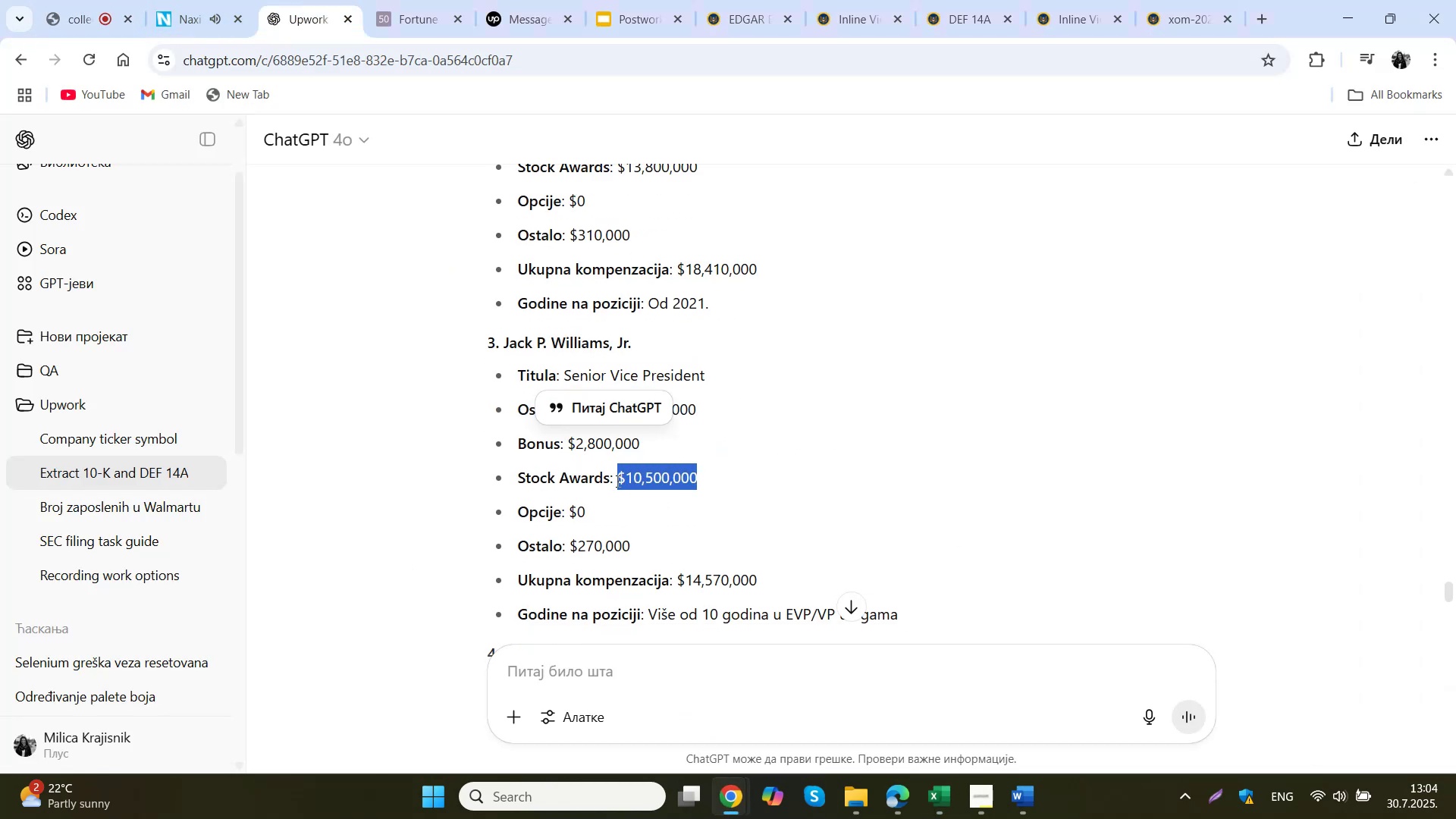 
key(Control+C)
 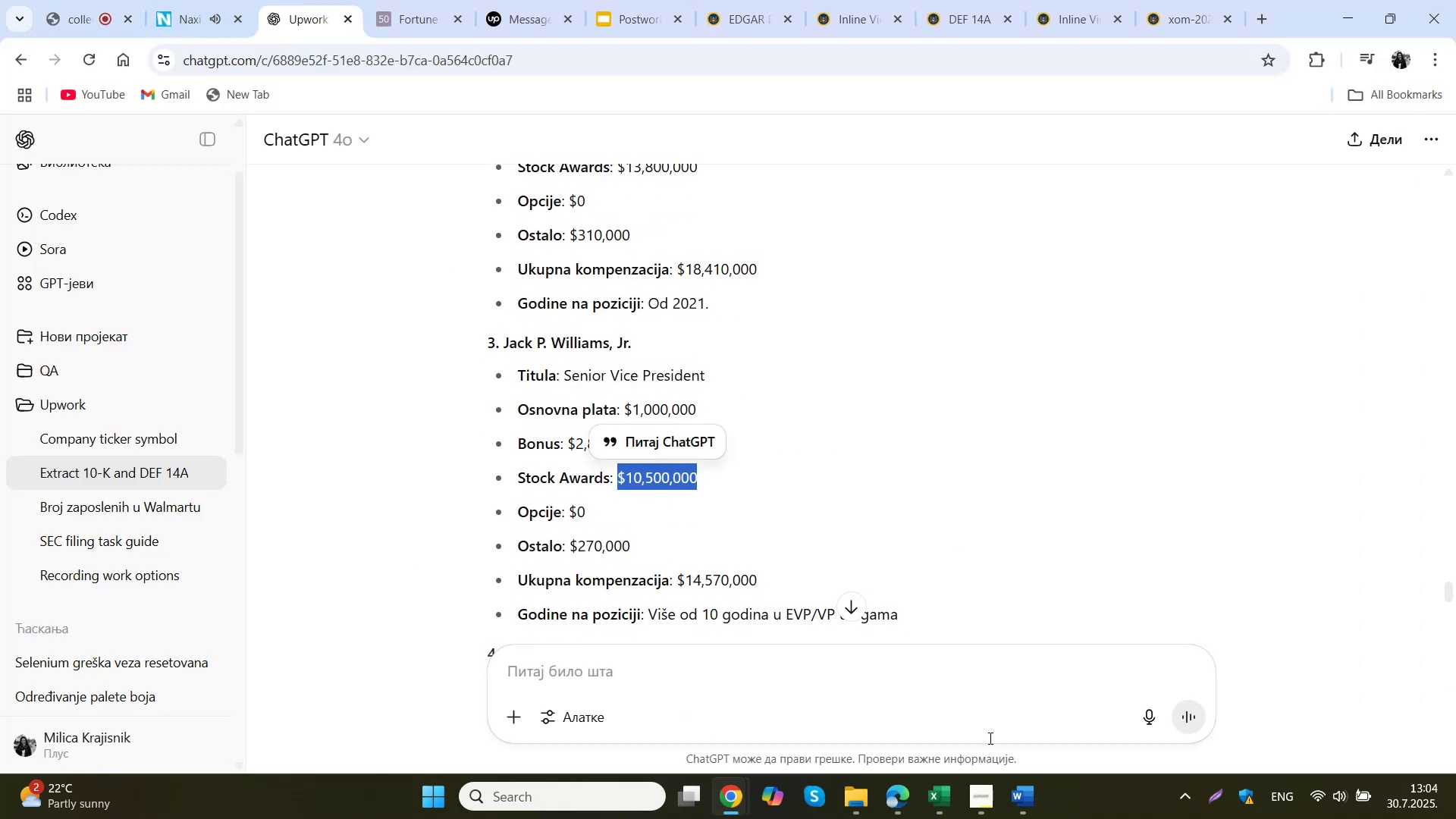 
left_click([948, 799])
 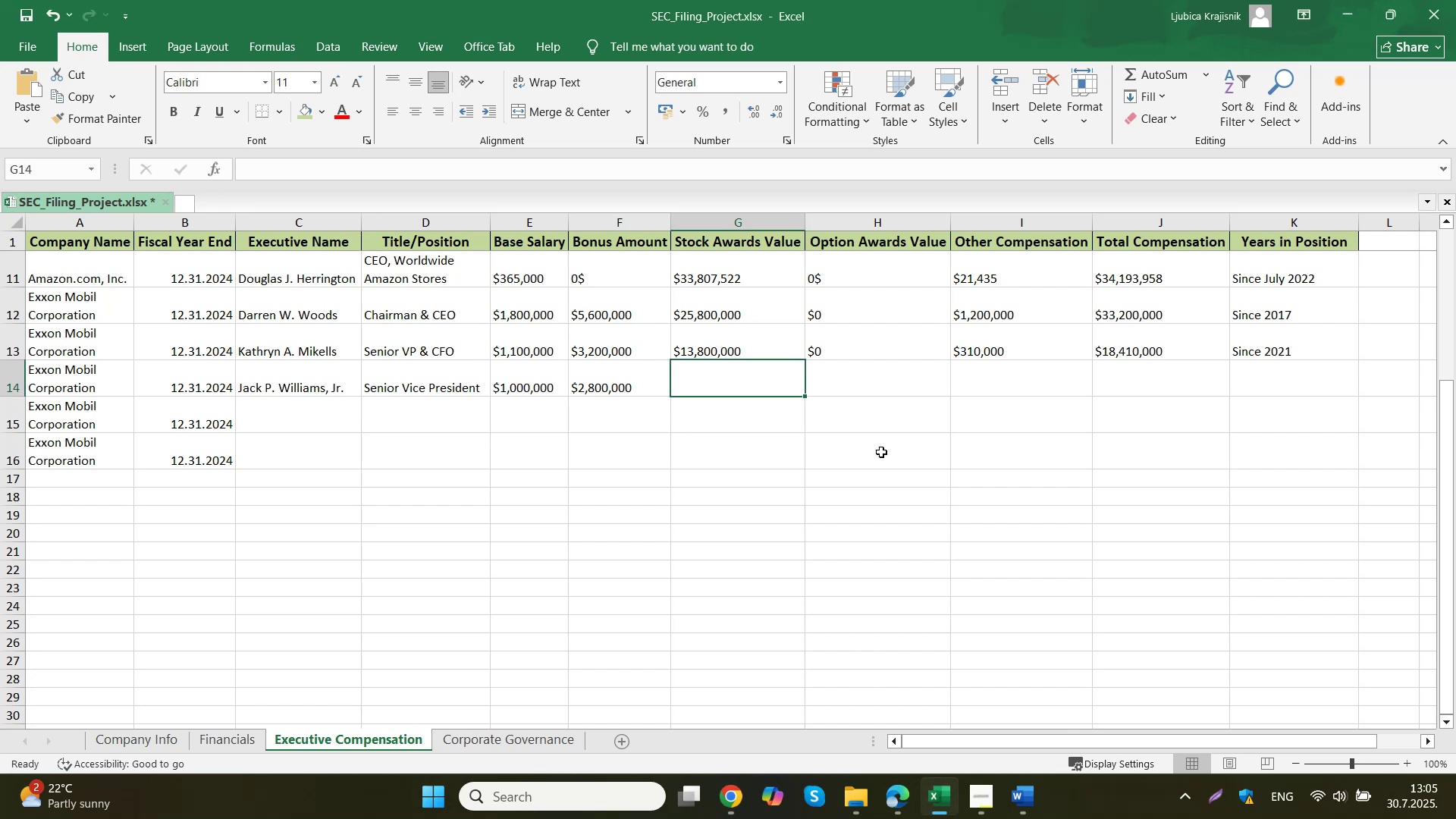 
double_click([739, 381])
 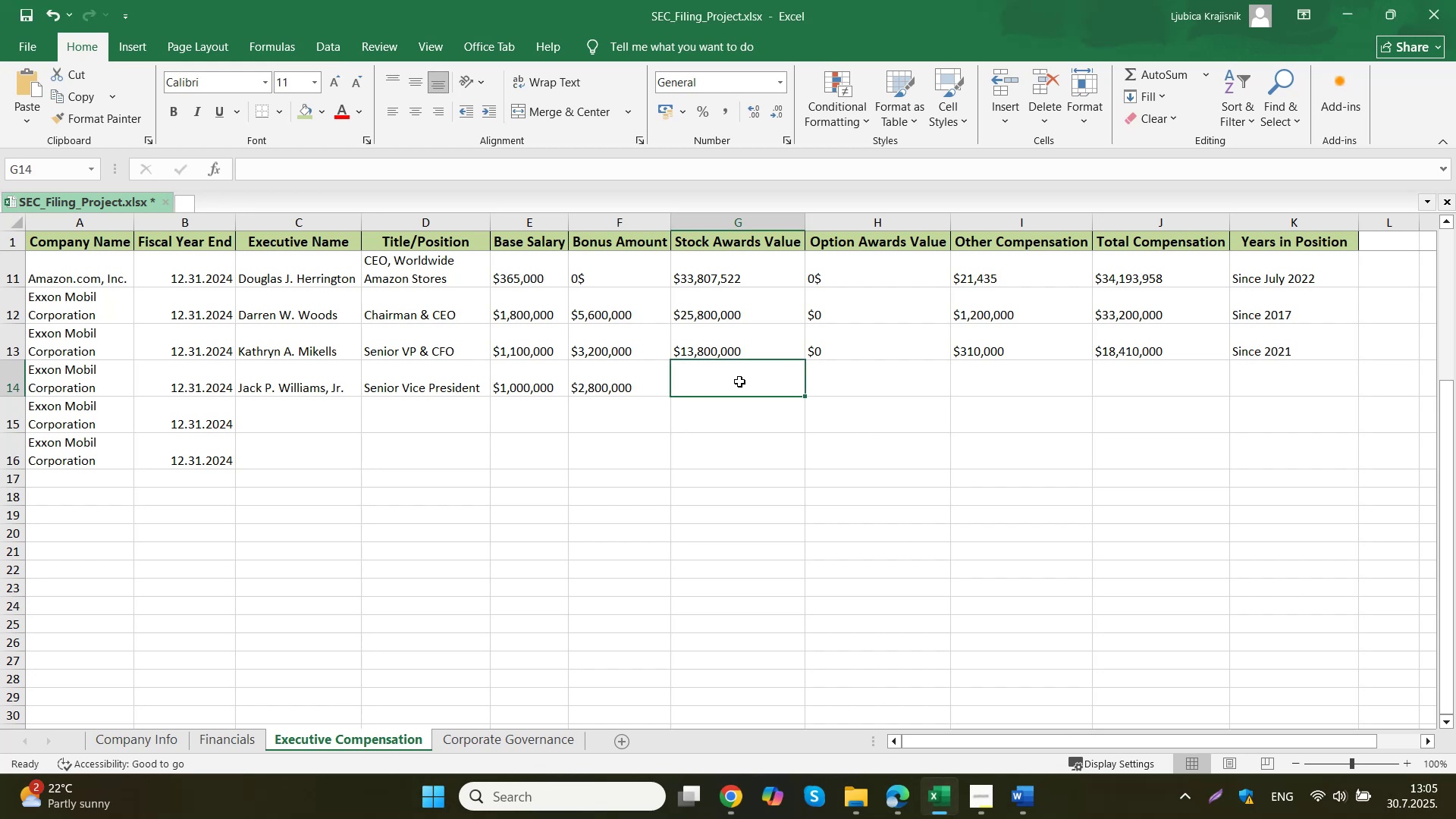 
key(Control+ControlLeft)
 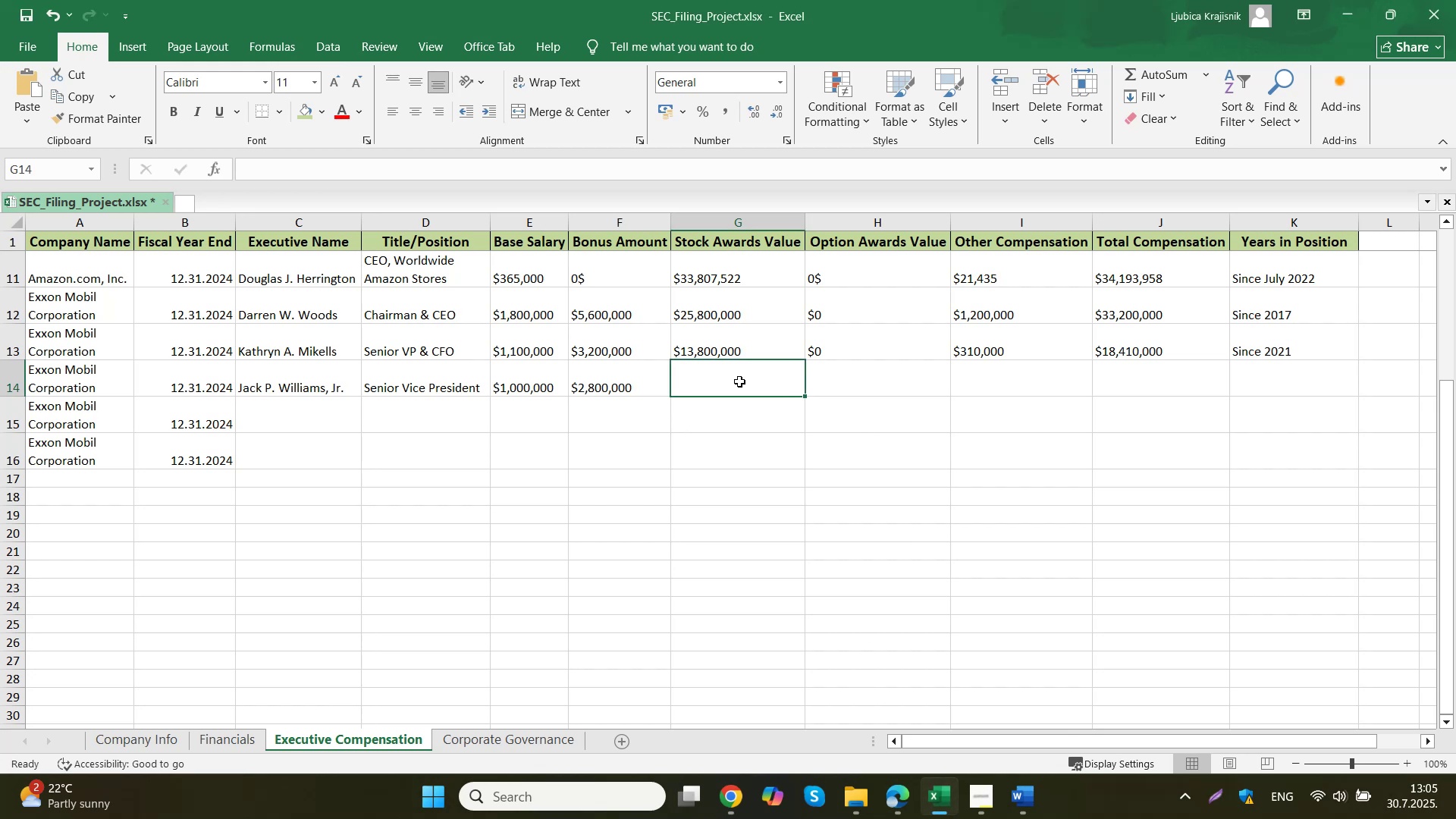 
key(Control+V)
 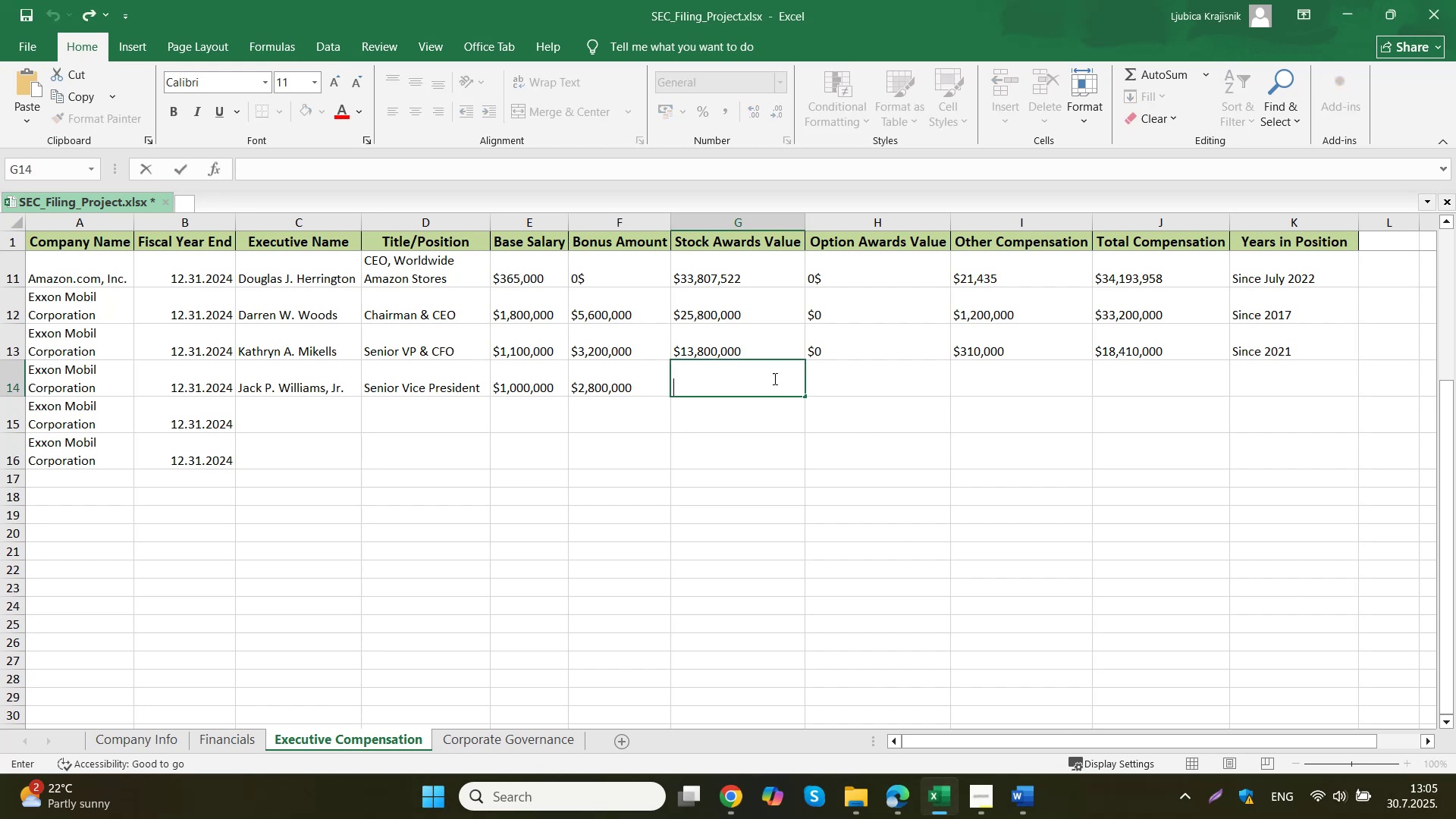 
triple_click([835, 378])
 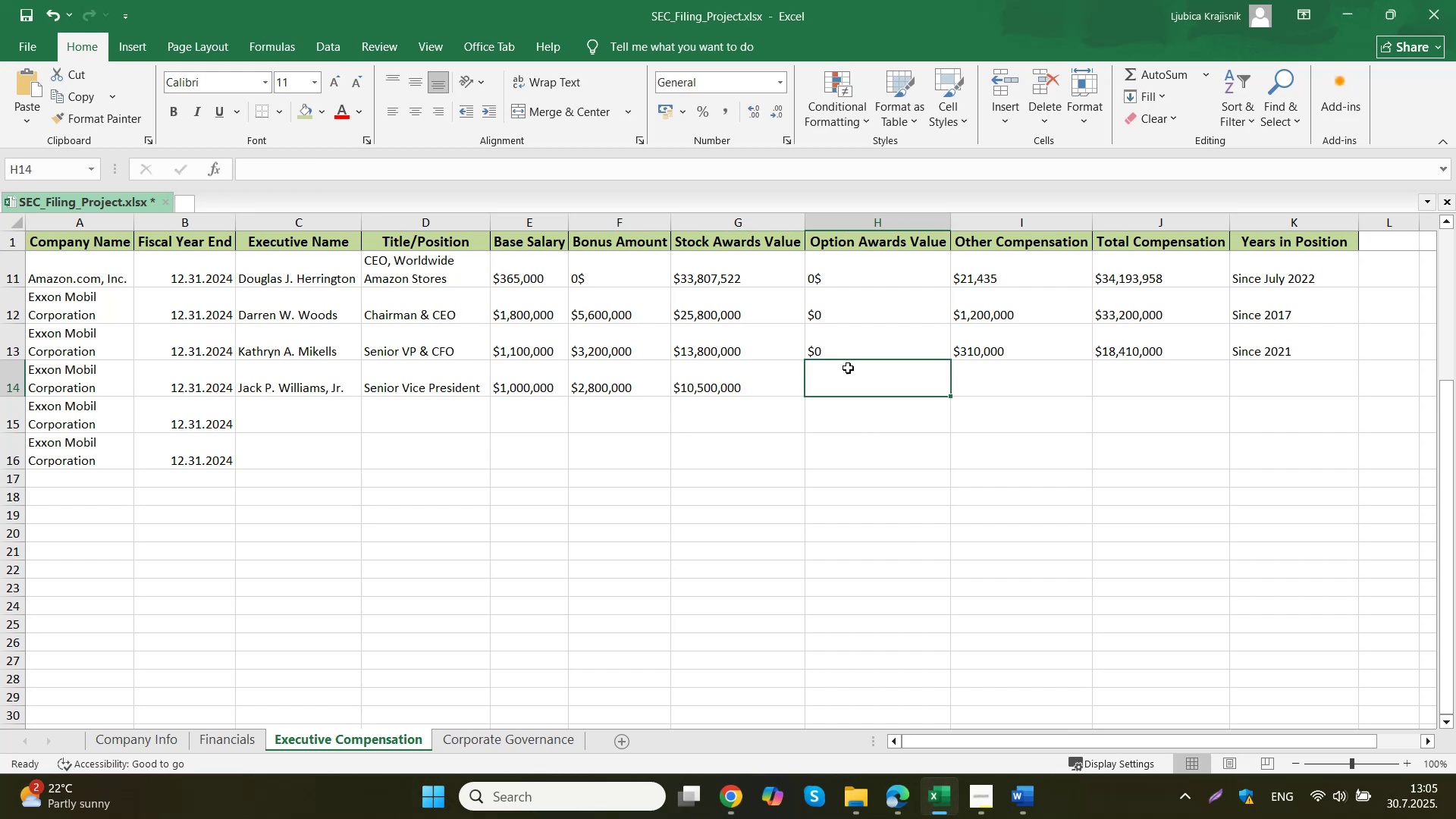 
left_click([872, 344])
 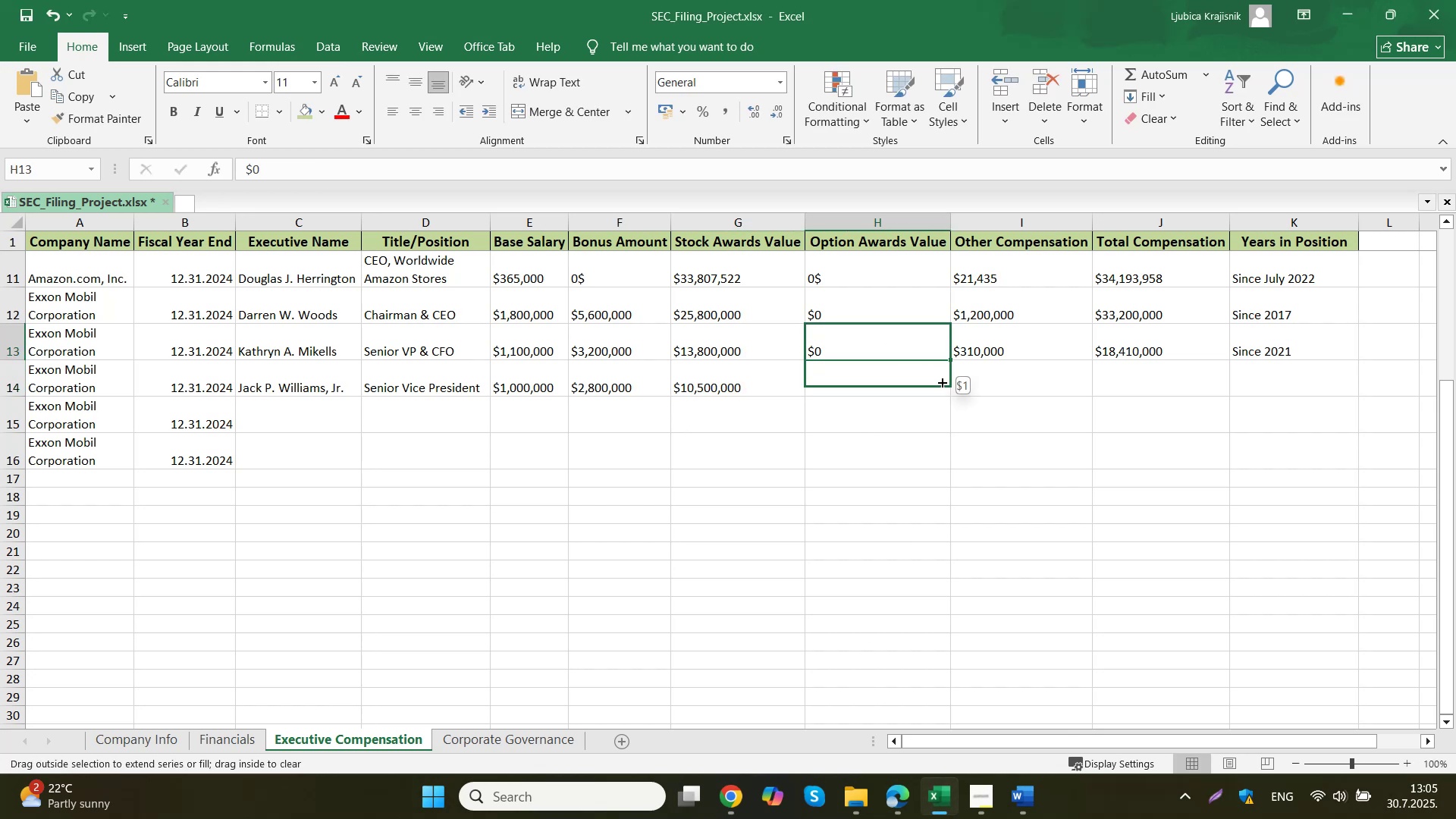 
double_click([903, 385])
 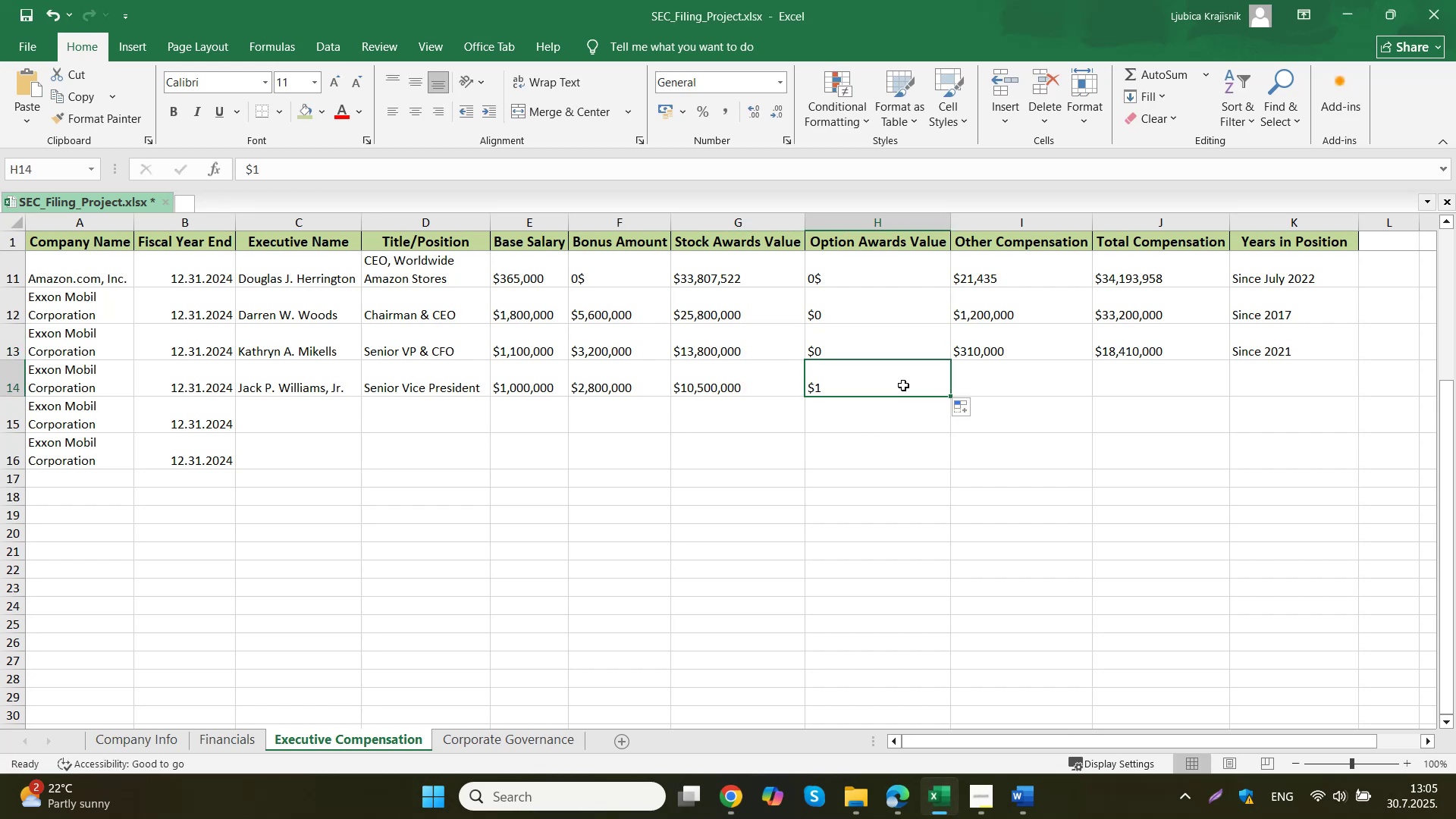 
triple_click([903, 385])
 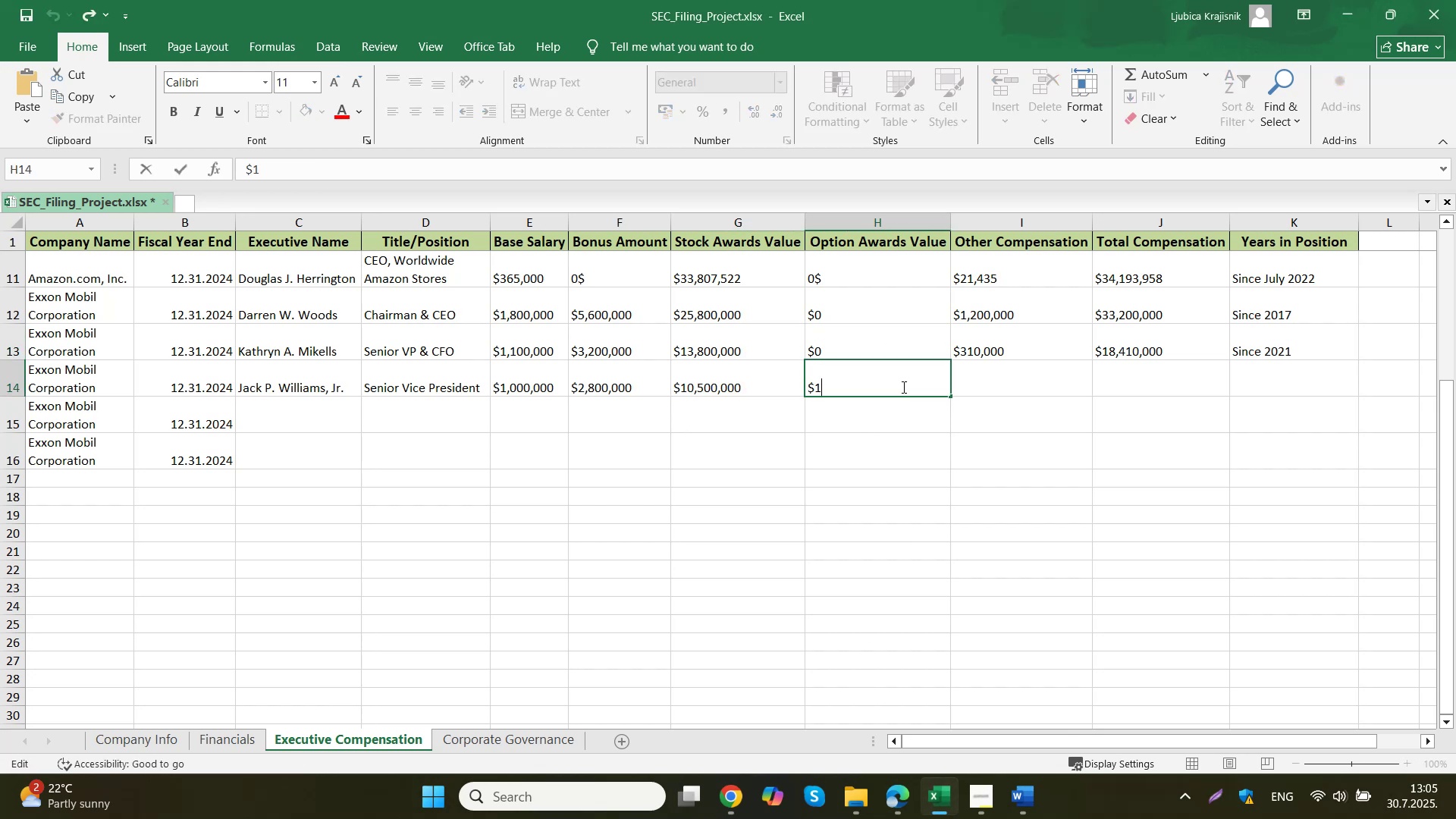 
key(Backspace)
 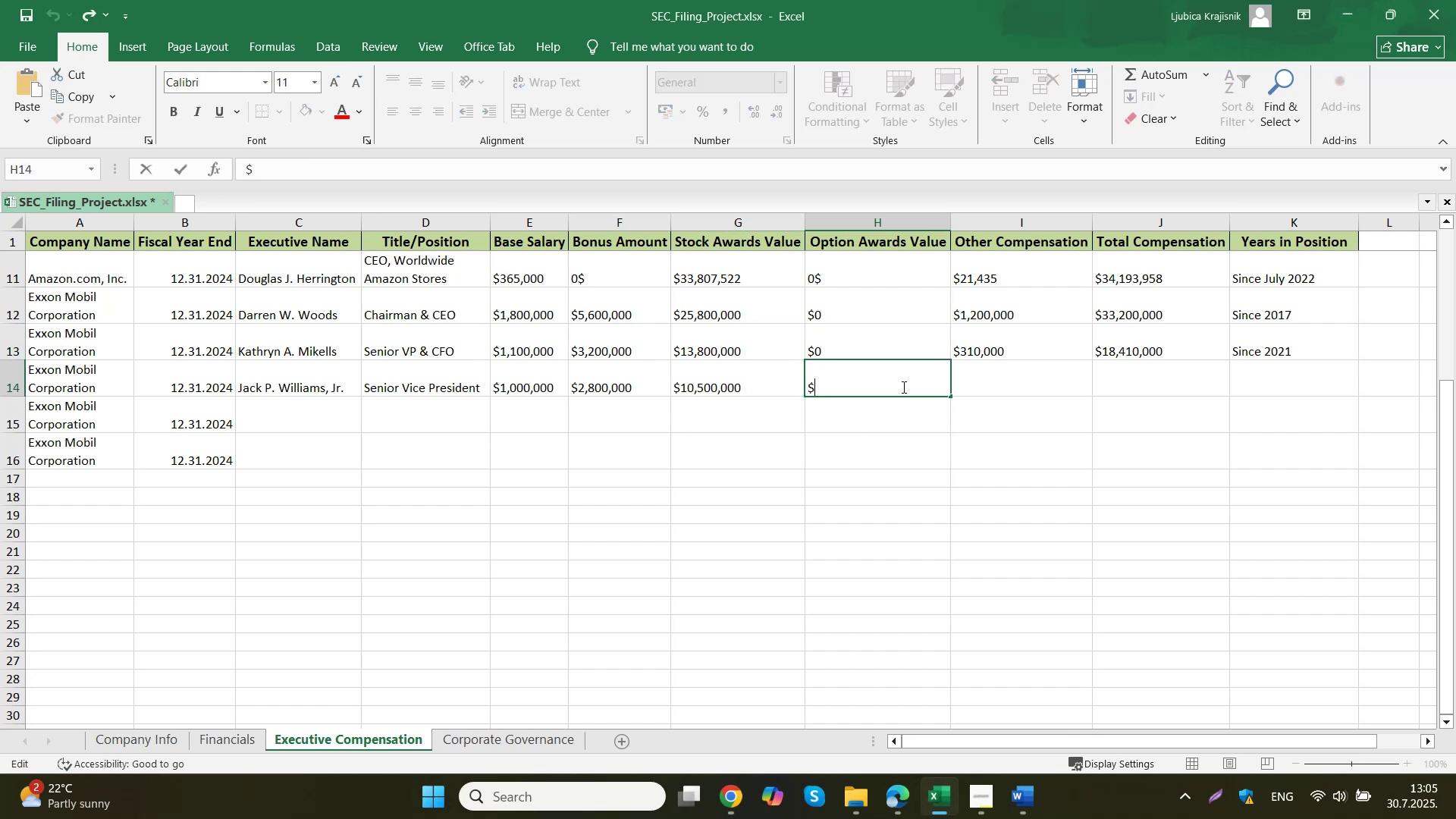 
key(Numpad0)
 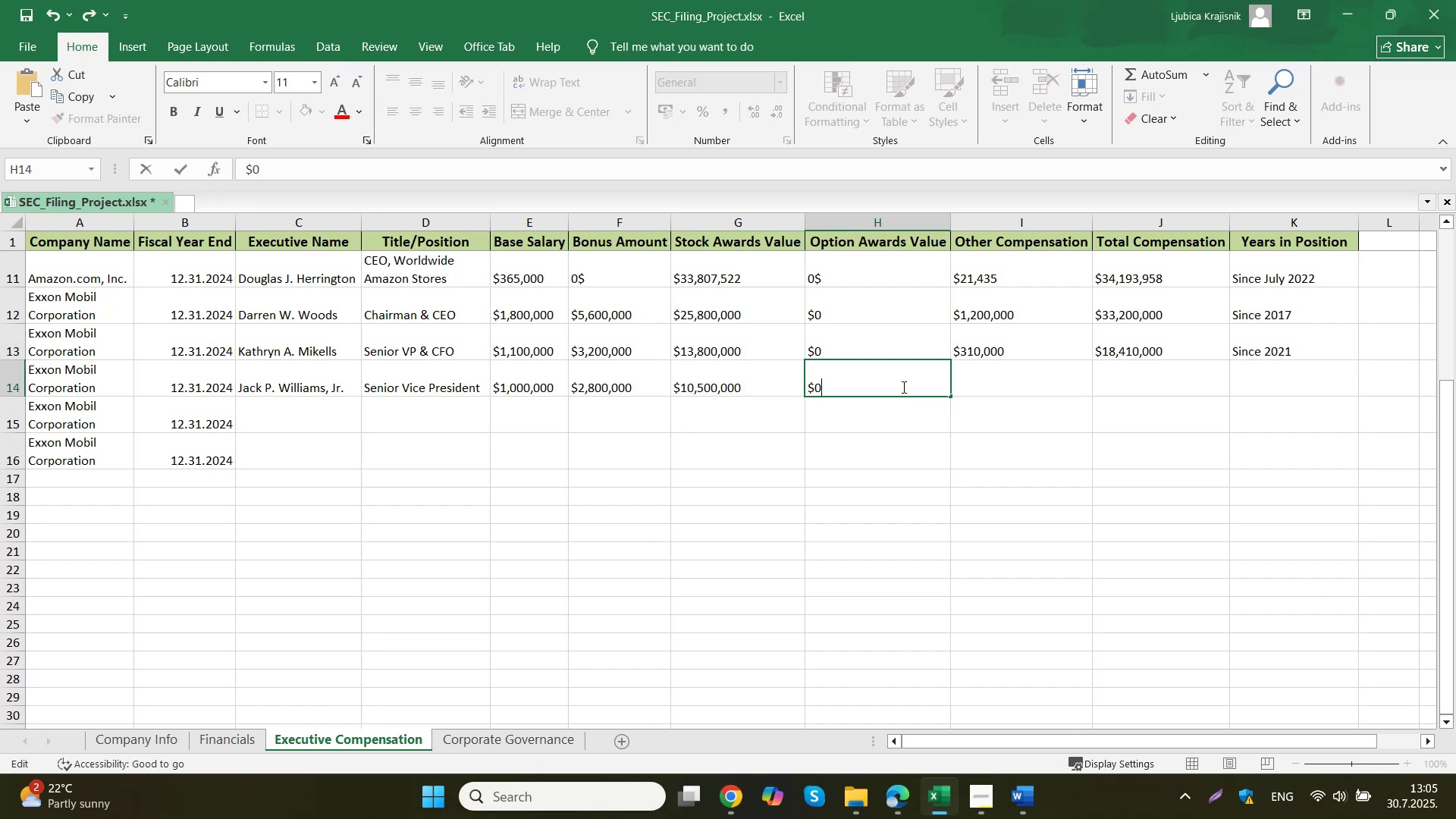 
key(Tab)
 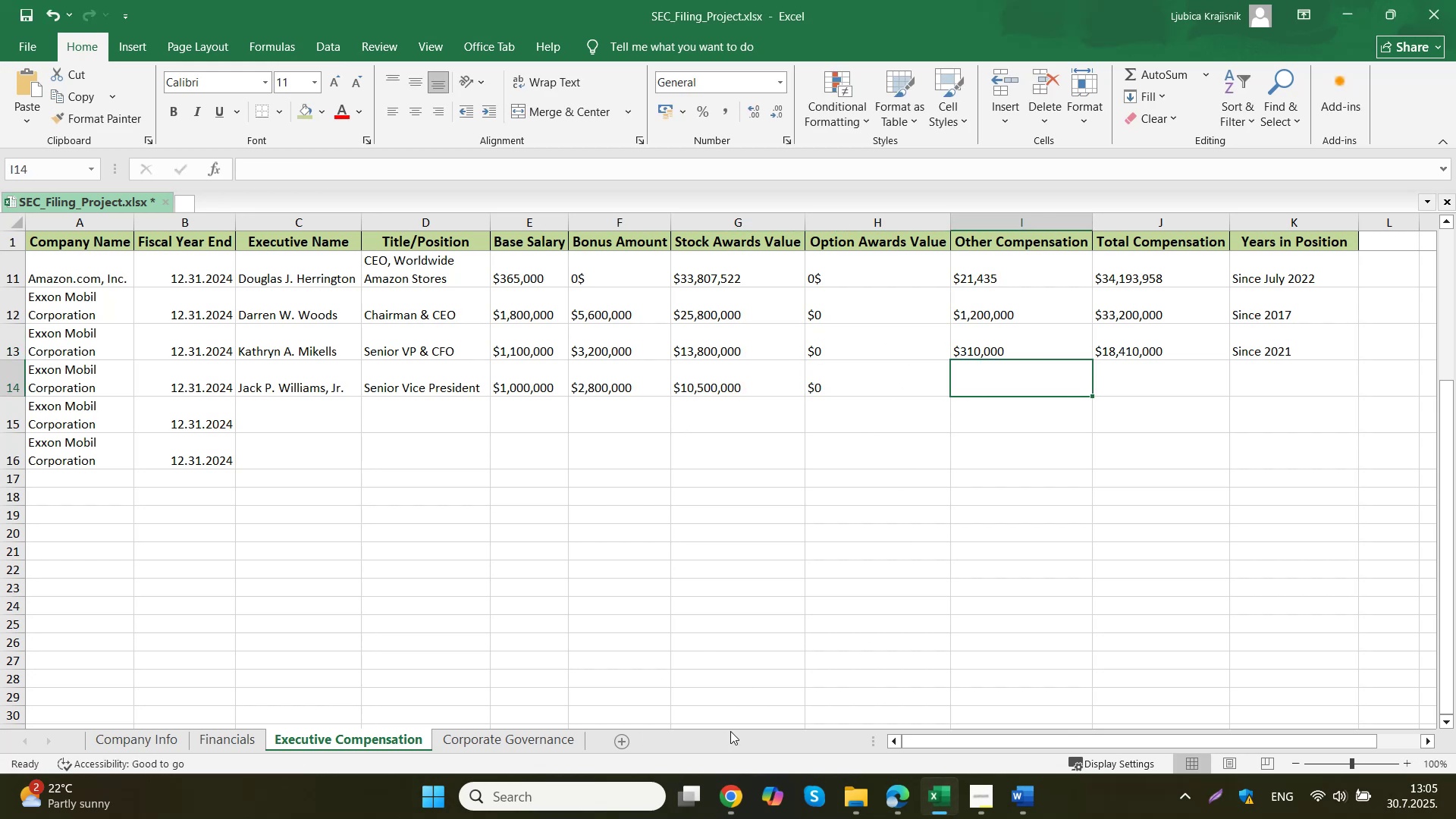 
double_click([632, 695])
 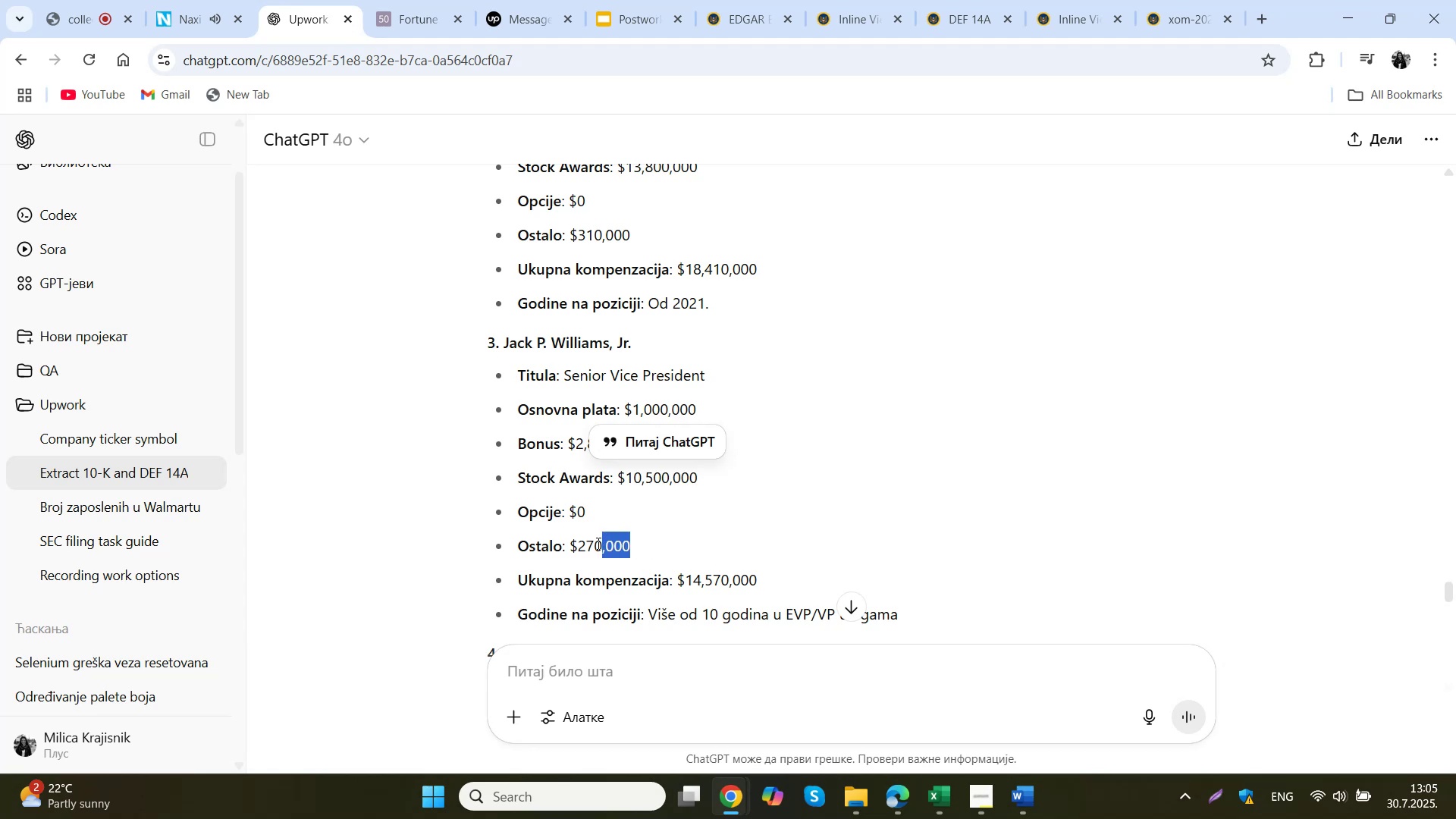 
key(Control+ControlLeft)
 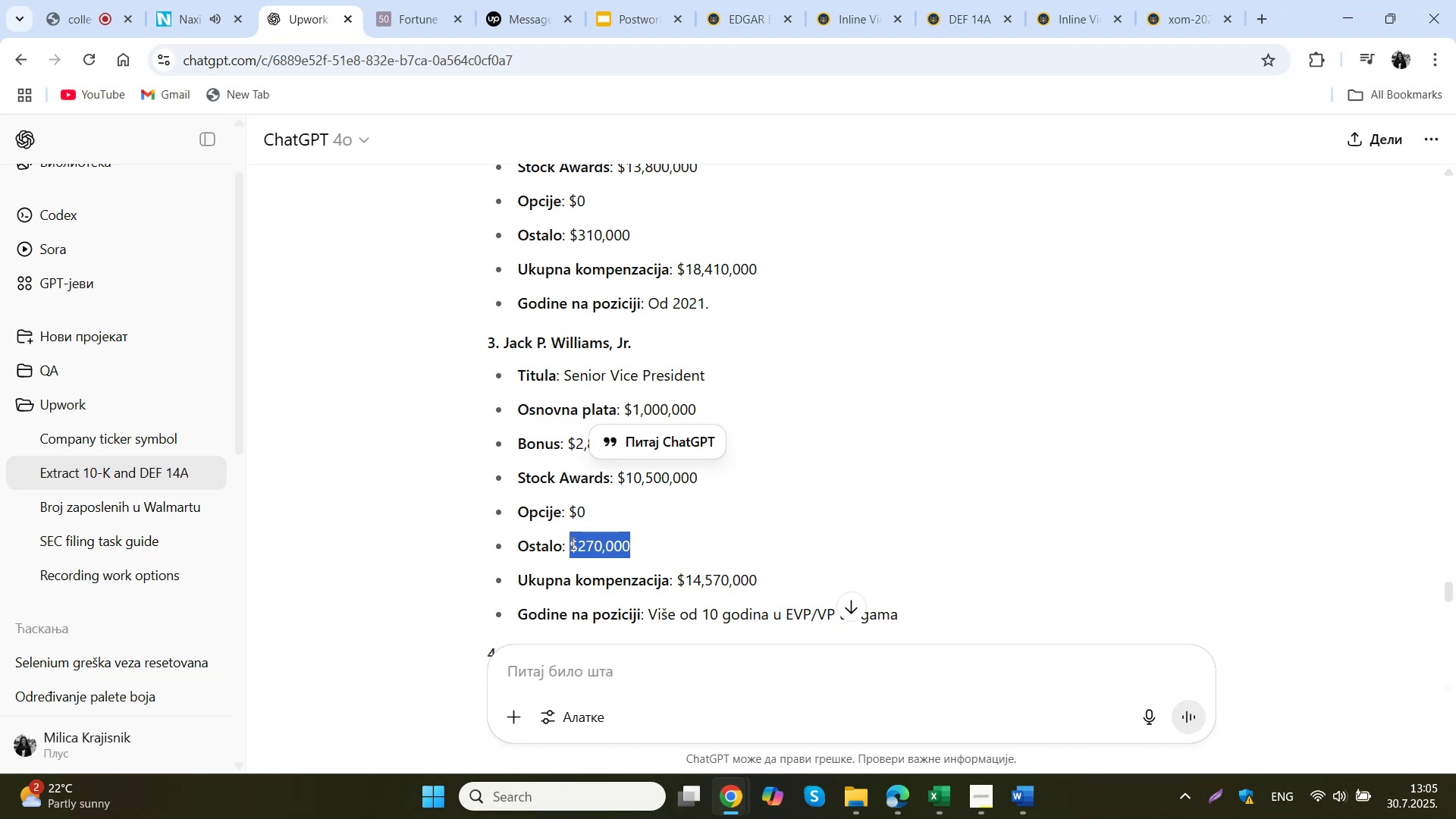 
key(Control+C)
 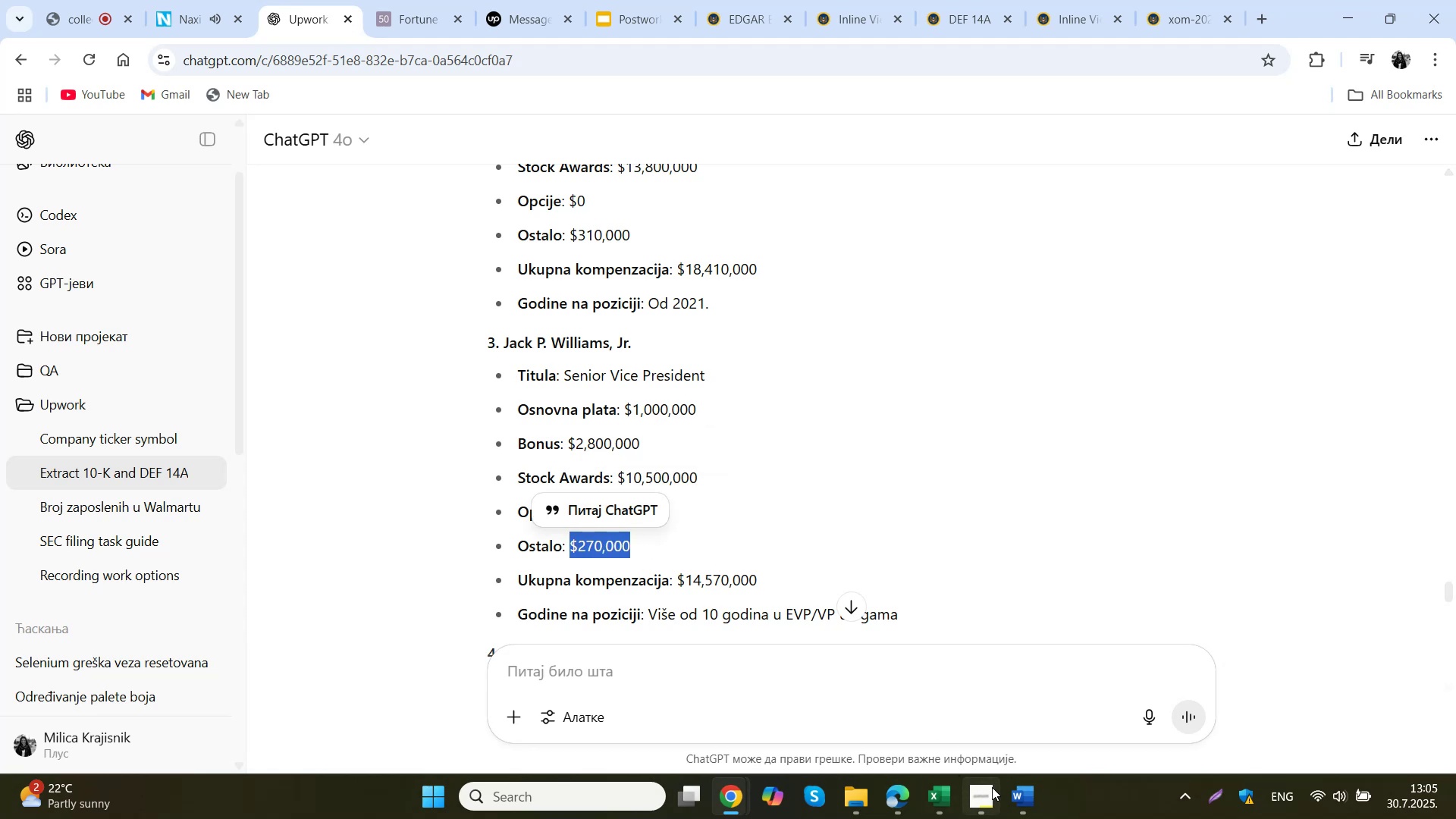 
left_click([945, 799])
 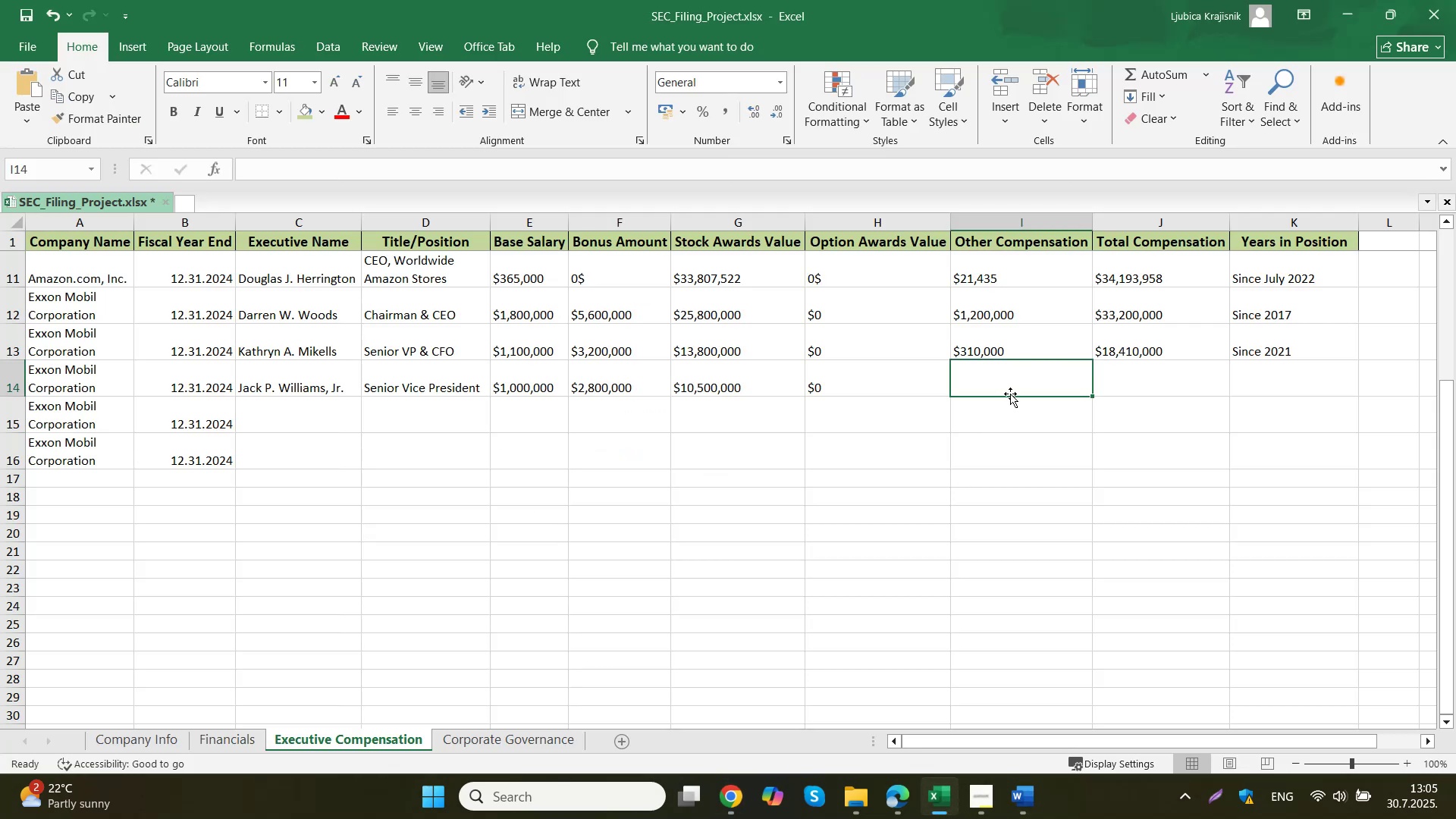 
double_click([1012, 377])
 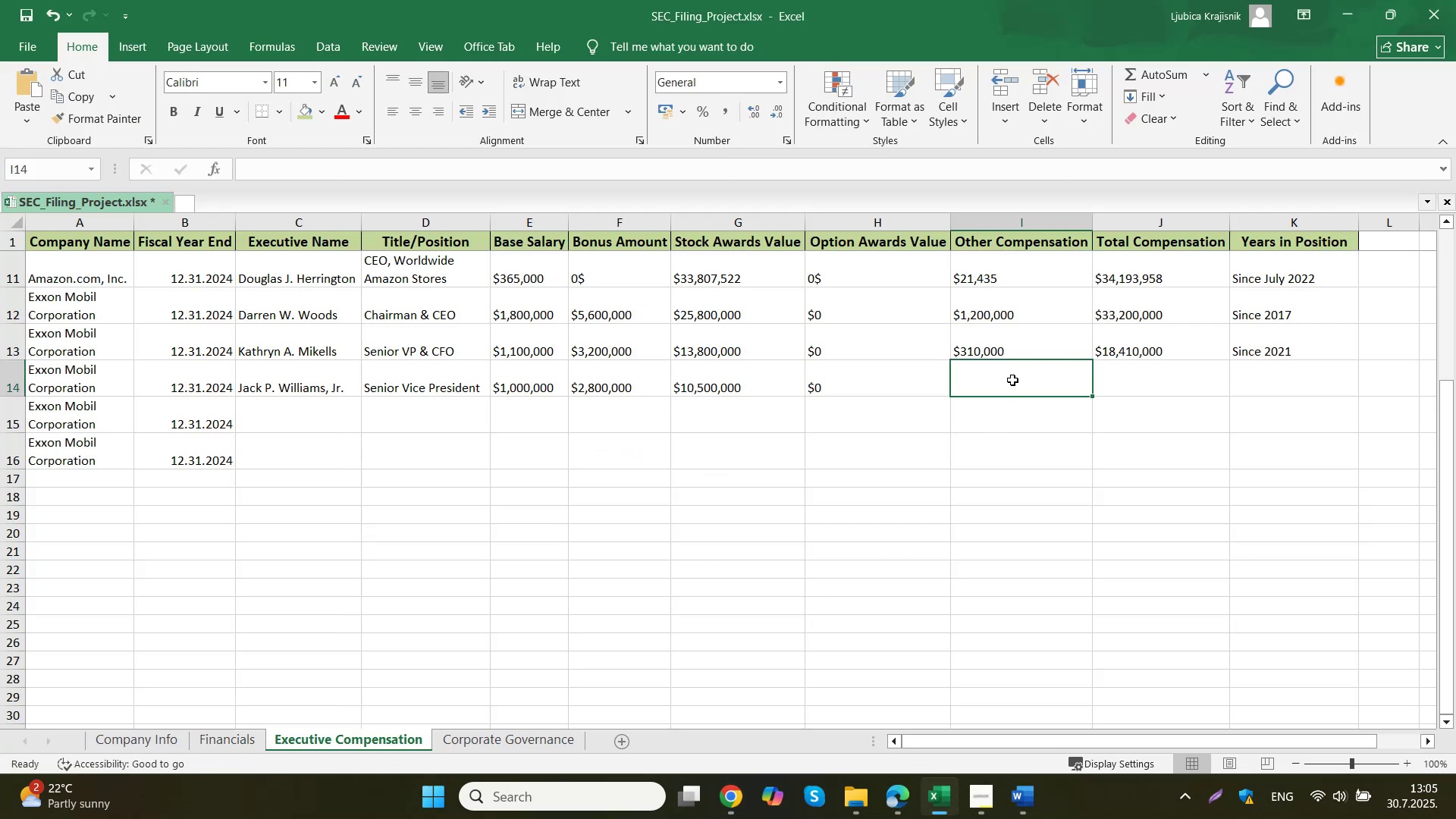 
triple_click([1012, 377])
 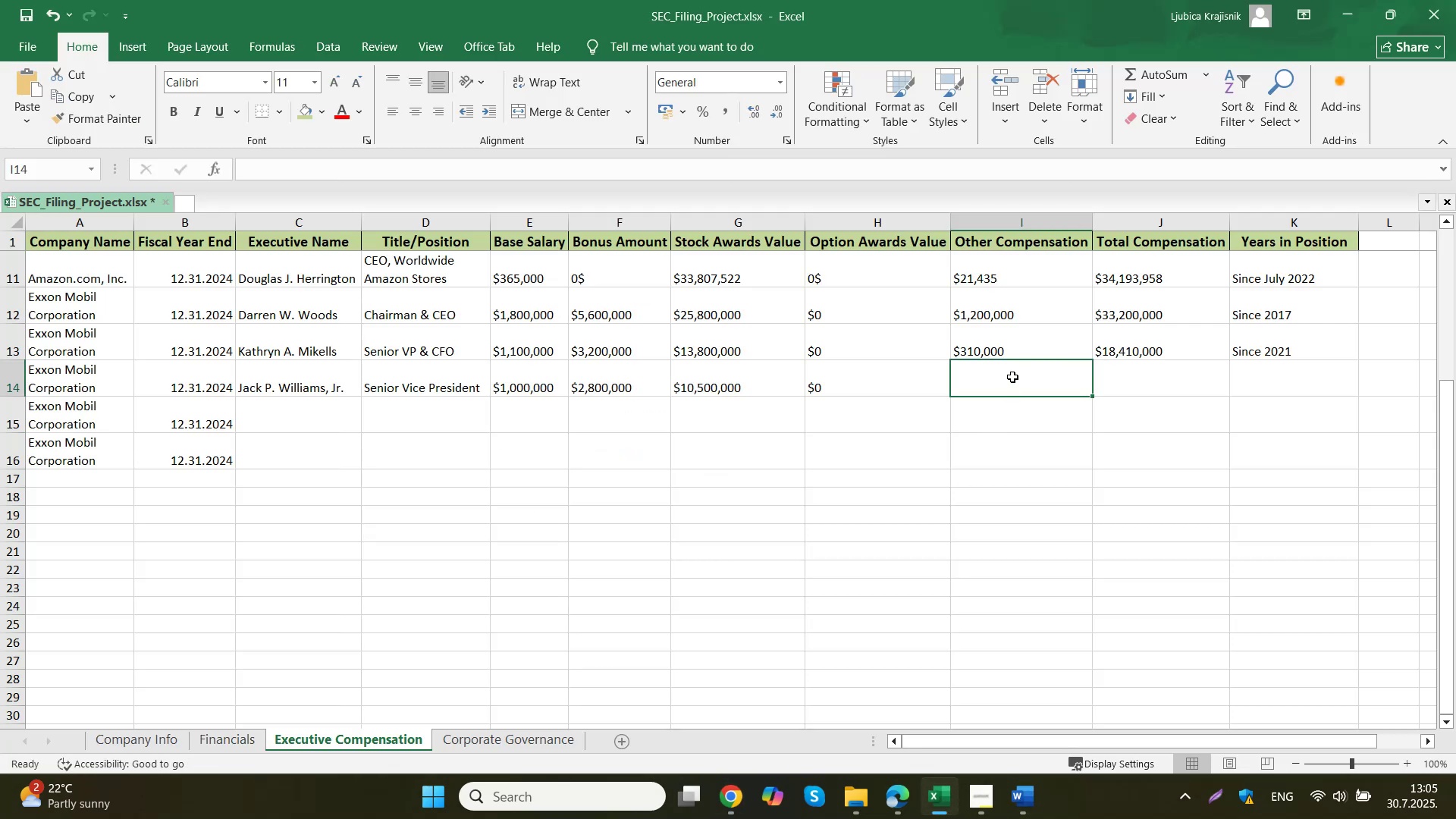 
key(Control+ControlLeft)
 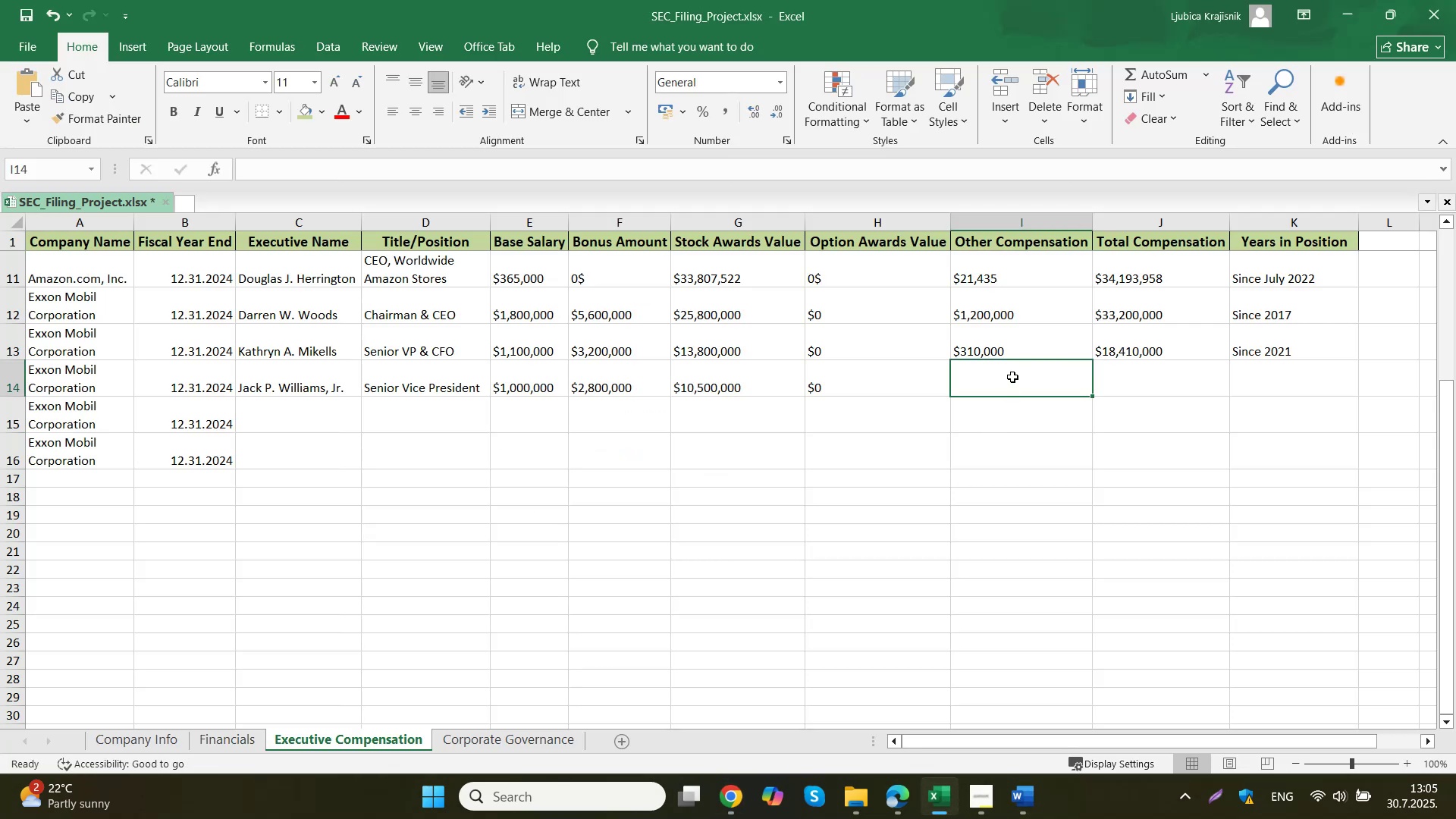 
key(Control+V)
 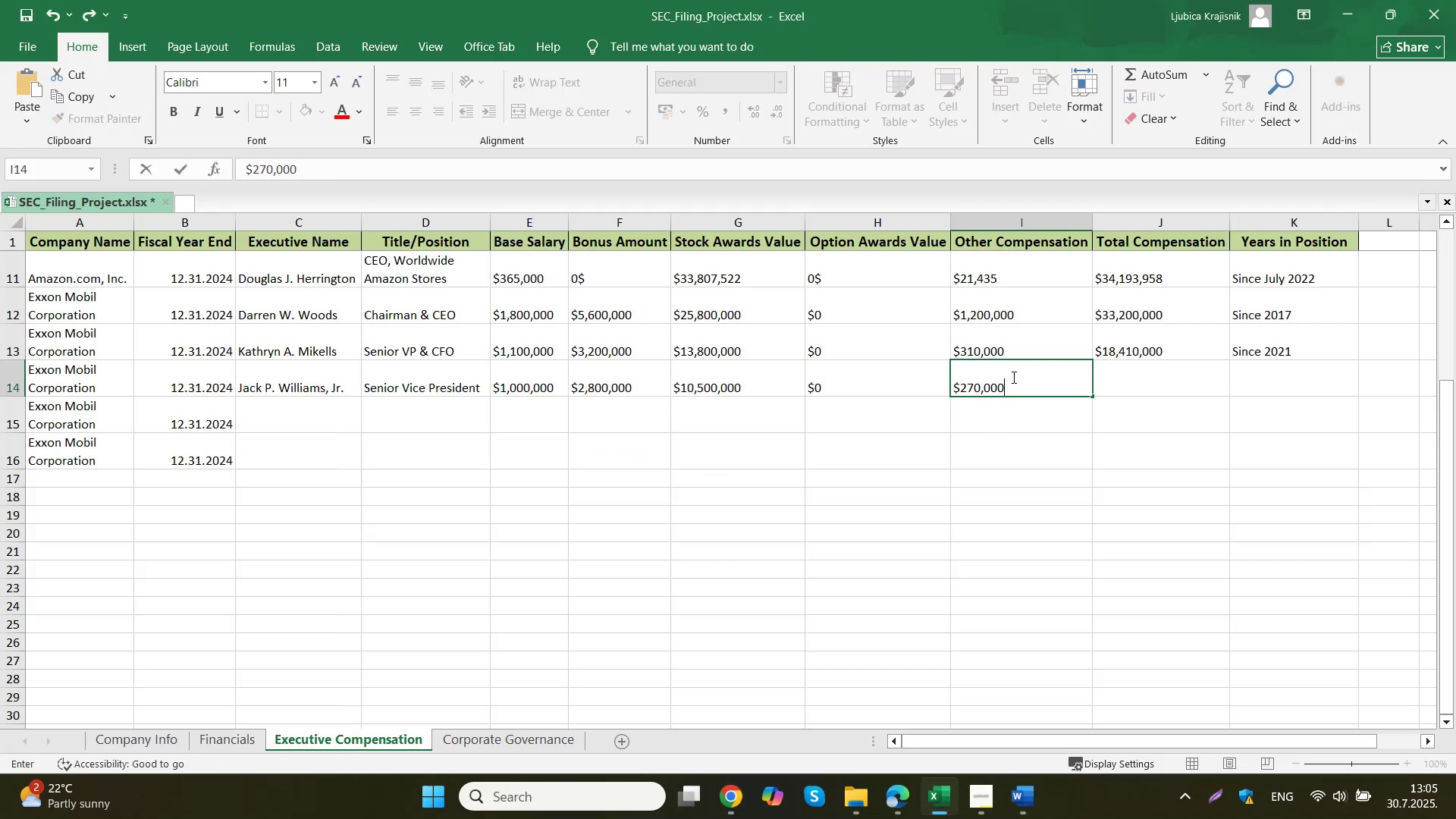 
left_click([1166, 365])
 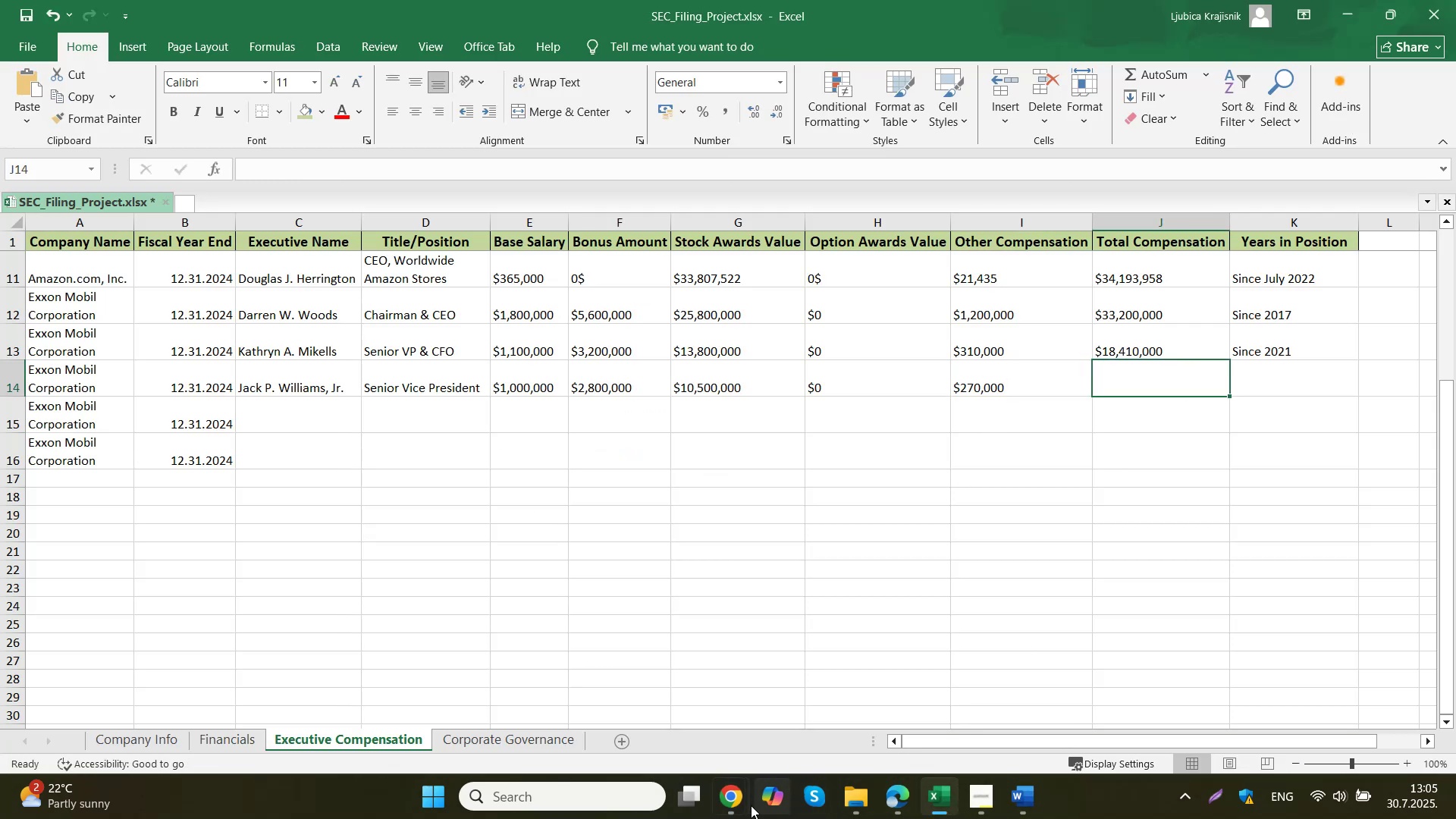 
left_click([678, 712])
 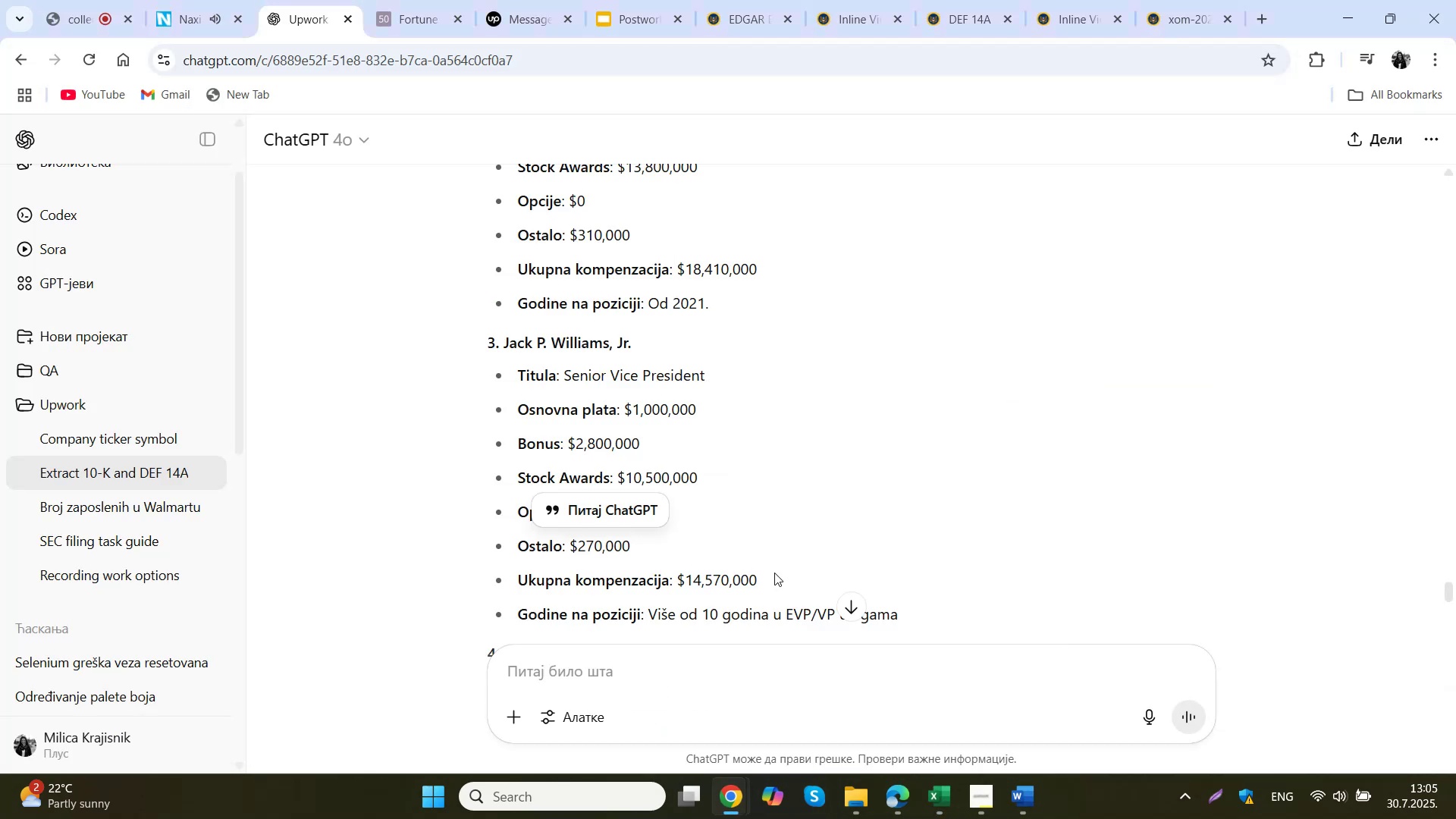 
key(Control+ControlLeft)
 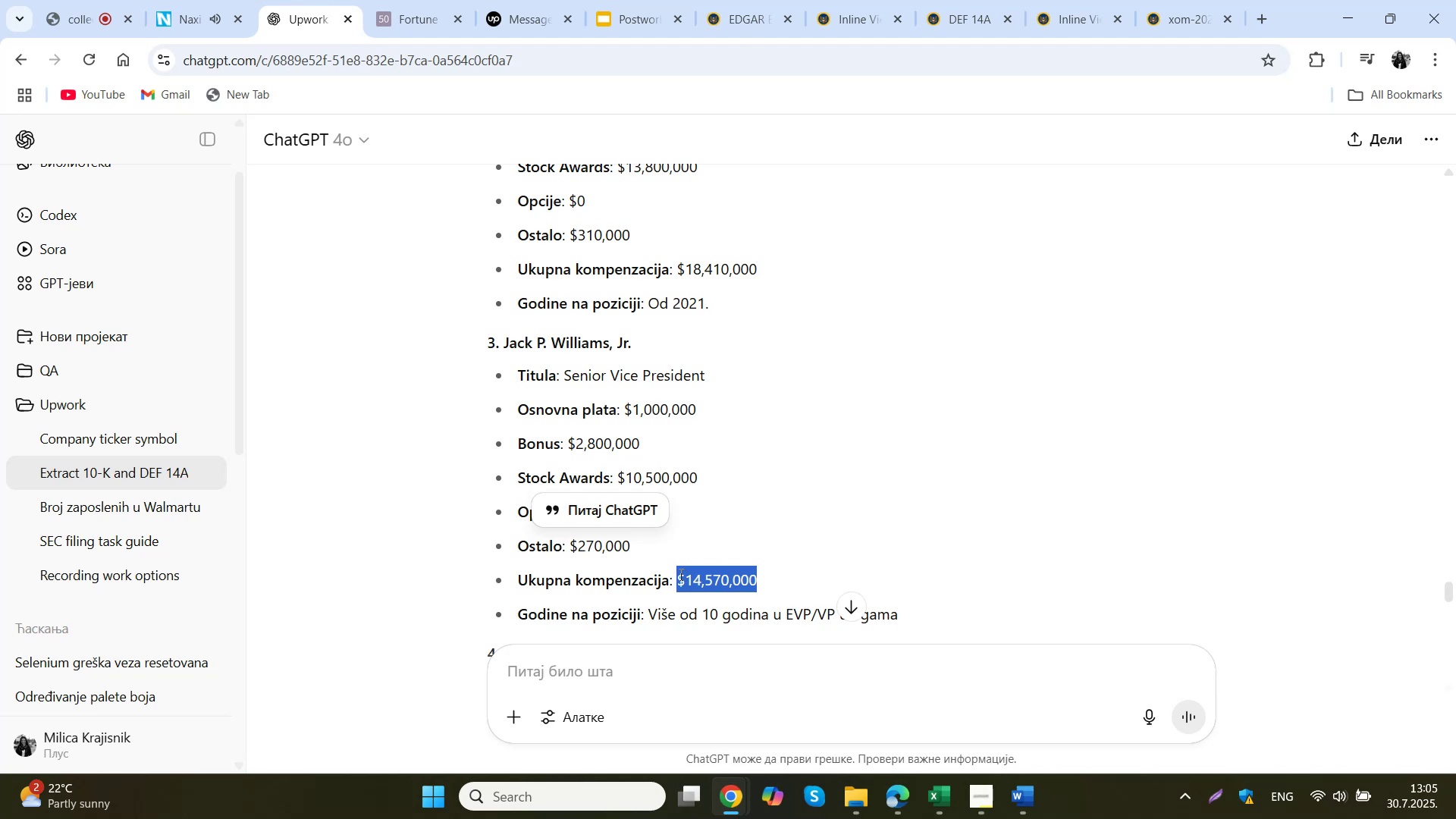 
key(Control+C)
 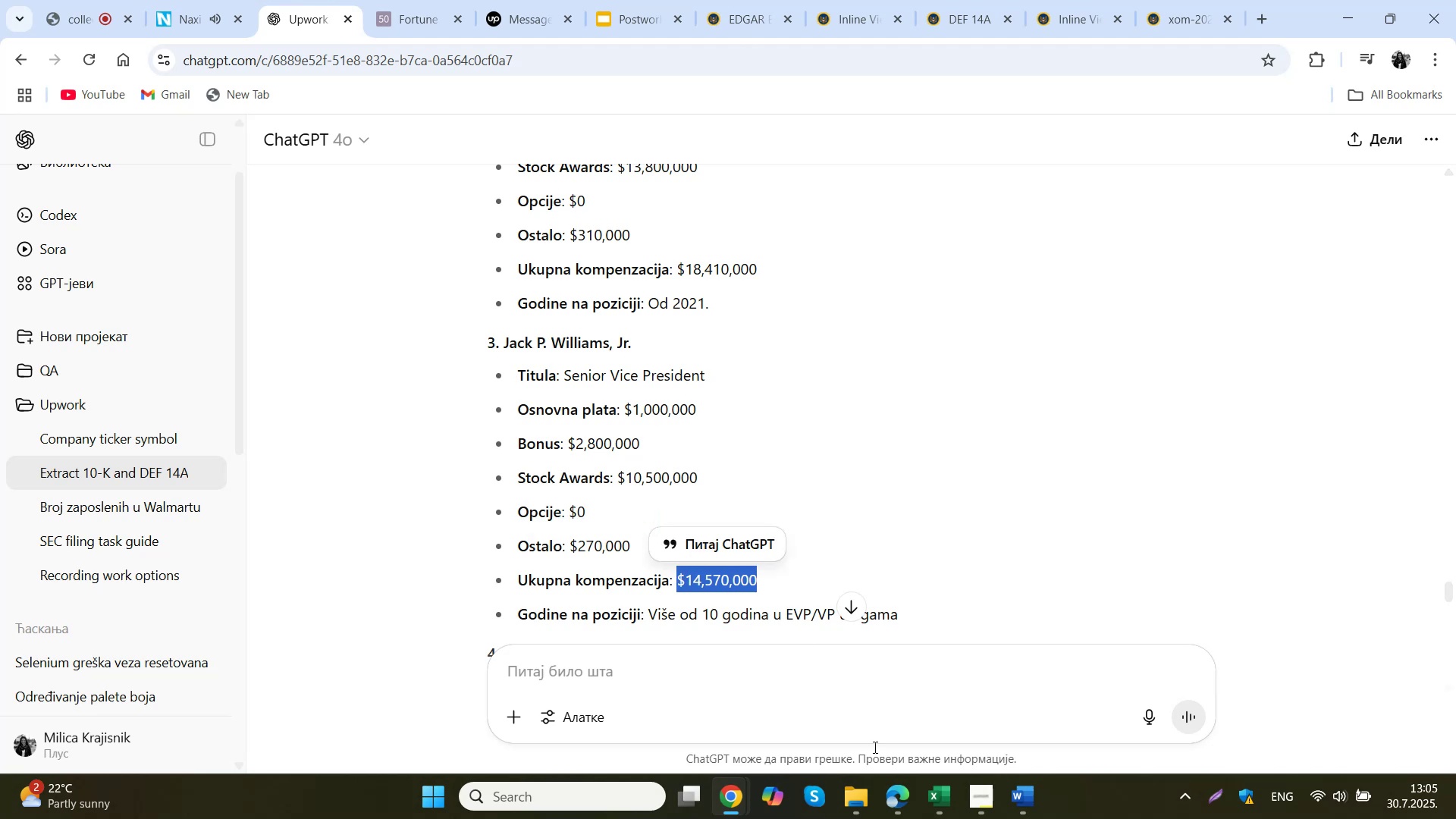 
left_click([928, 795])
 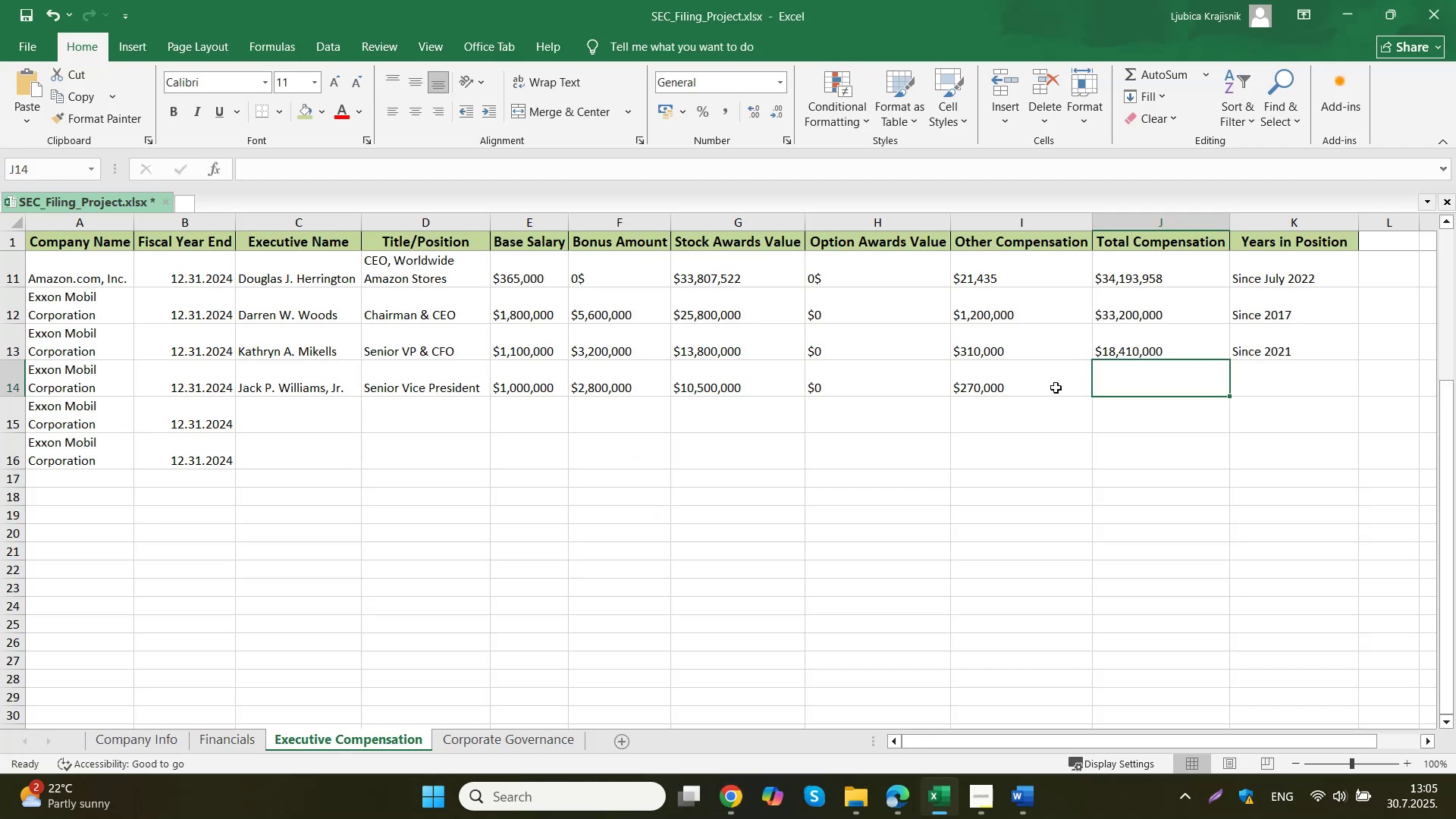 
double_click([1147, 374])
 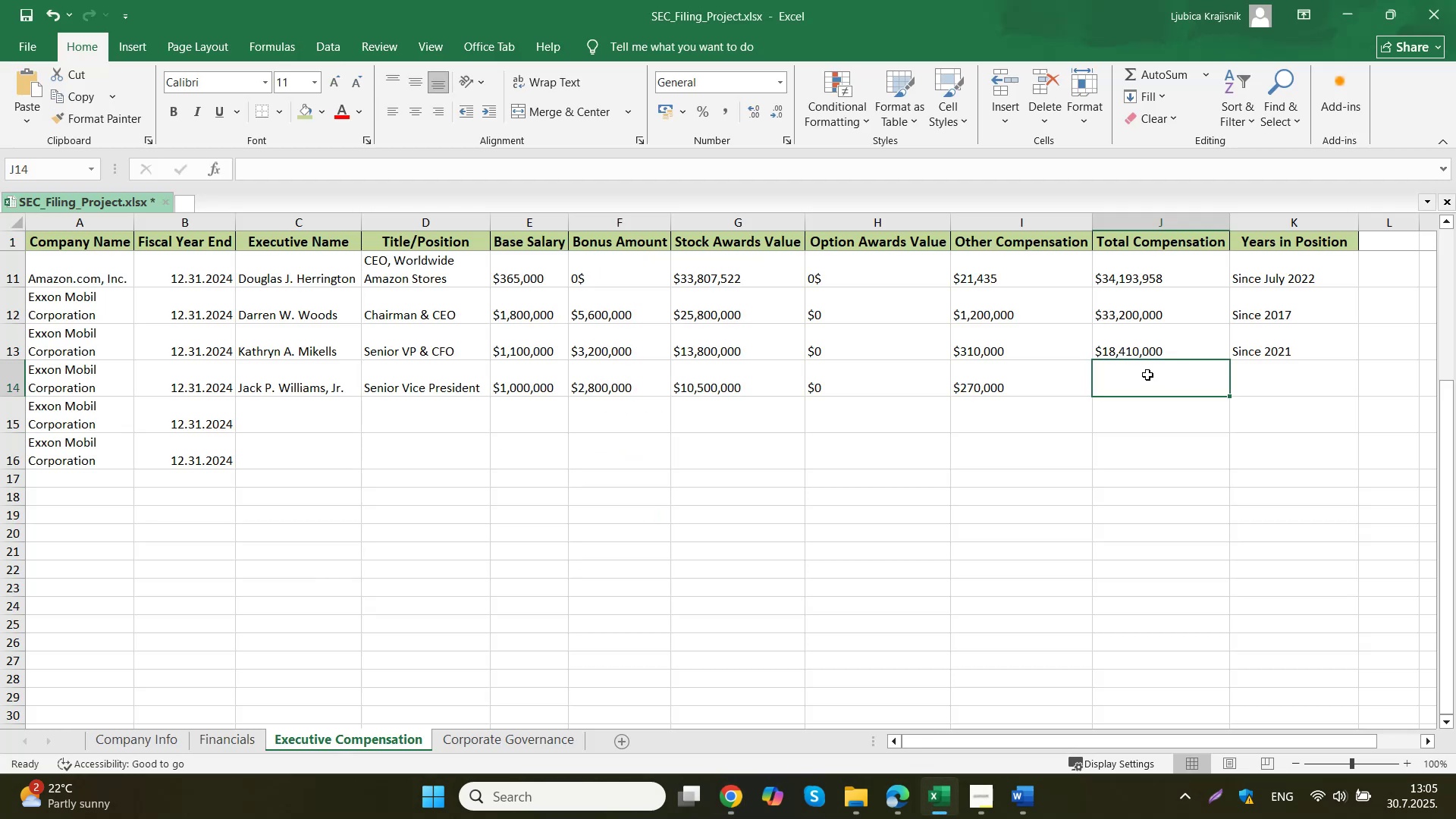 
key(Control+ControlLeft)
 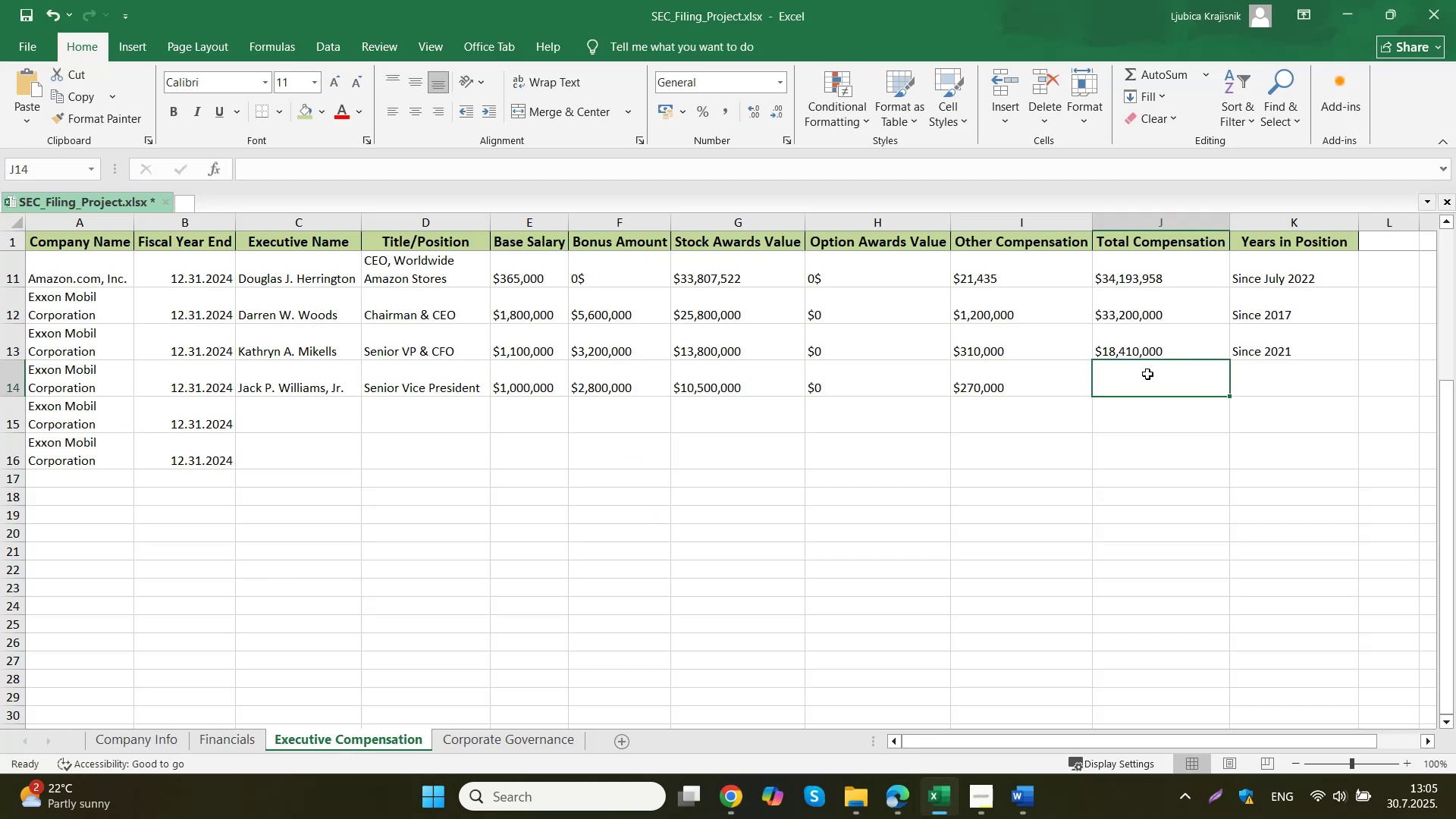 
key(Control+V)
 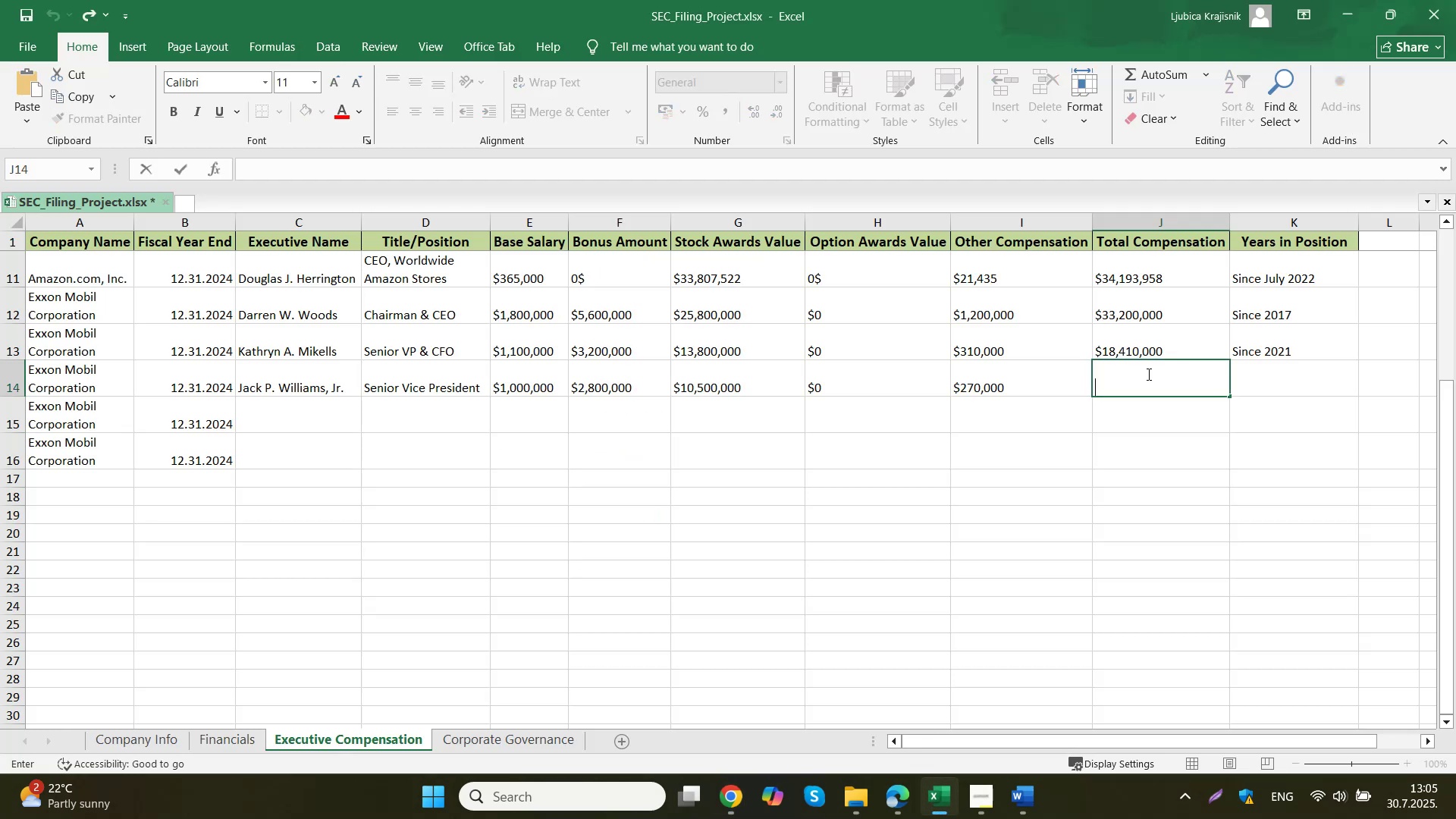 
left_click([1269, 372])
 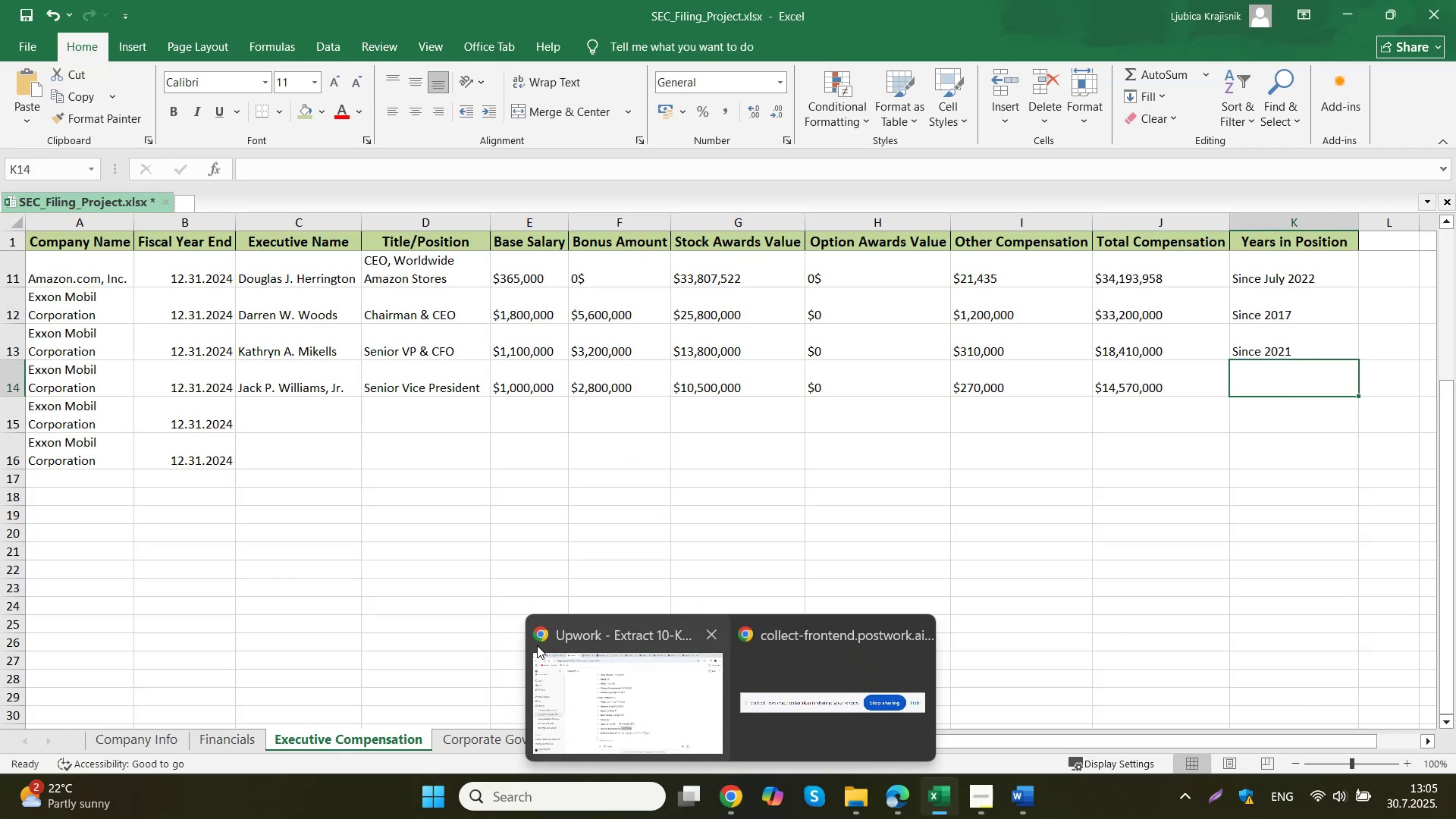 
left_click([595, 669])
 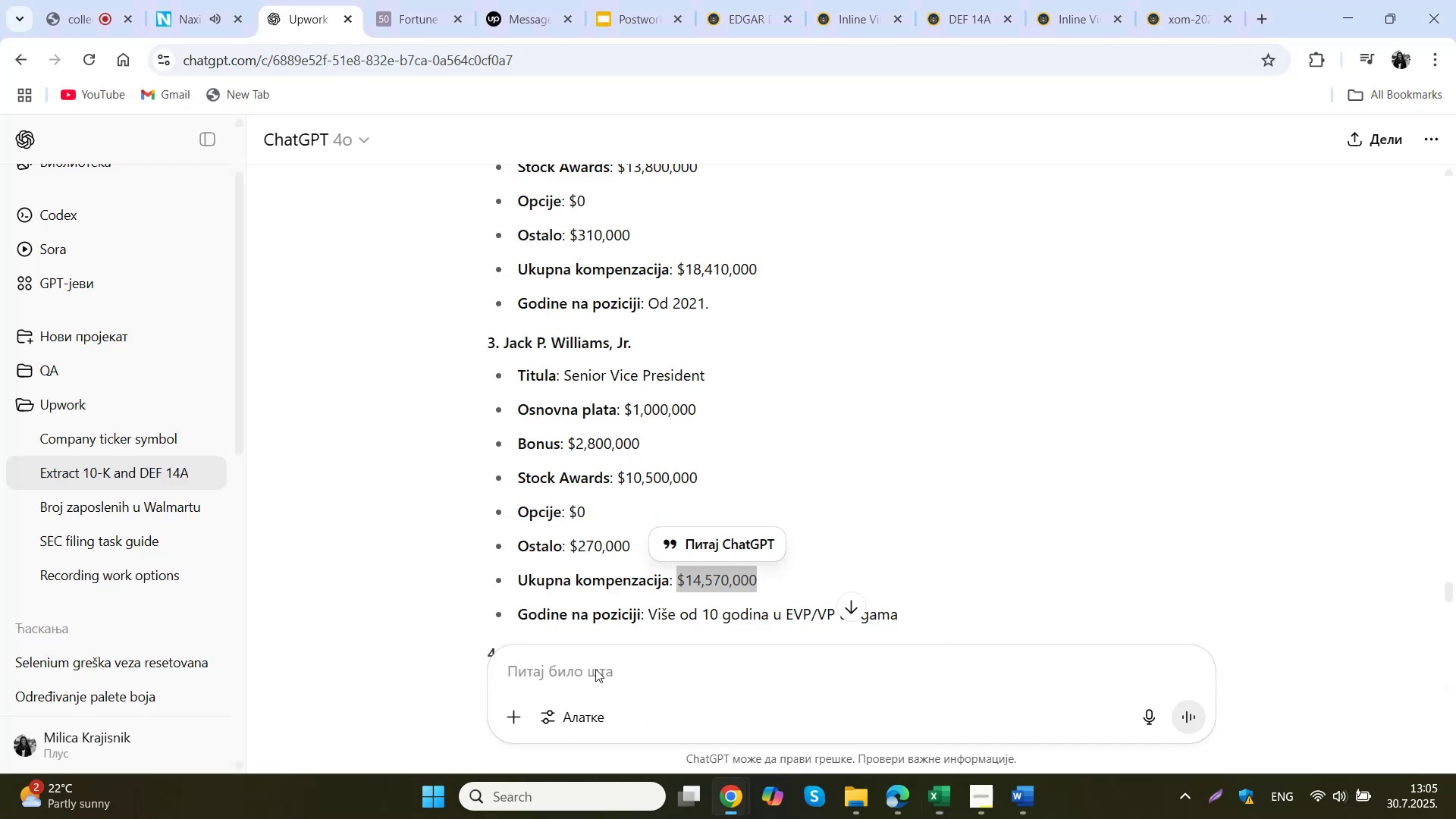 
scroll: coordinate [760, 557], scroll_direction: down, amount: 4.0
 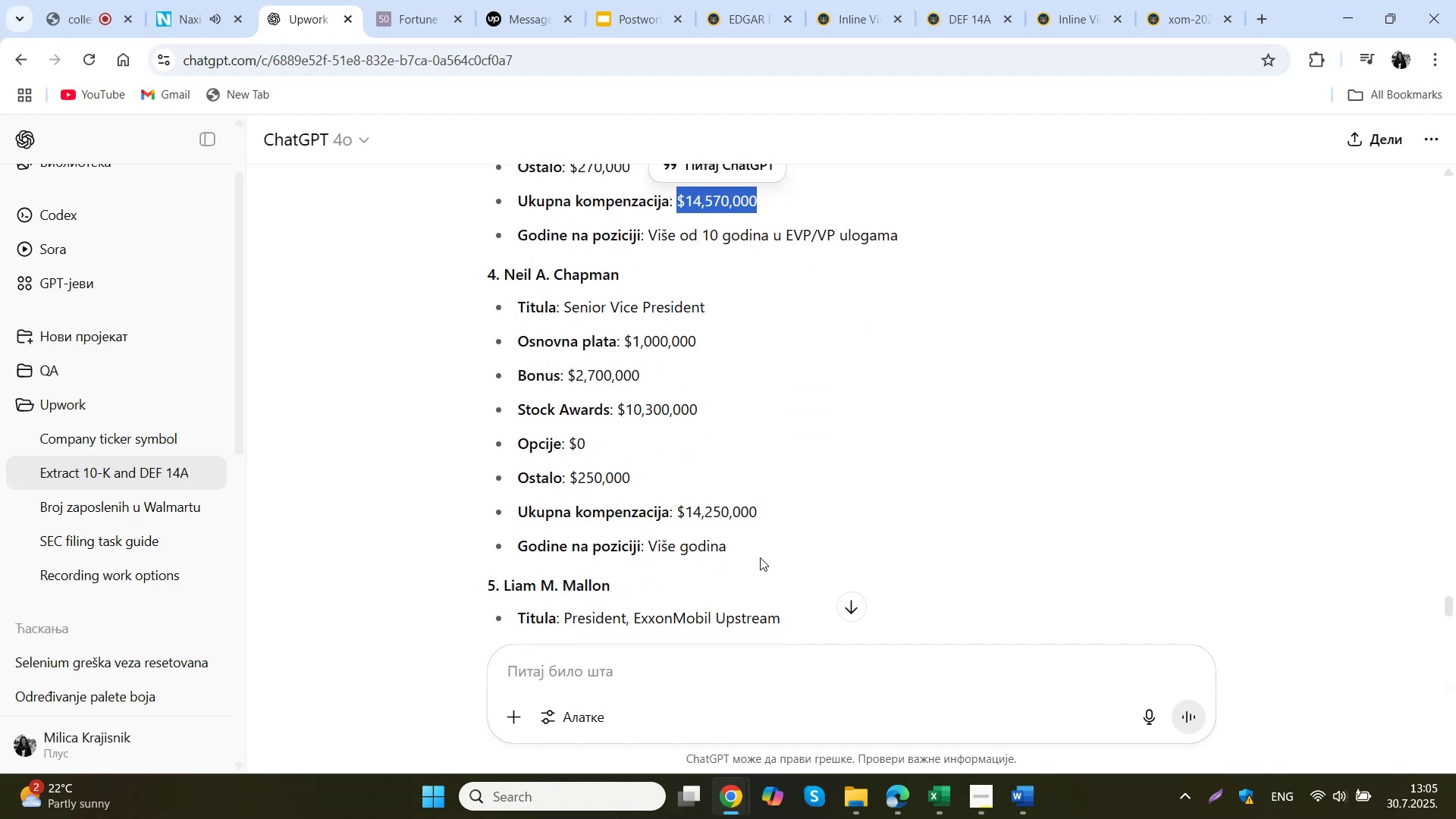 
scroll: coordinate [760, 557], scroll_direction: up, amount: 3.0
 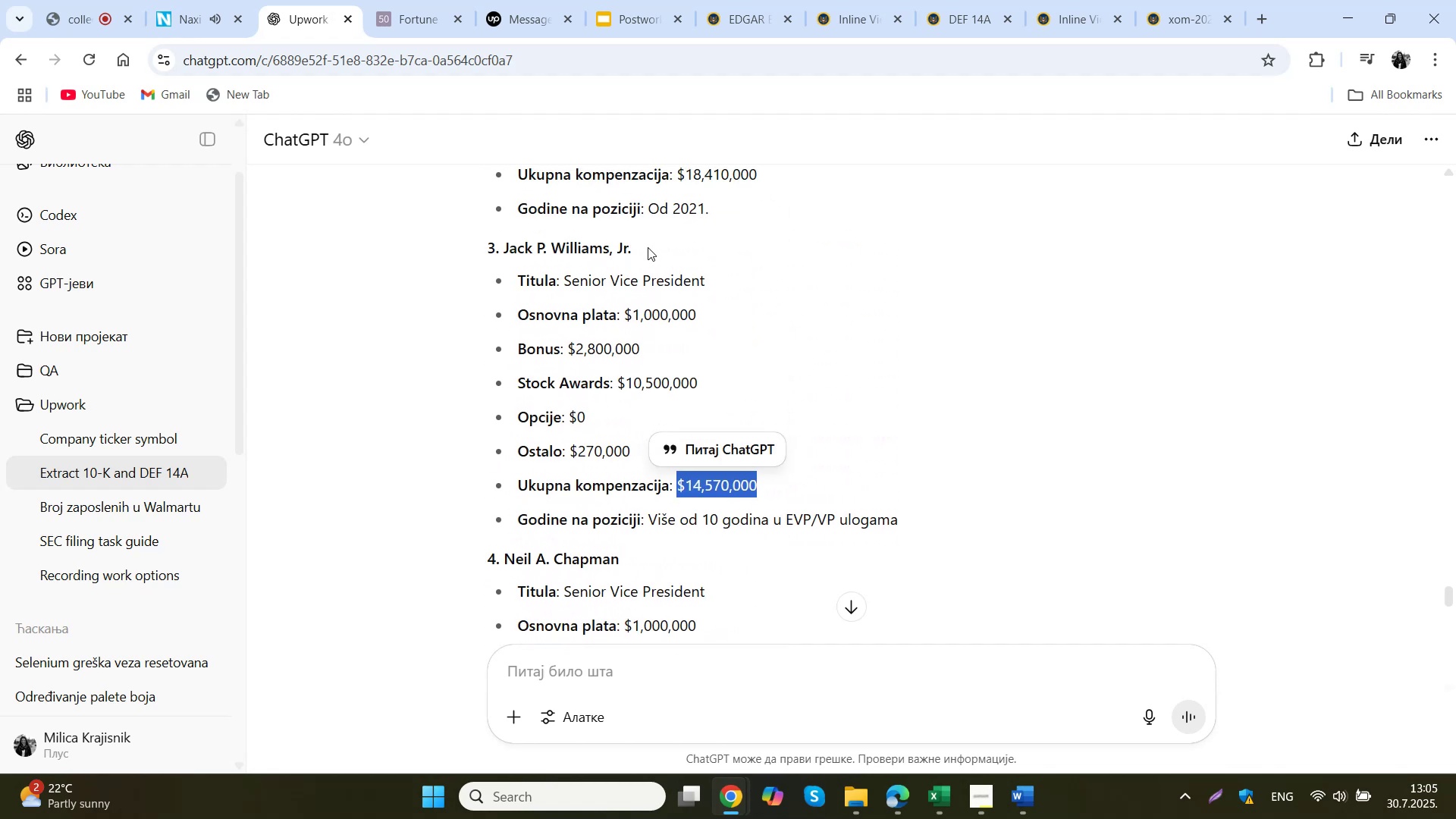 
key(Control+C)
 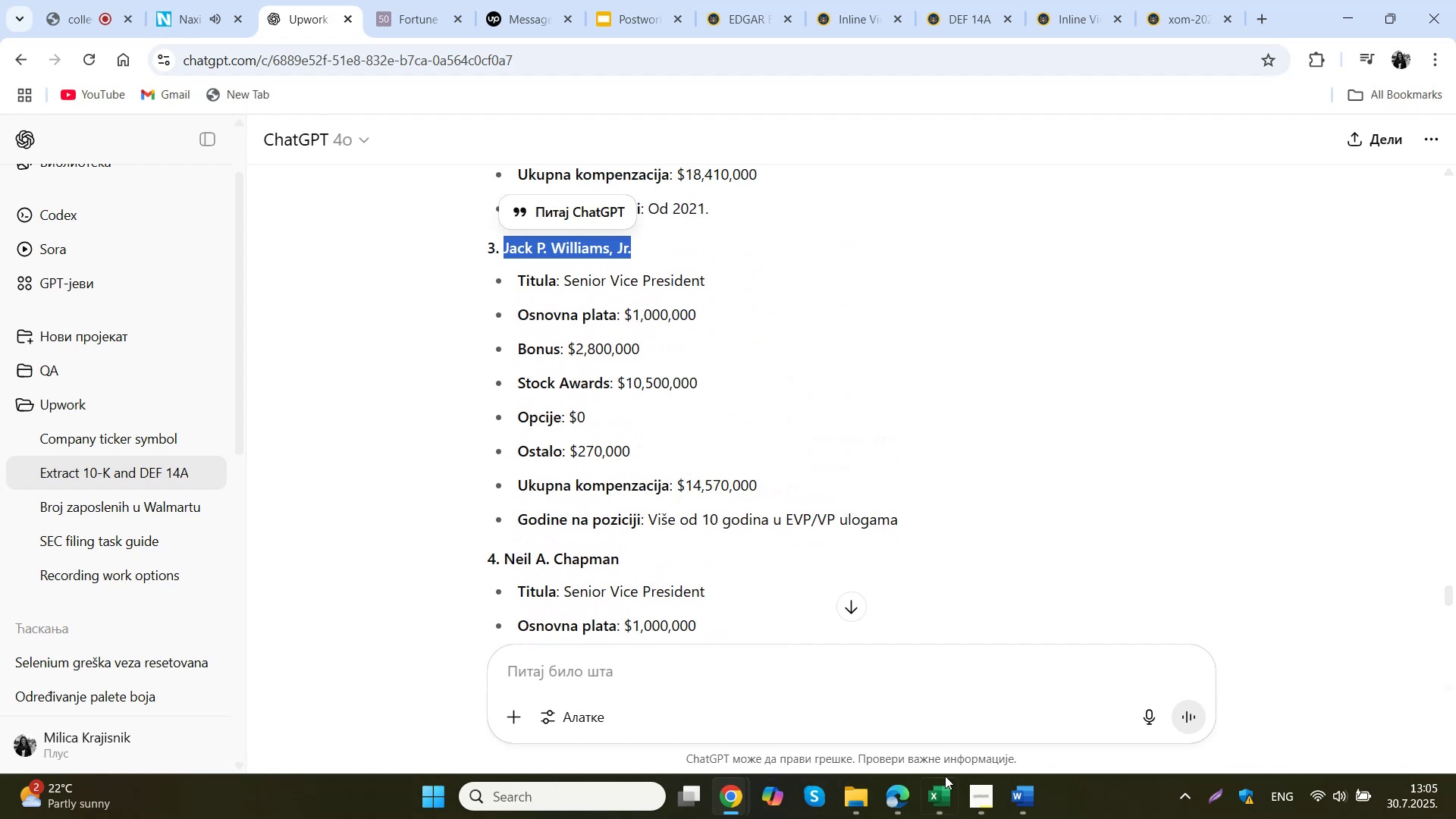 
left_click([846, 802])
 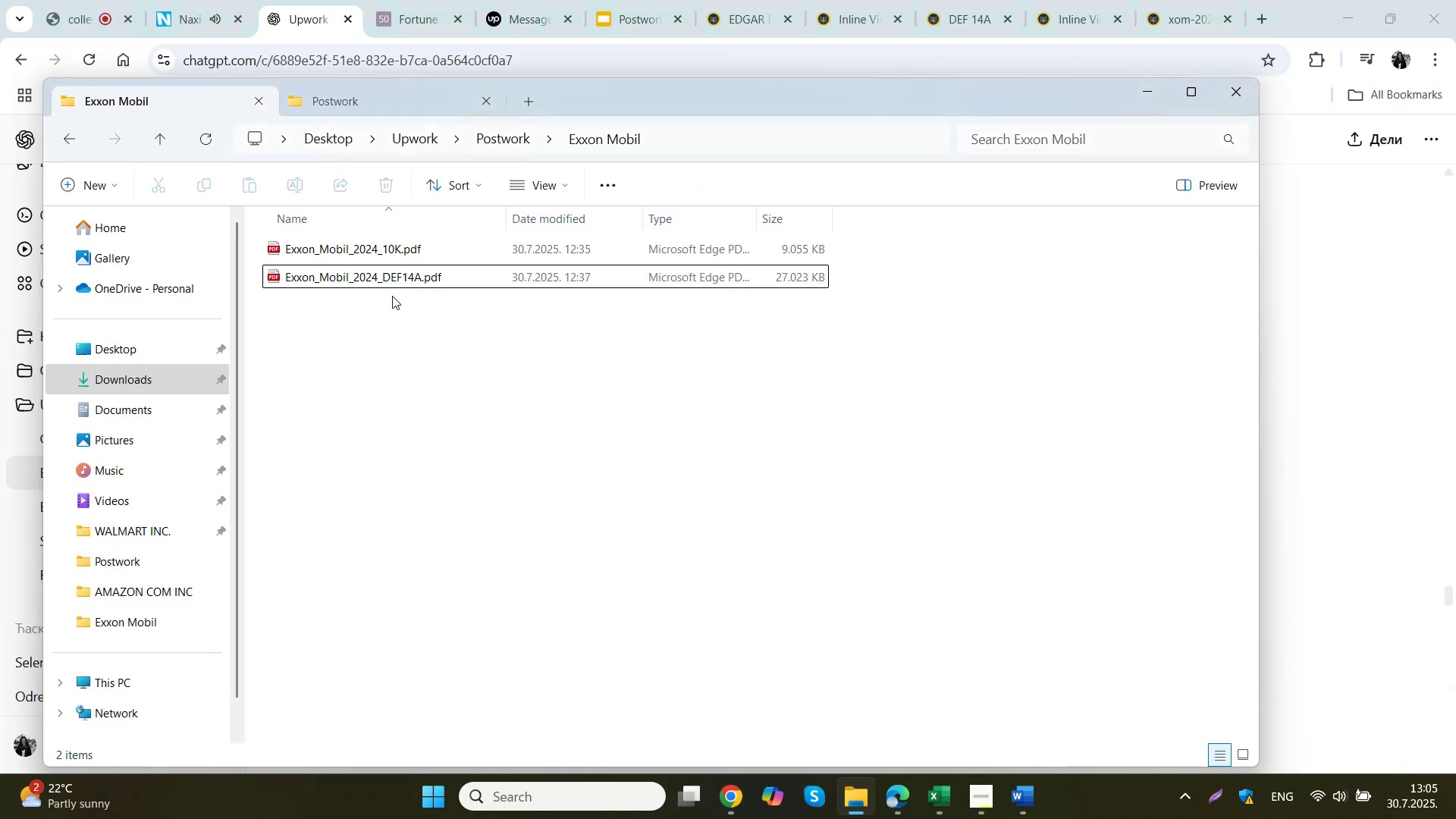 
double_click([384, 282])
 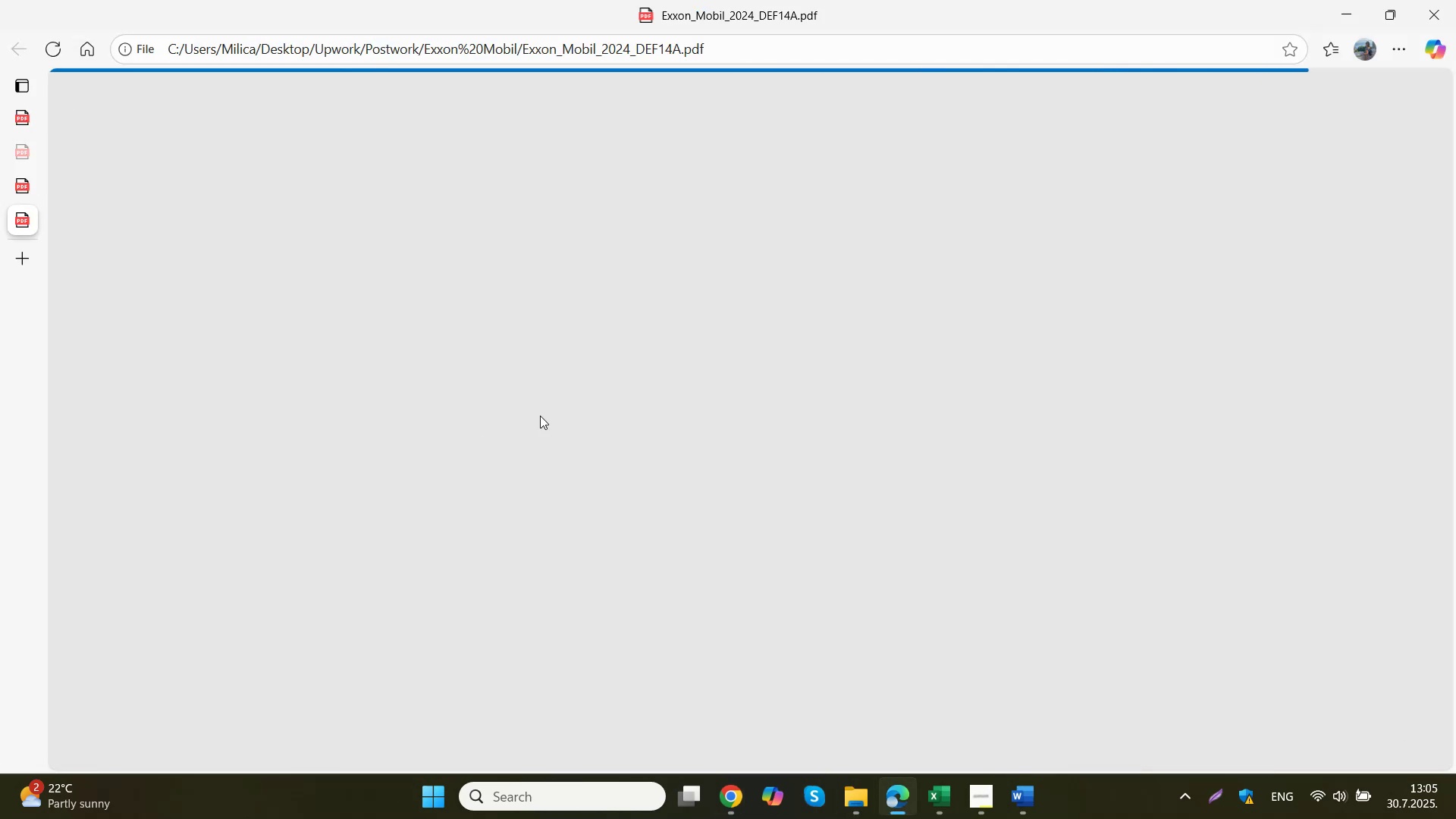 
left_click([540, 416])
 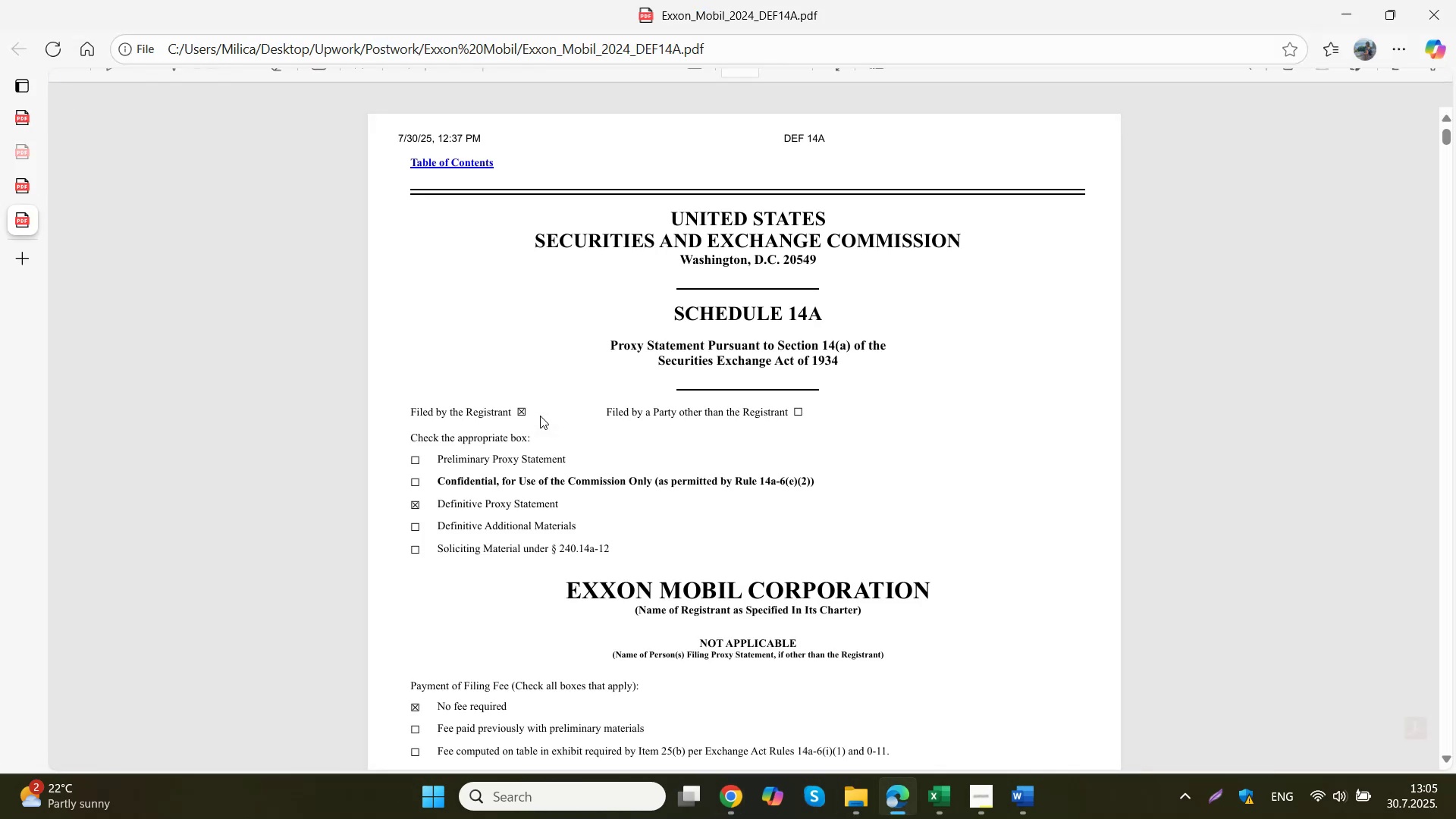 
key(Control+F)
 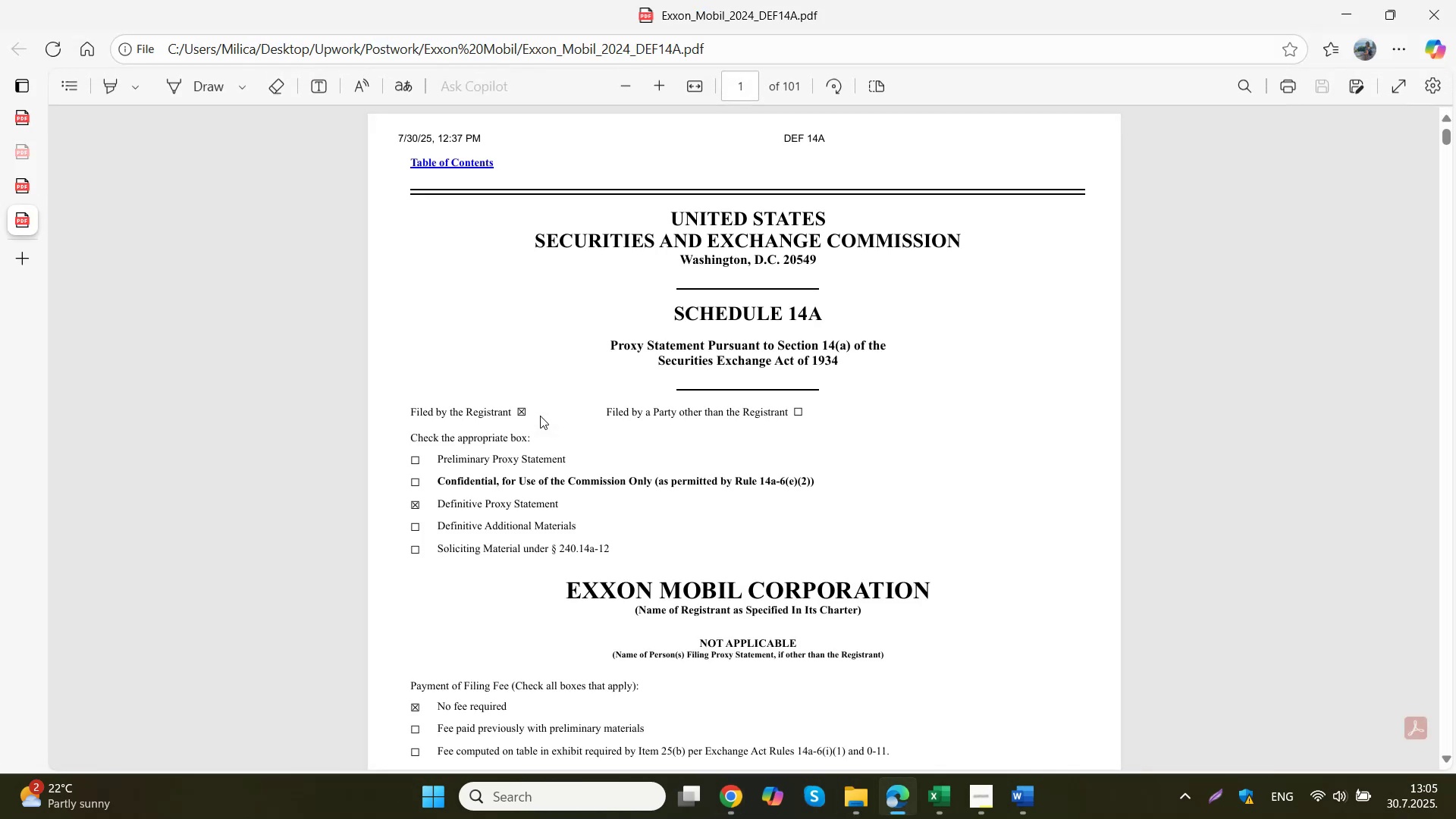 
key(Control+V)
 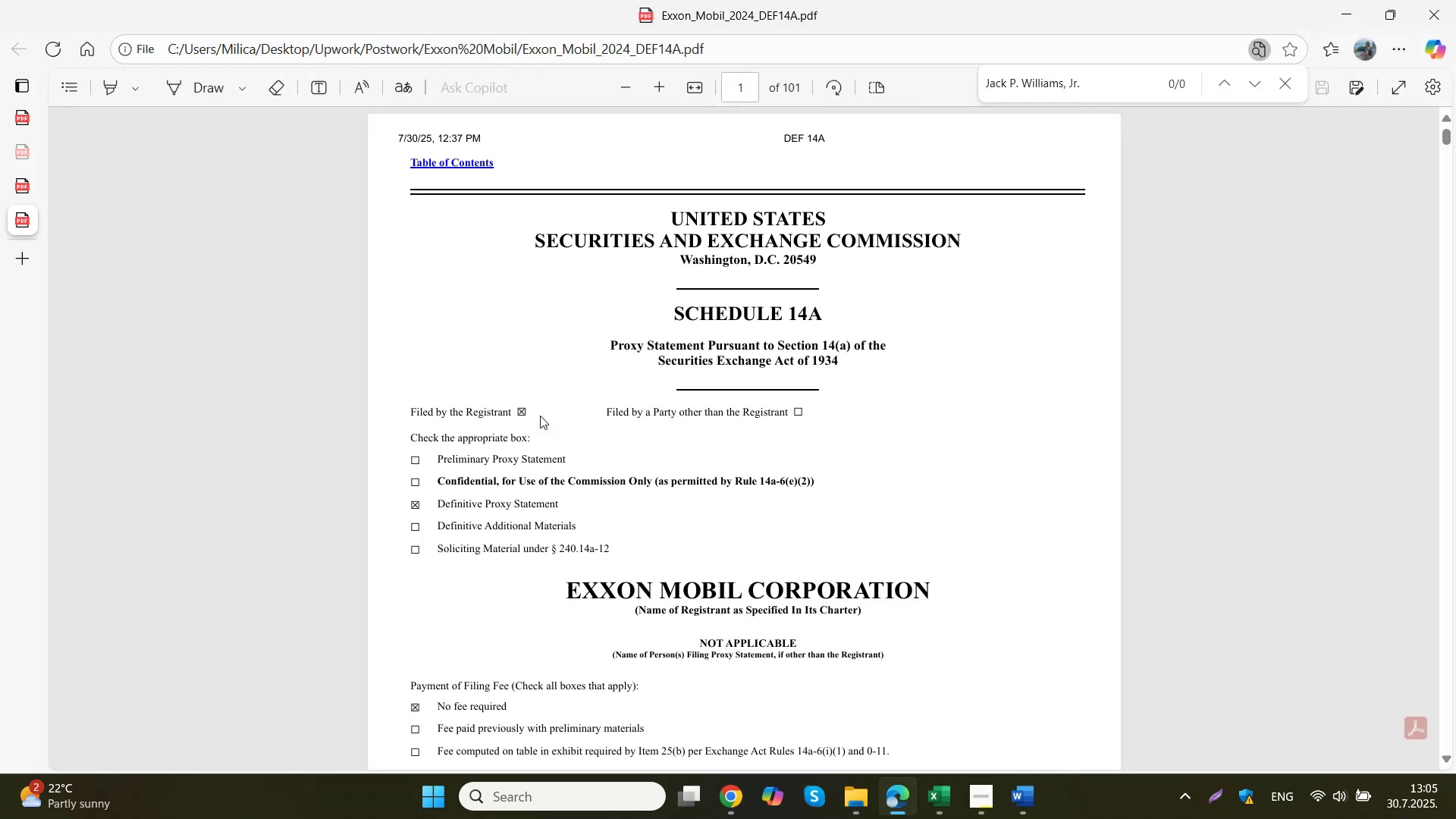 
scroll: coordinate [643, 368], scroll_direction: down, amount: 9.0
 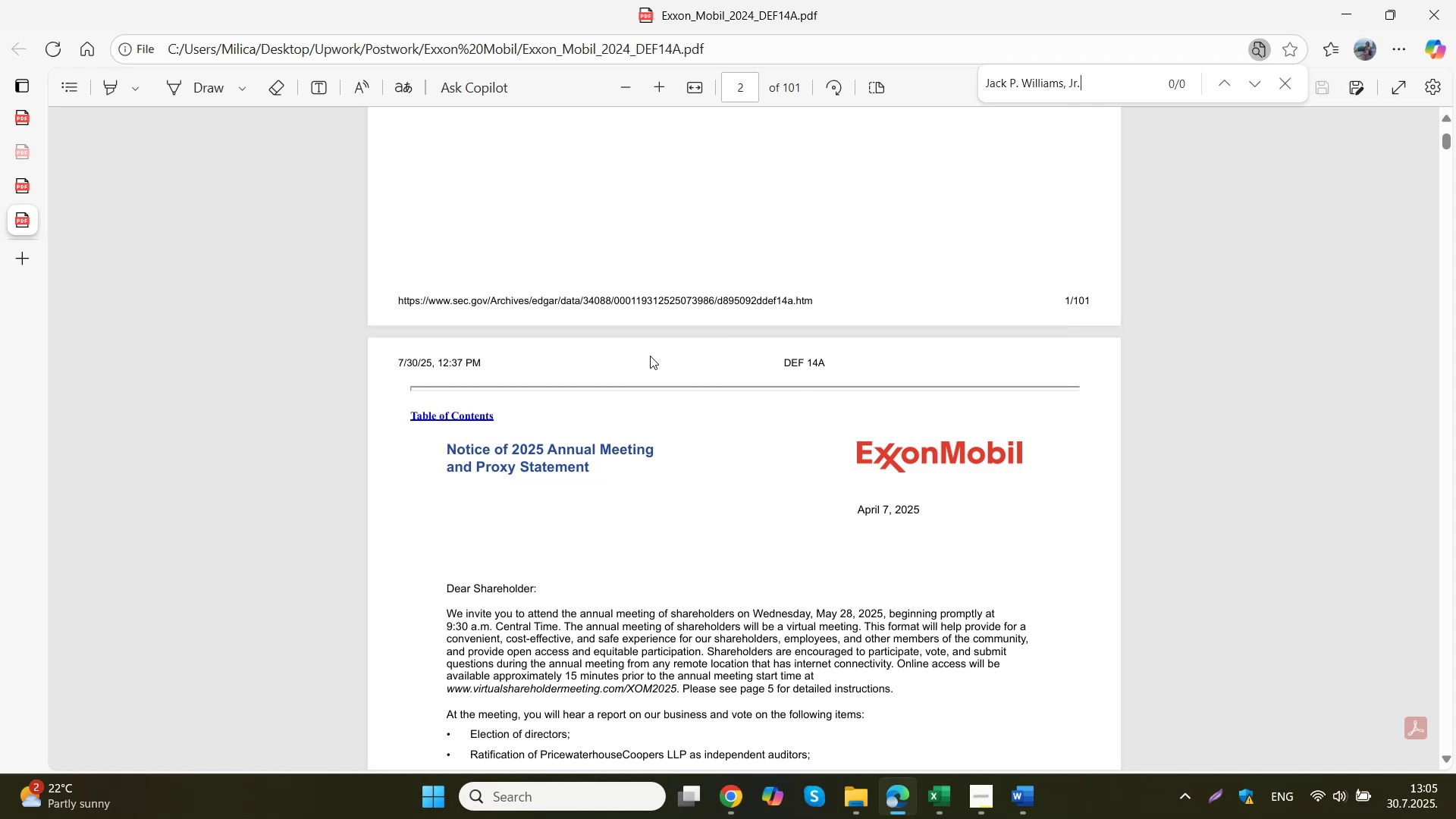 
left_click([632, 541])
 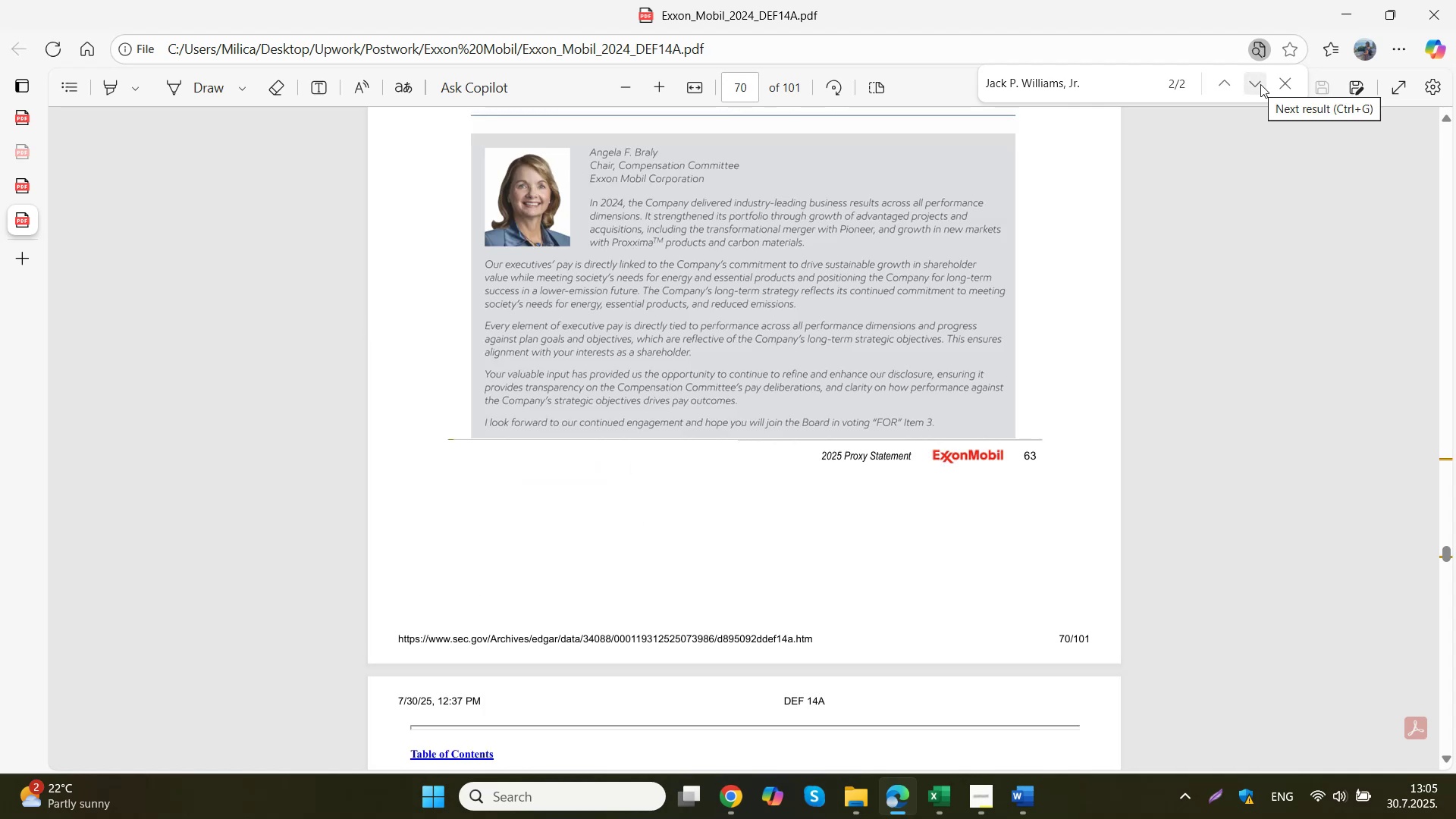 
wait(6.17)
 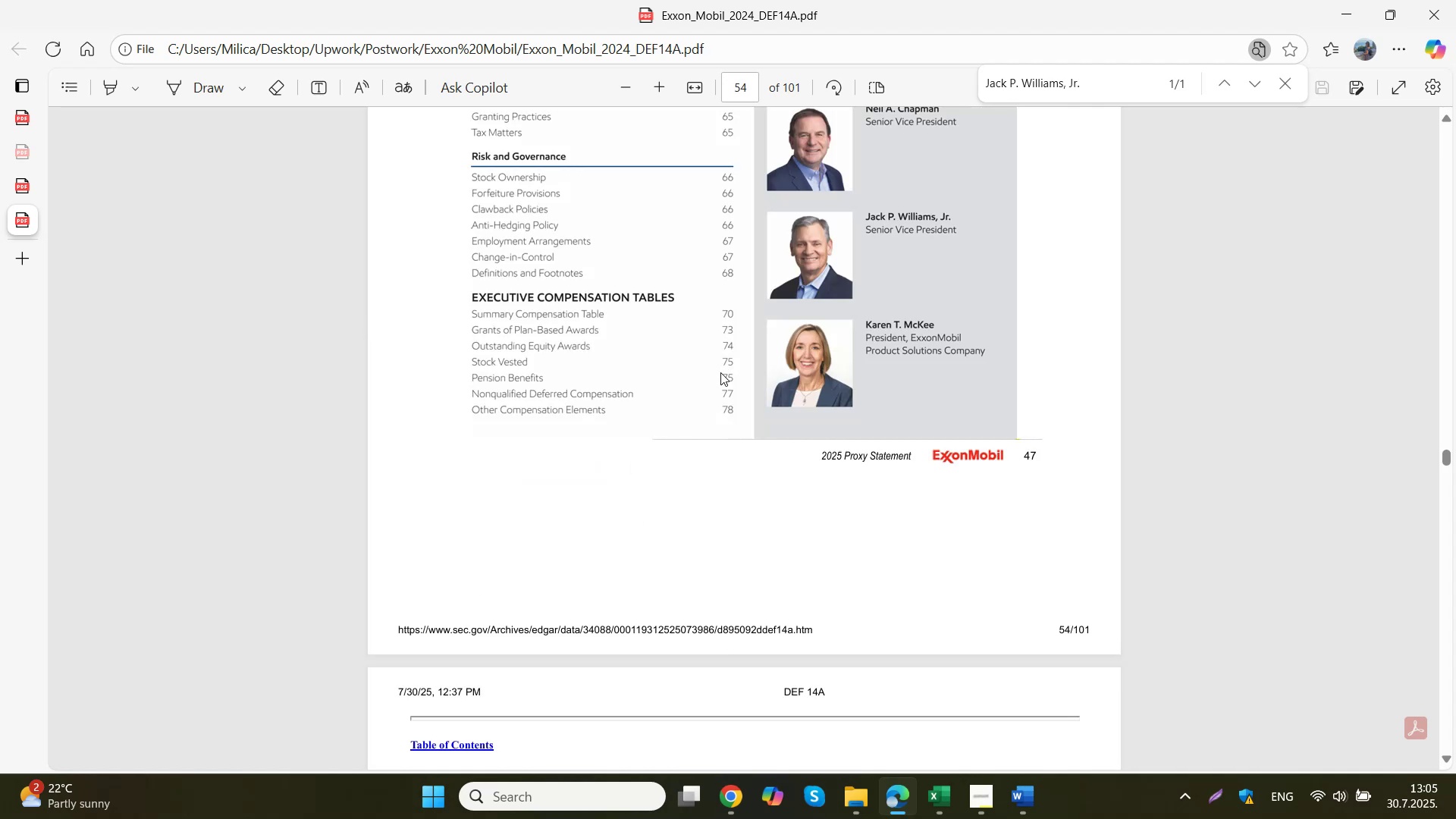 
left_click([1260, 84])
 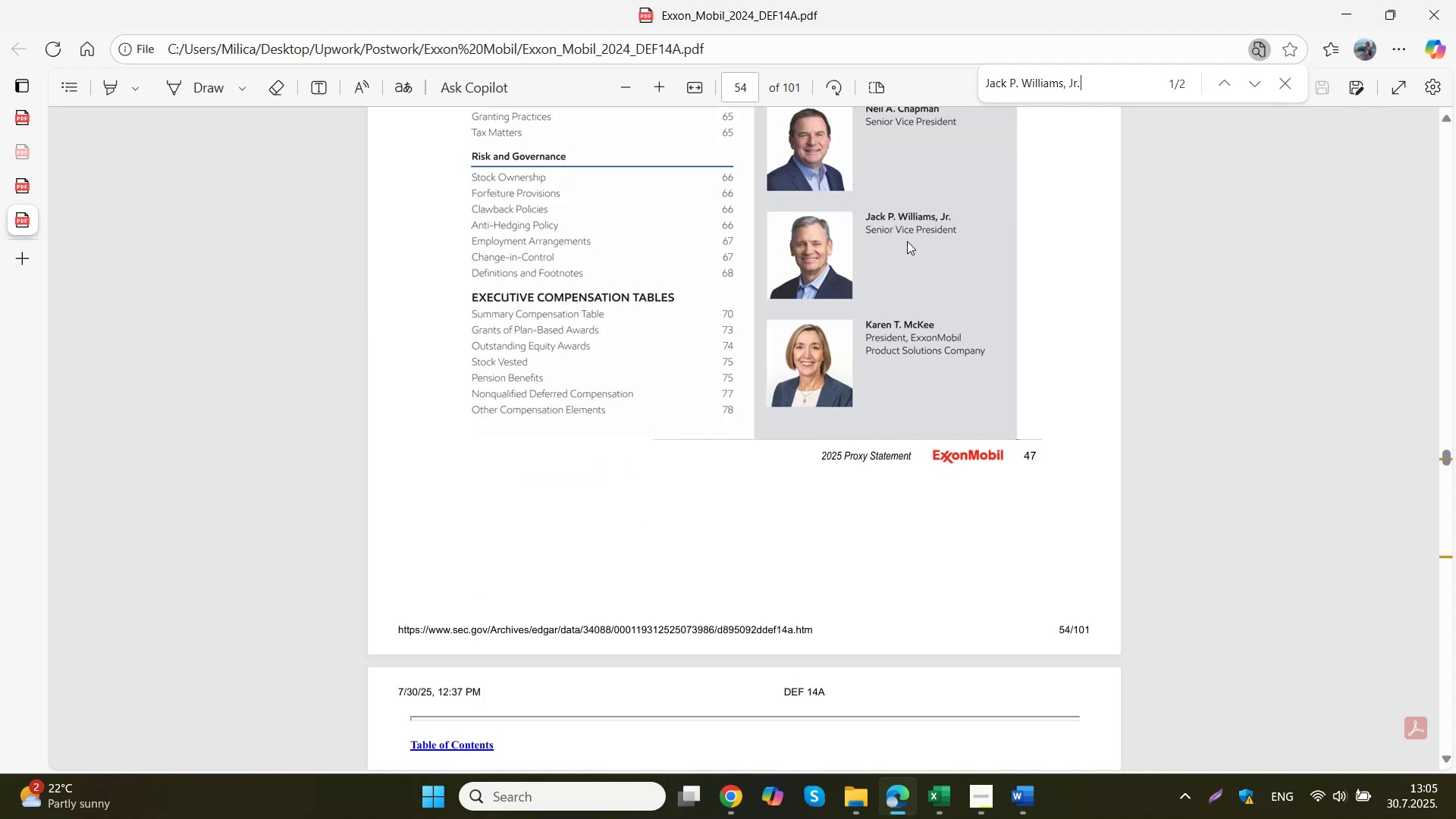 
left_click([909, 223])
 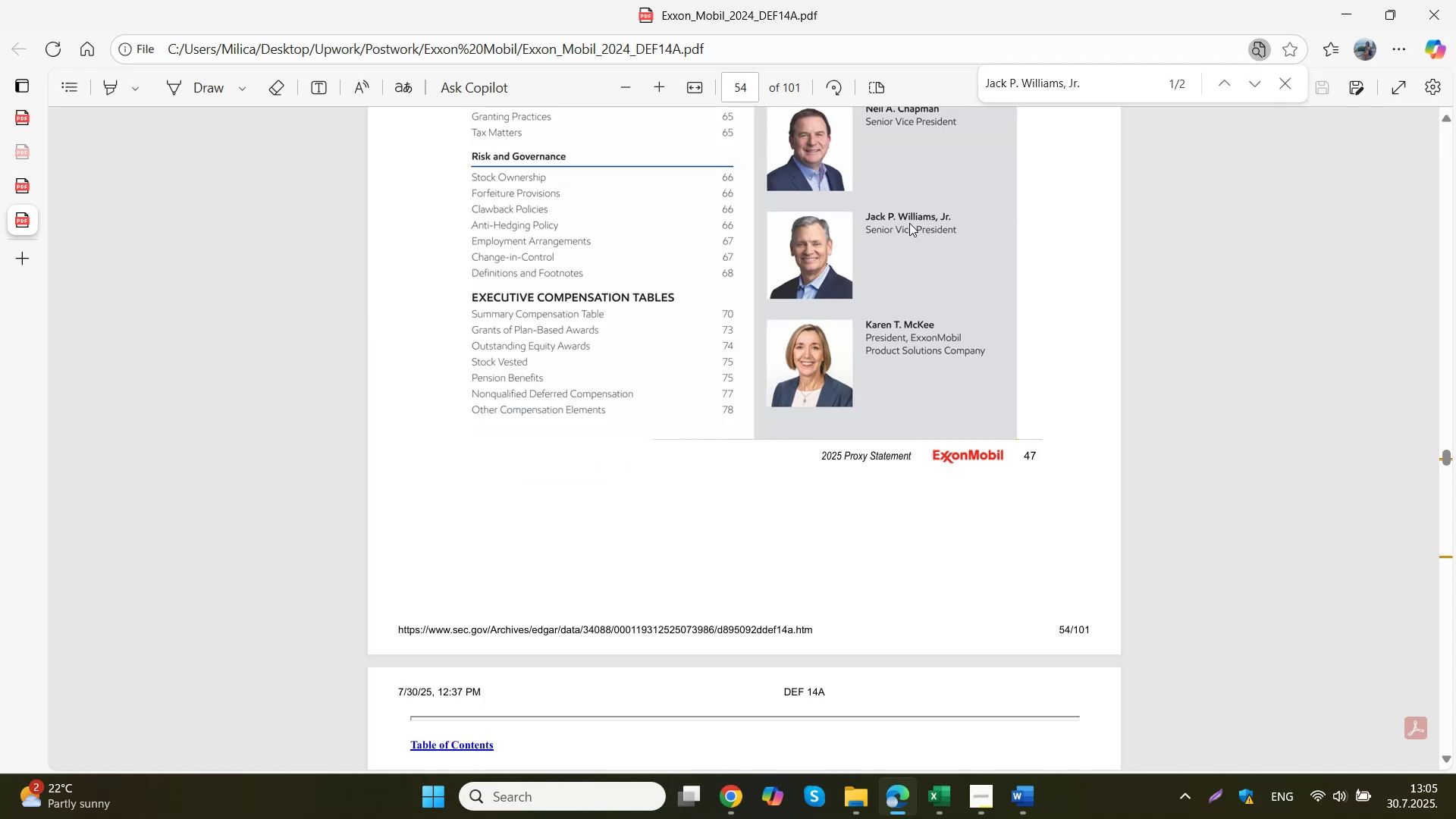 
scroll: coordinate [915, 315], scroll_direction: up, amount: 4.0
 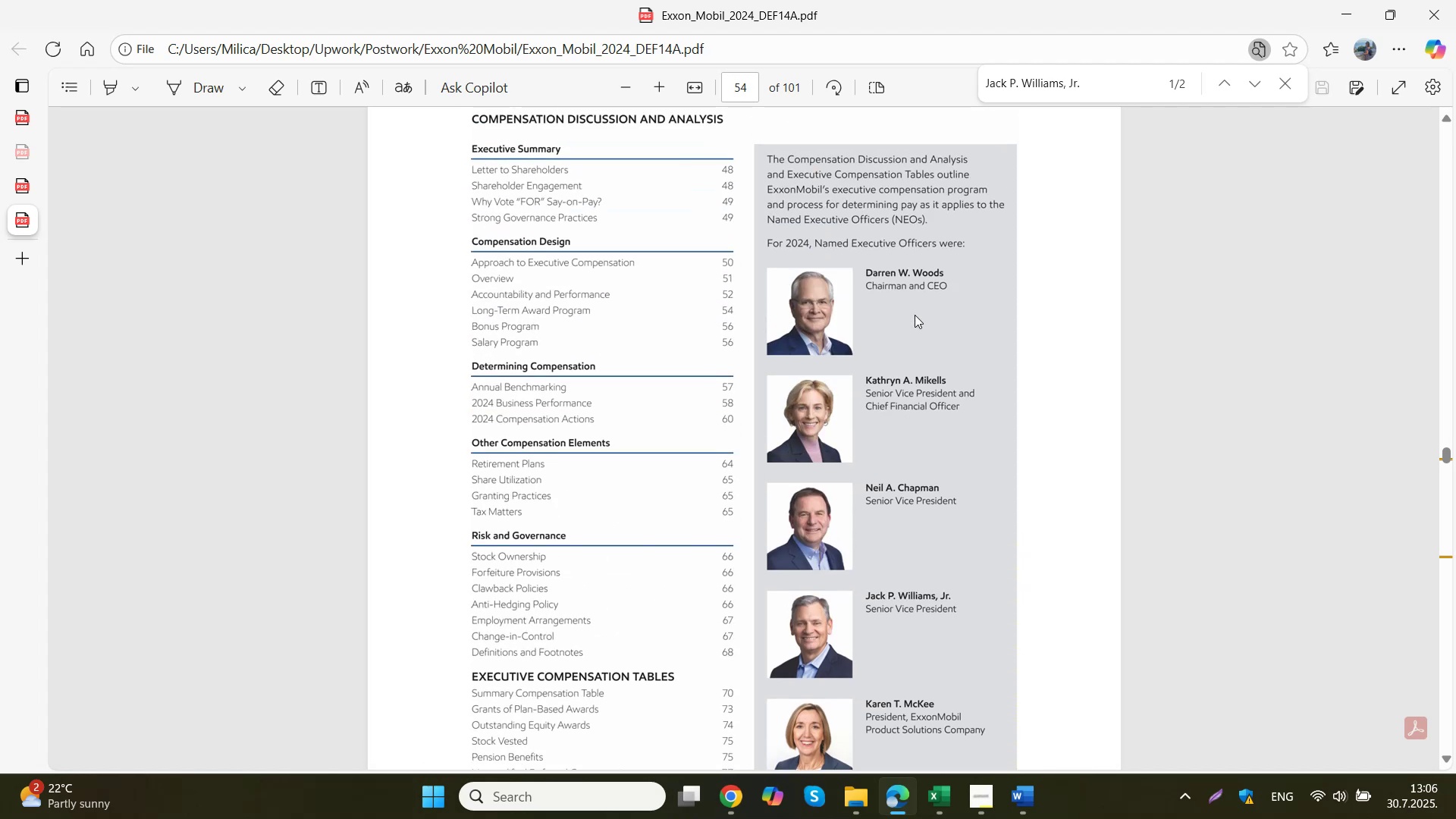 
scroll: coordinate [915, 315], scroll_direction: down, amount: 3.0
 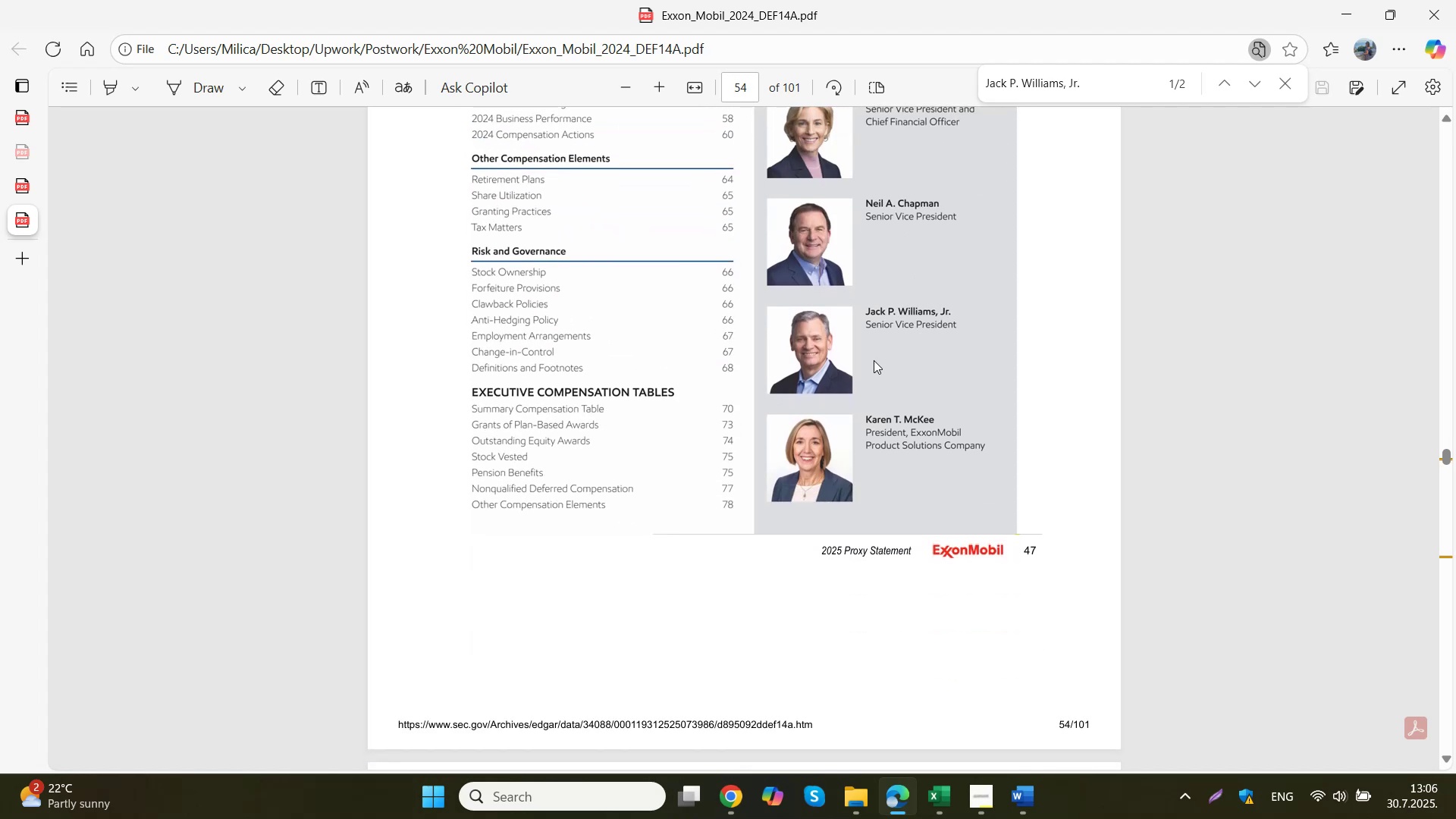 
double_click([595, 693])
 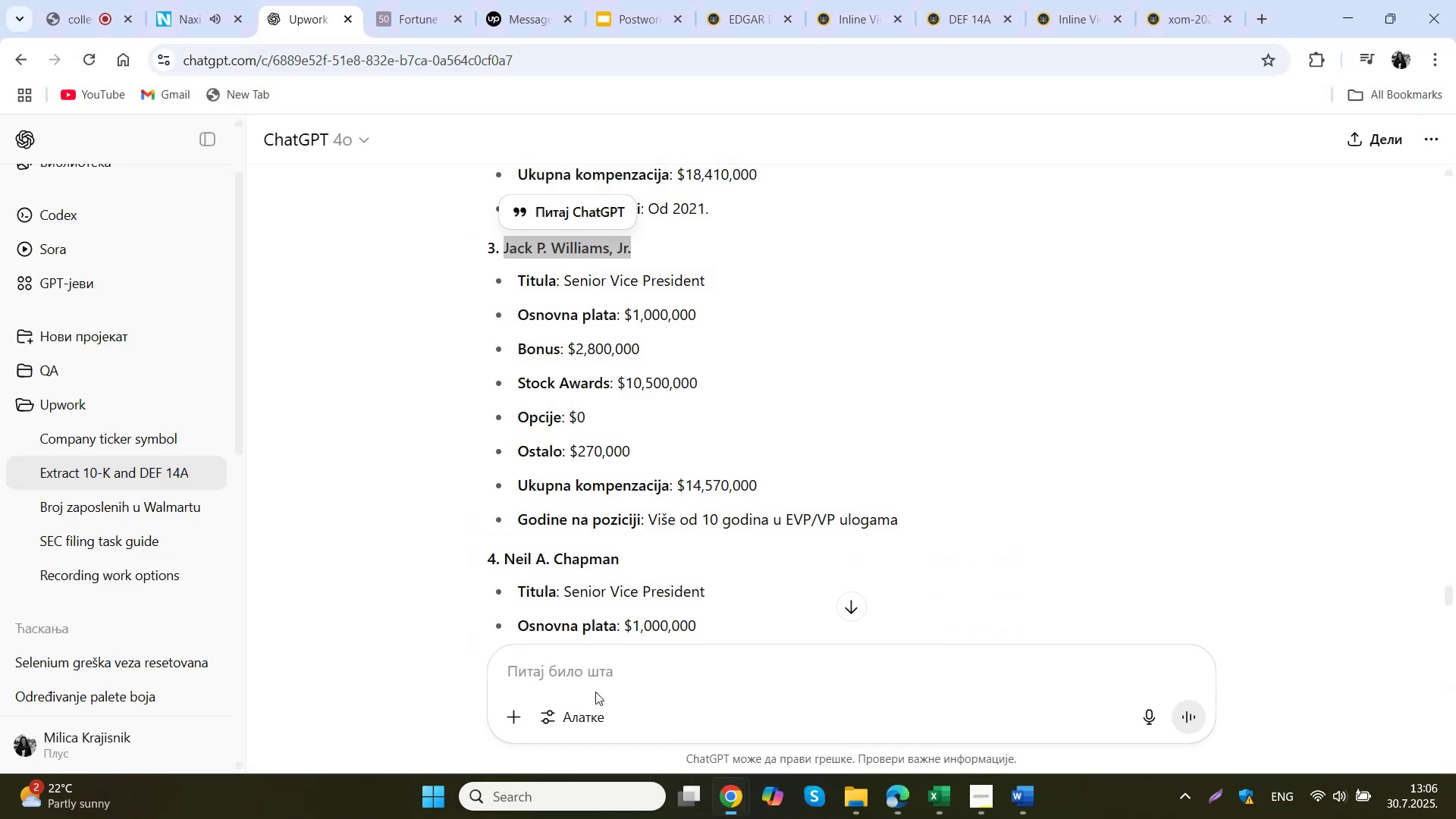 
left_click([595, 692])
 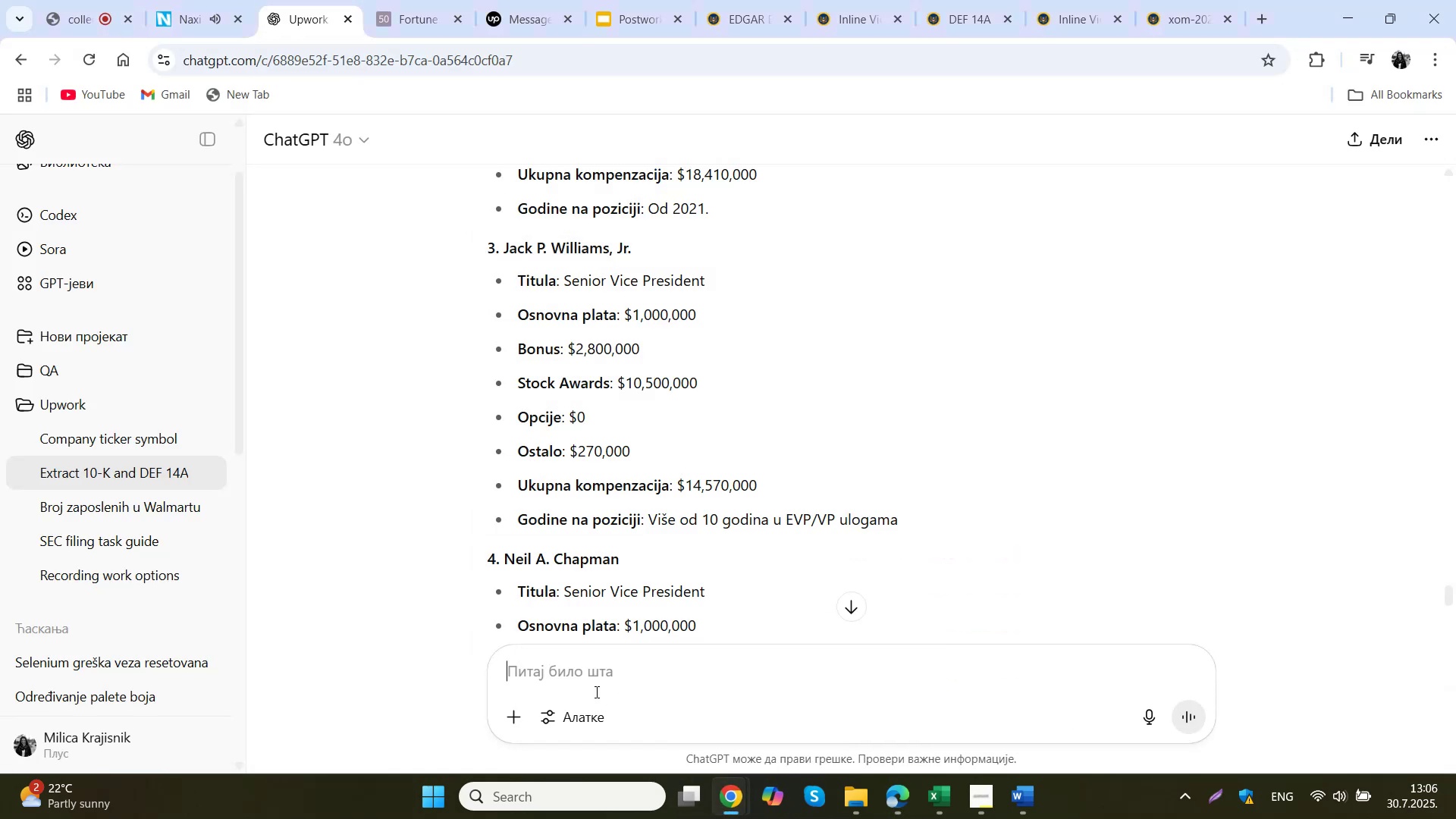 
type(p)
key(Backspace)
type(od kad je )
 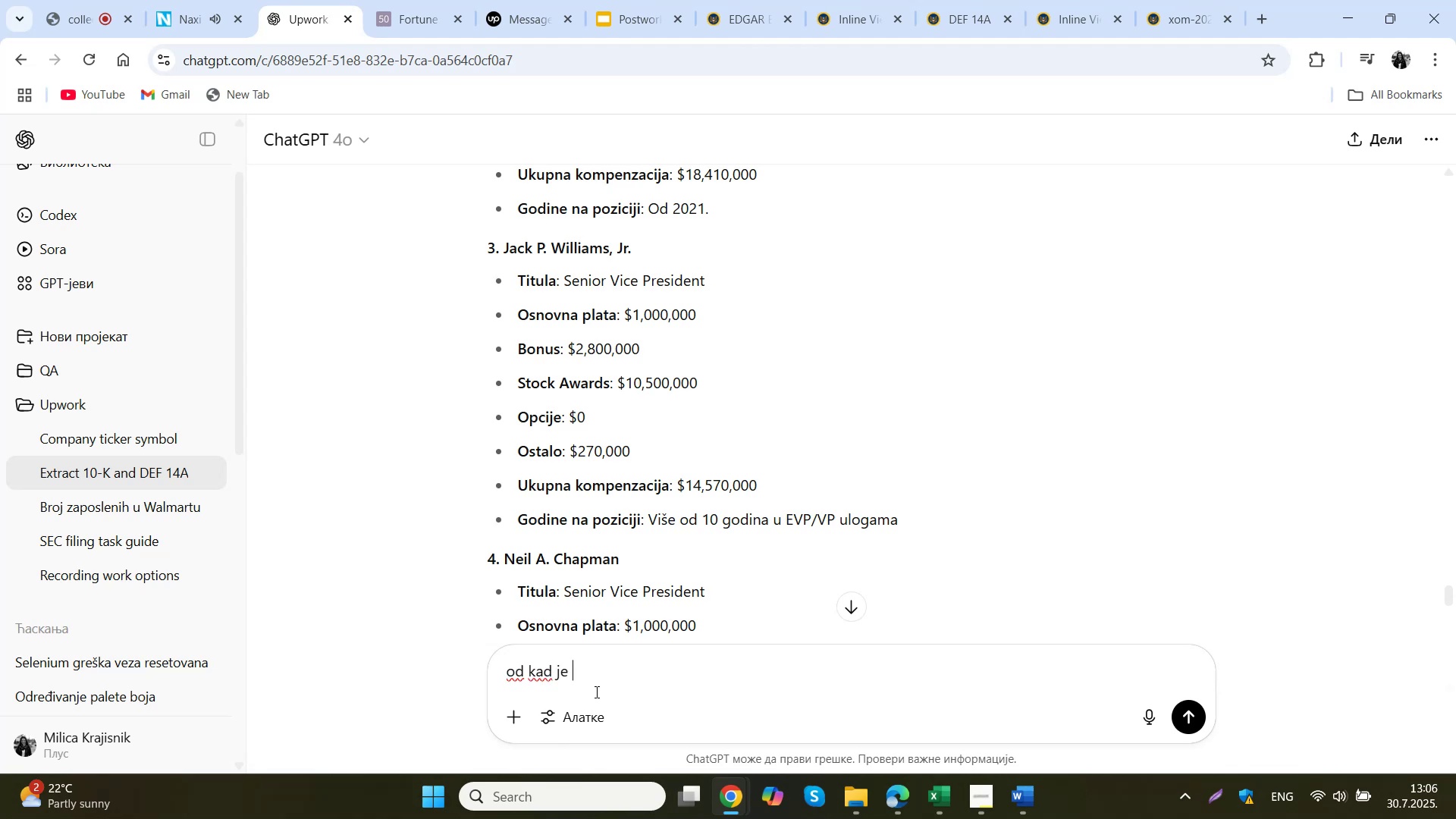 
key(Control+ControlLeft)
 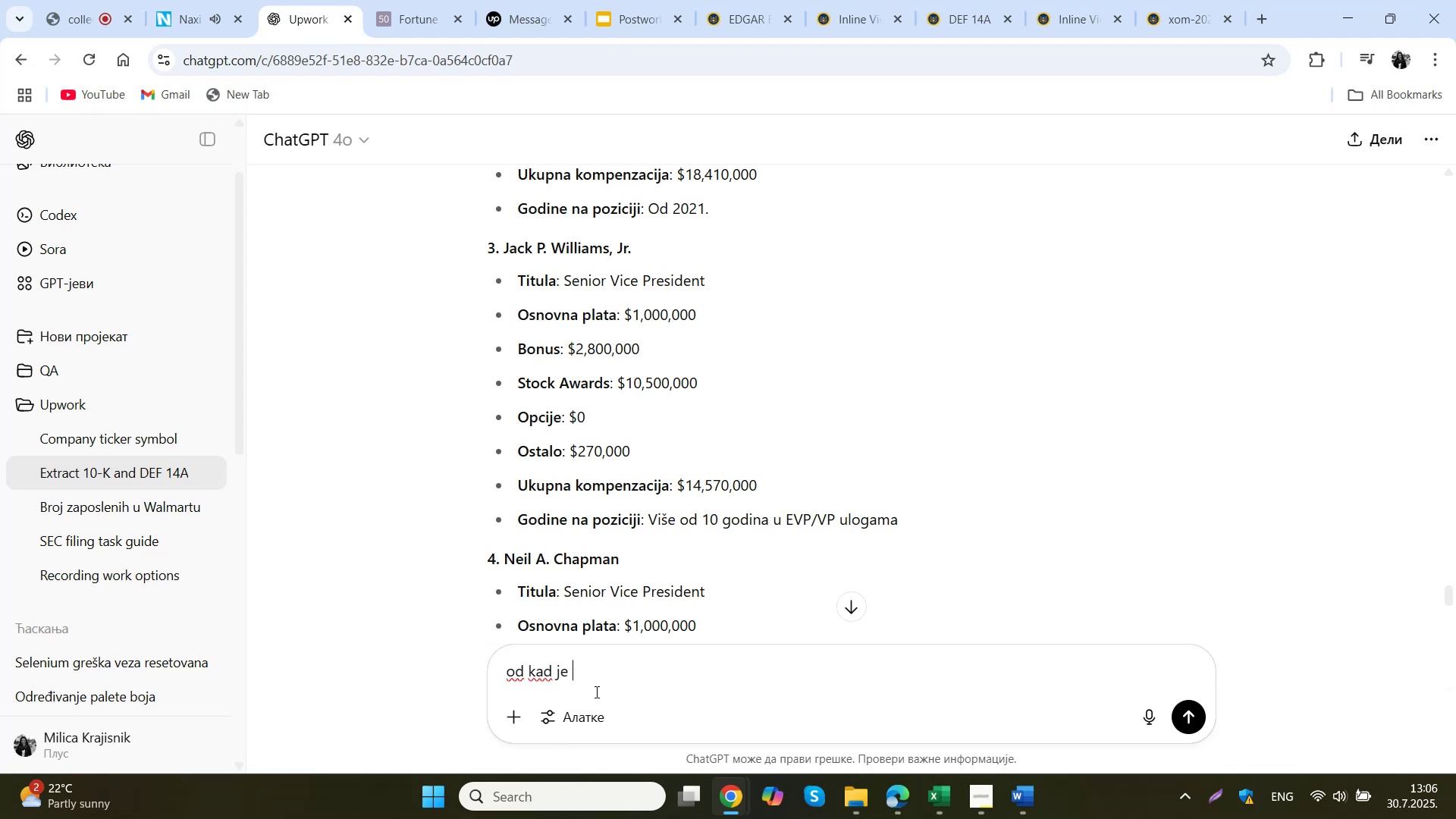 
key(Control+V)
 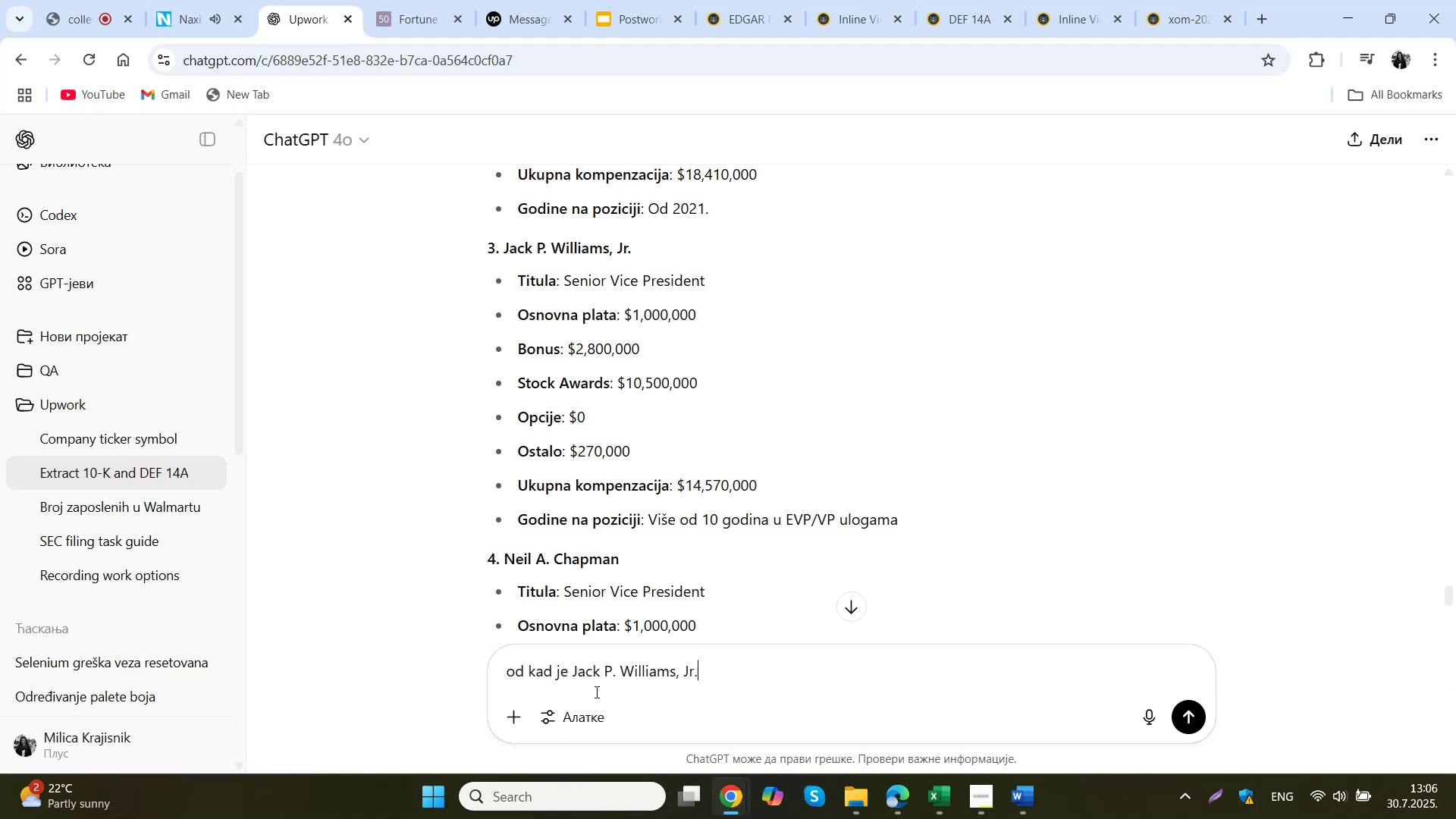 
type( na svojojpoz)
key(Backspace)
key(Backspace)
key(Backspace)
type( pozciji, treba mi godina)
 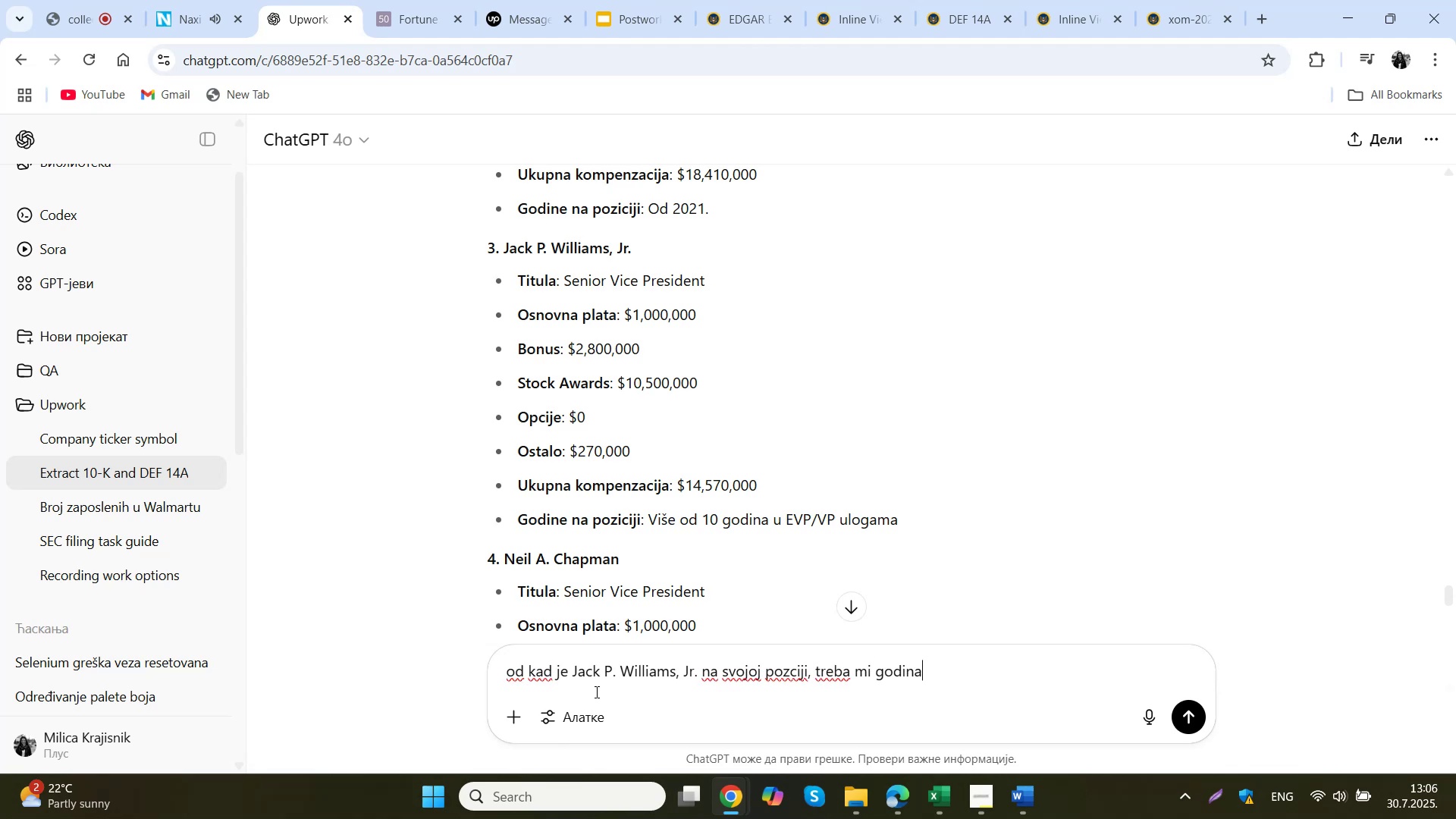 
key(Enter)
 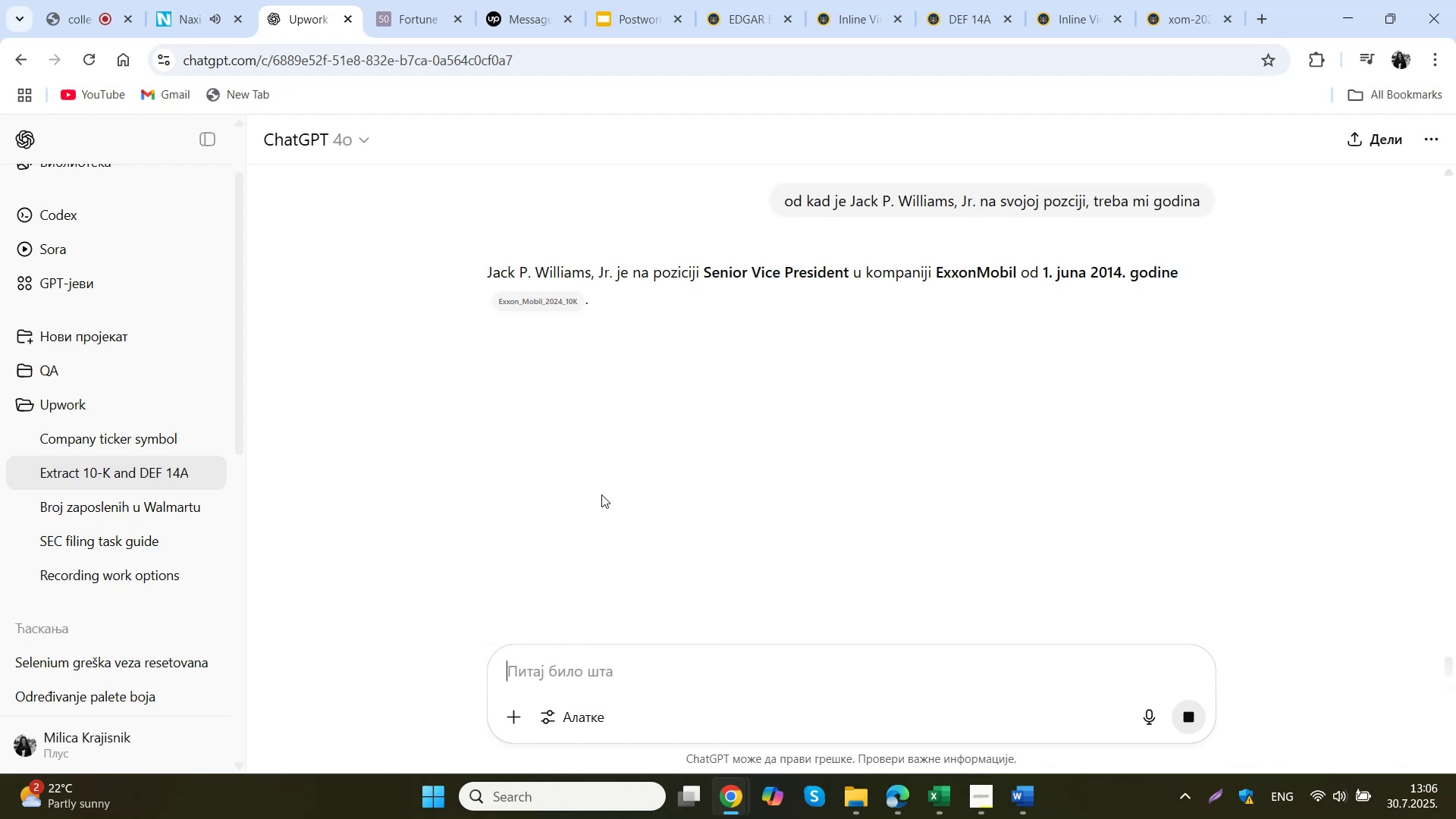 
wait(12.28)
 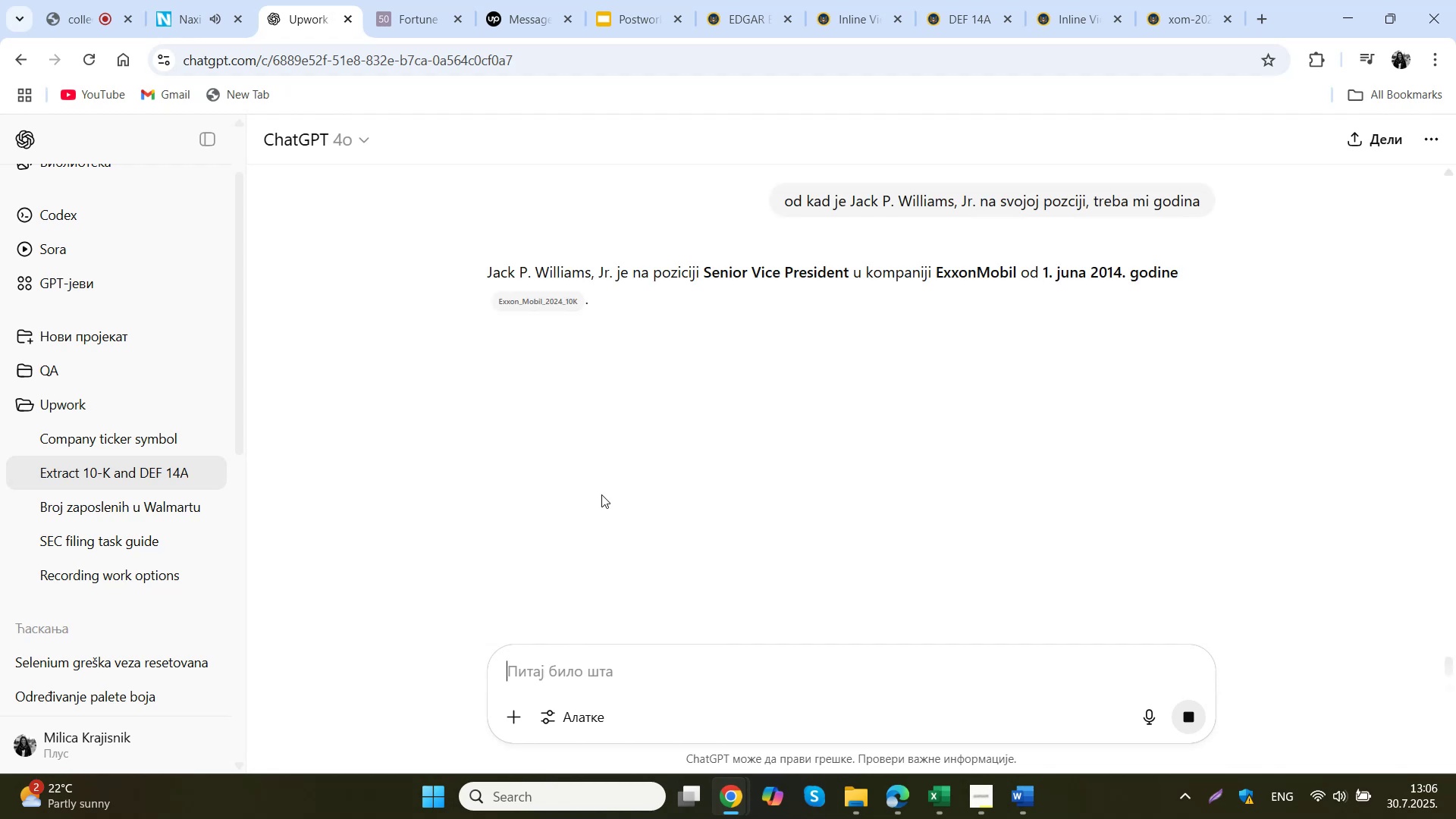 
scroll: coordinate [728, 360], scroll_direction: up, amount: 2.0
 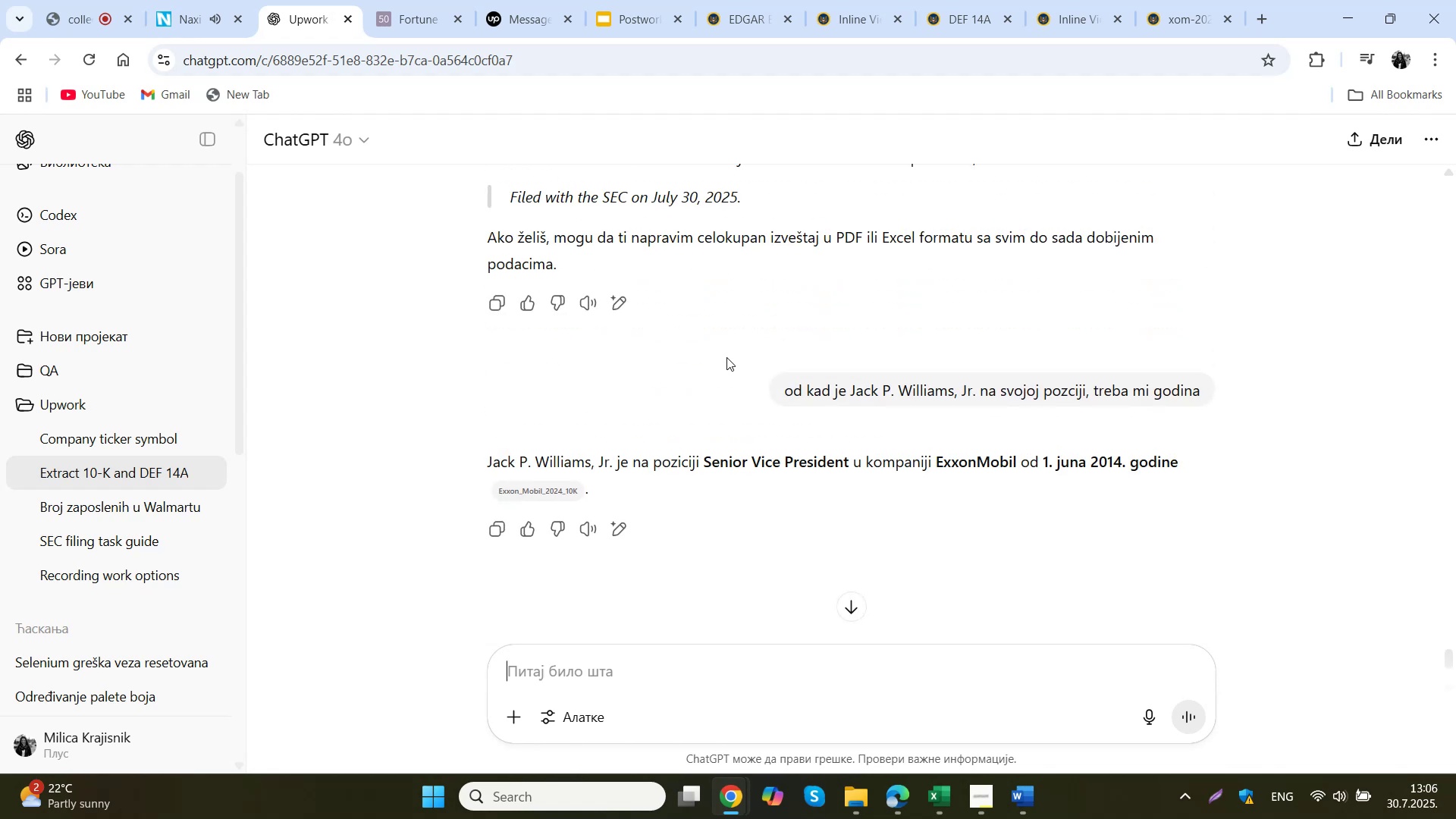 
scroll: coordinate [726, 357], scroll_direction: down, amount: 3.0
 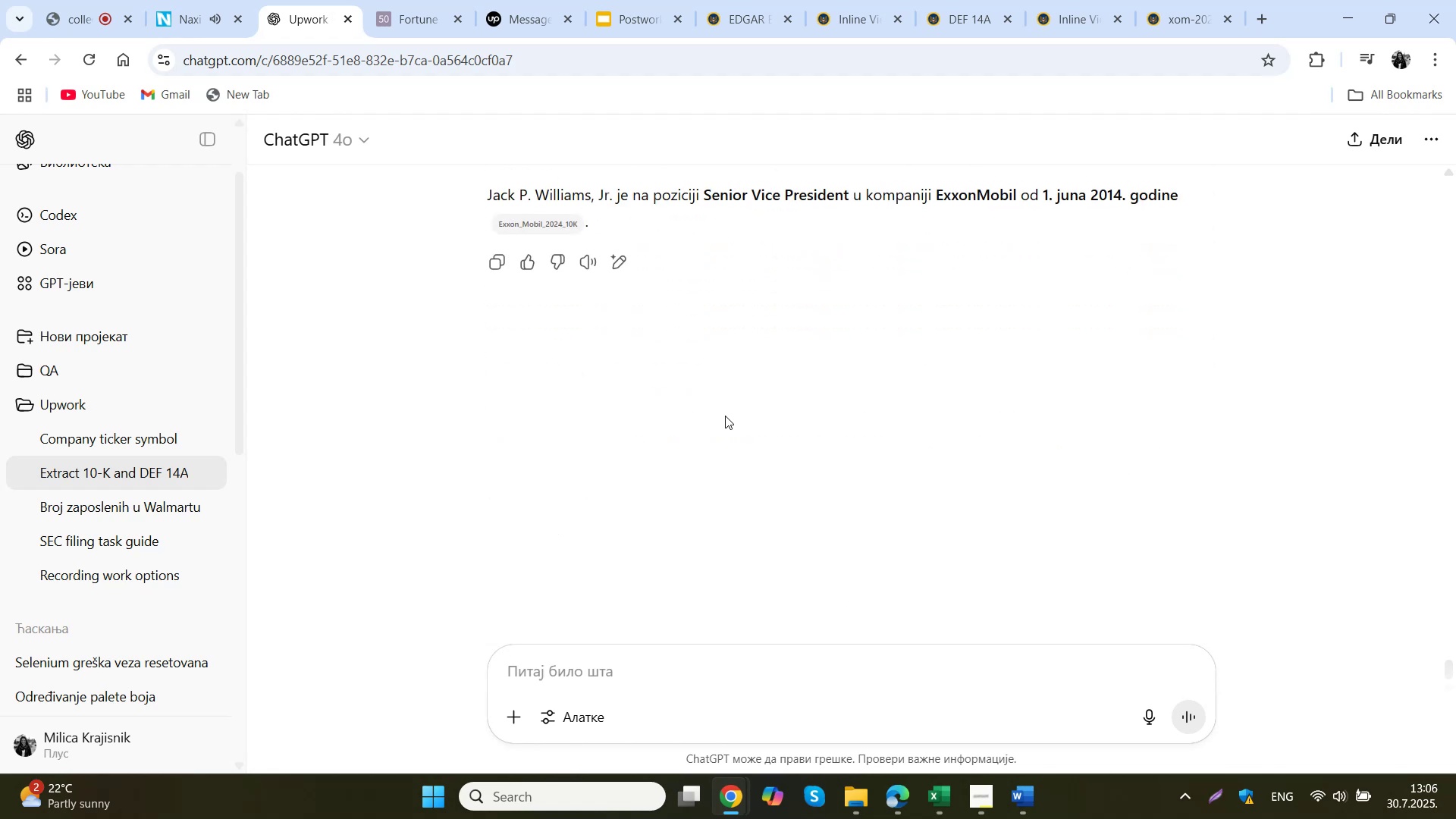 
type(sad mi z)
key(Backspace)
key(Backspace)
key(Backspace)
key(Backspace)
key(Backspace)
key(Backspace)
type(treba mi za svih 5 ljudi tacan podatak od kad su na svojim pozicijama)
 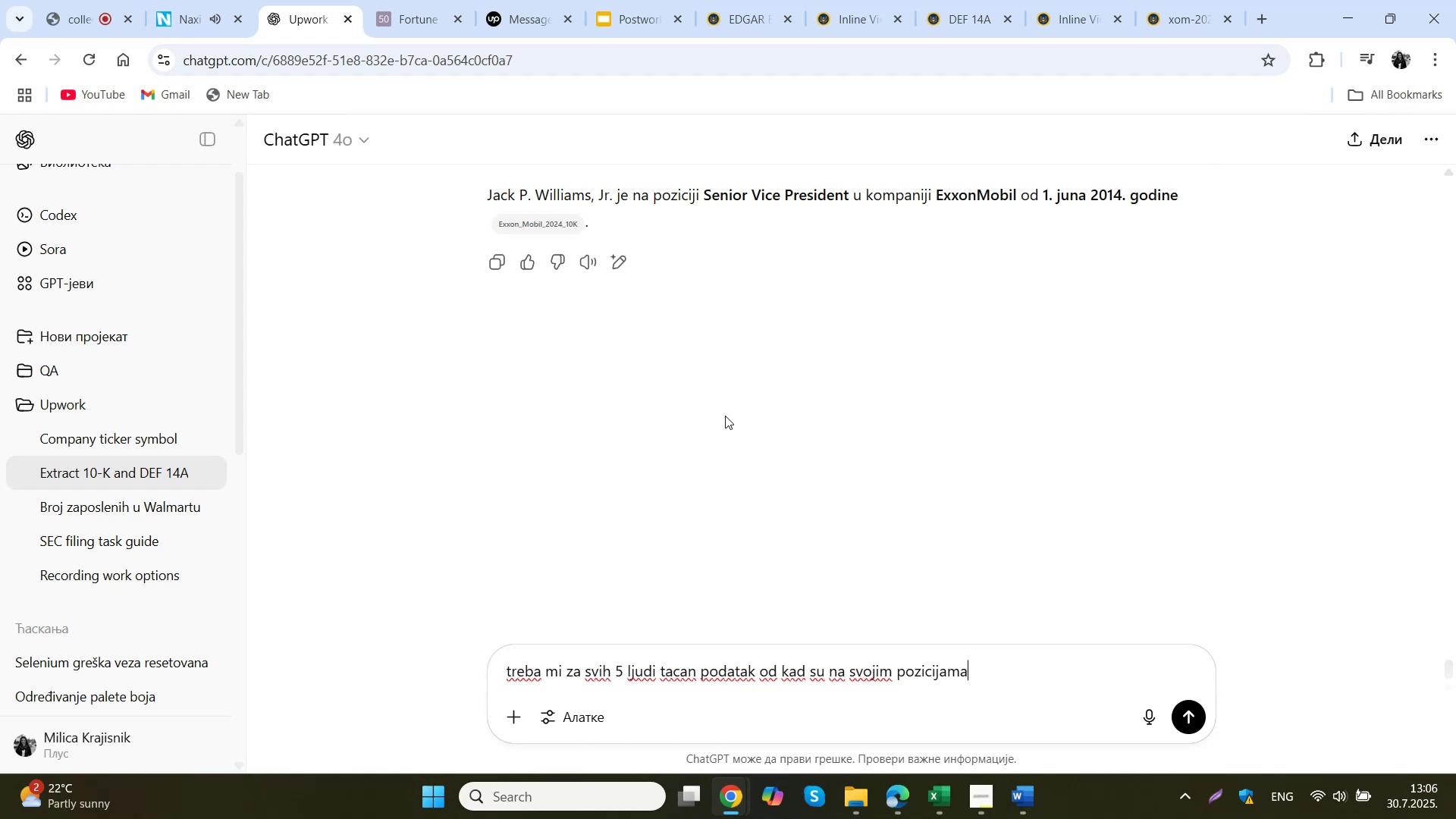 
key(Enter)
 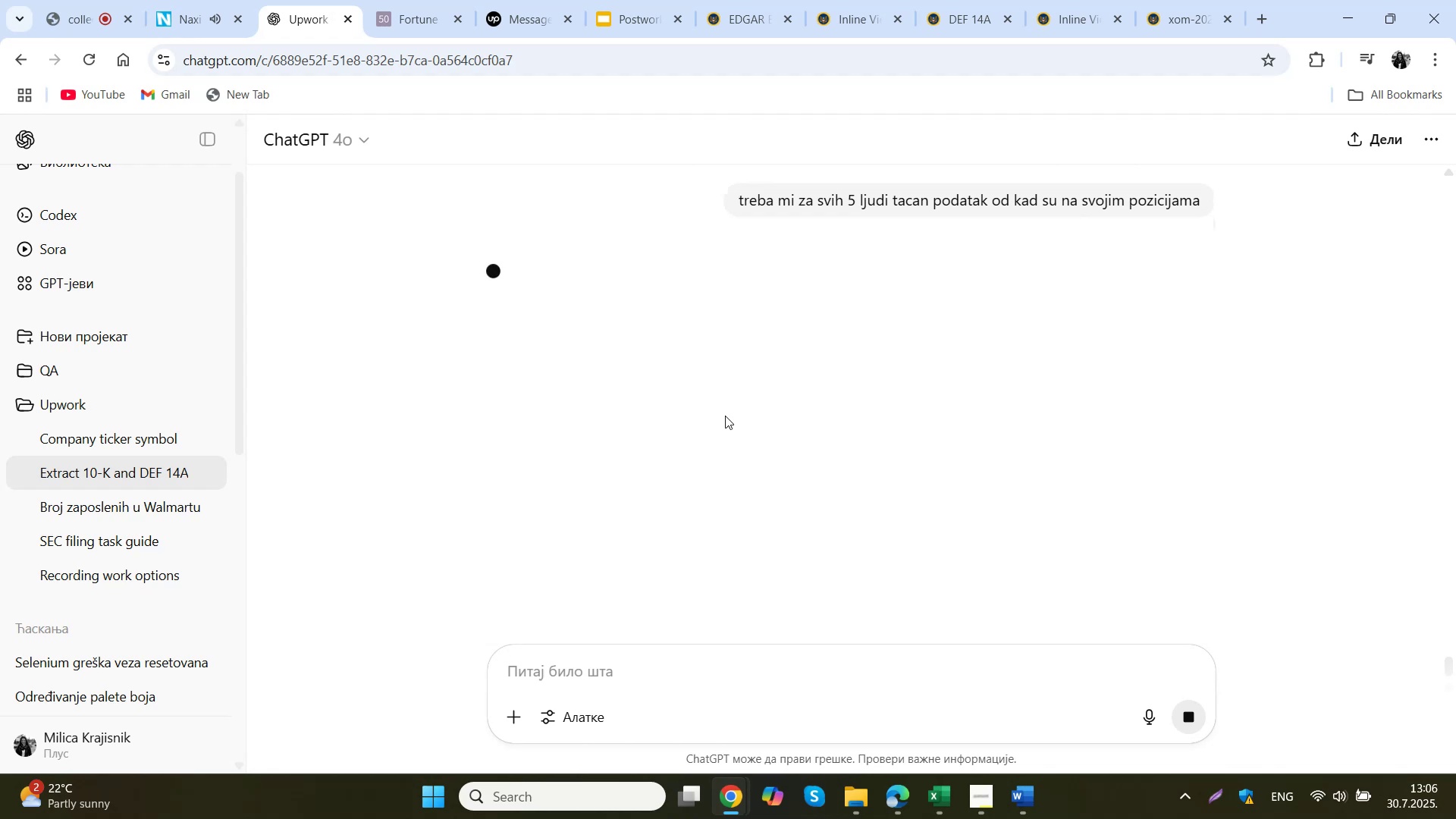 
scroll: coordinate [725, 416], scroll_direction: up, amount: 3.0
 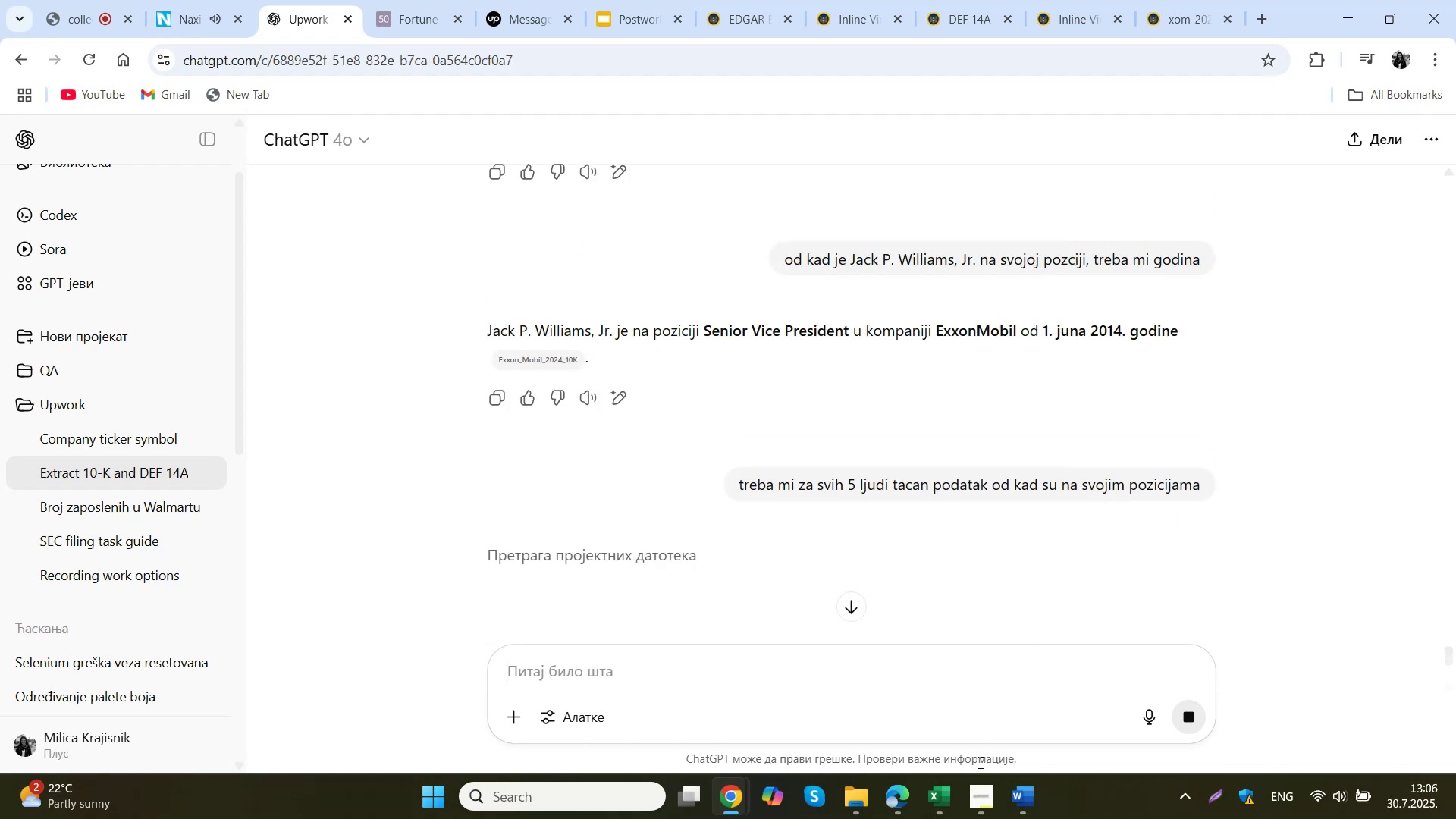 
left_click([926, 725])
 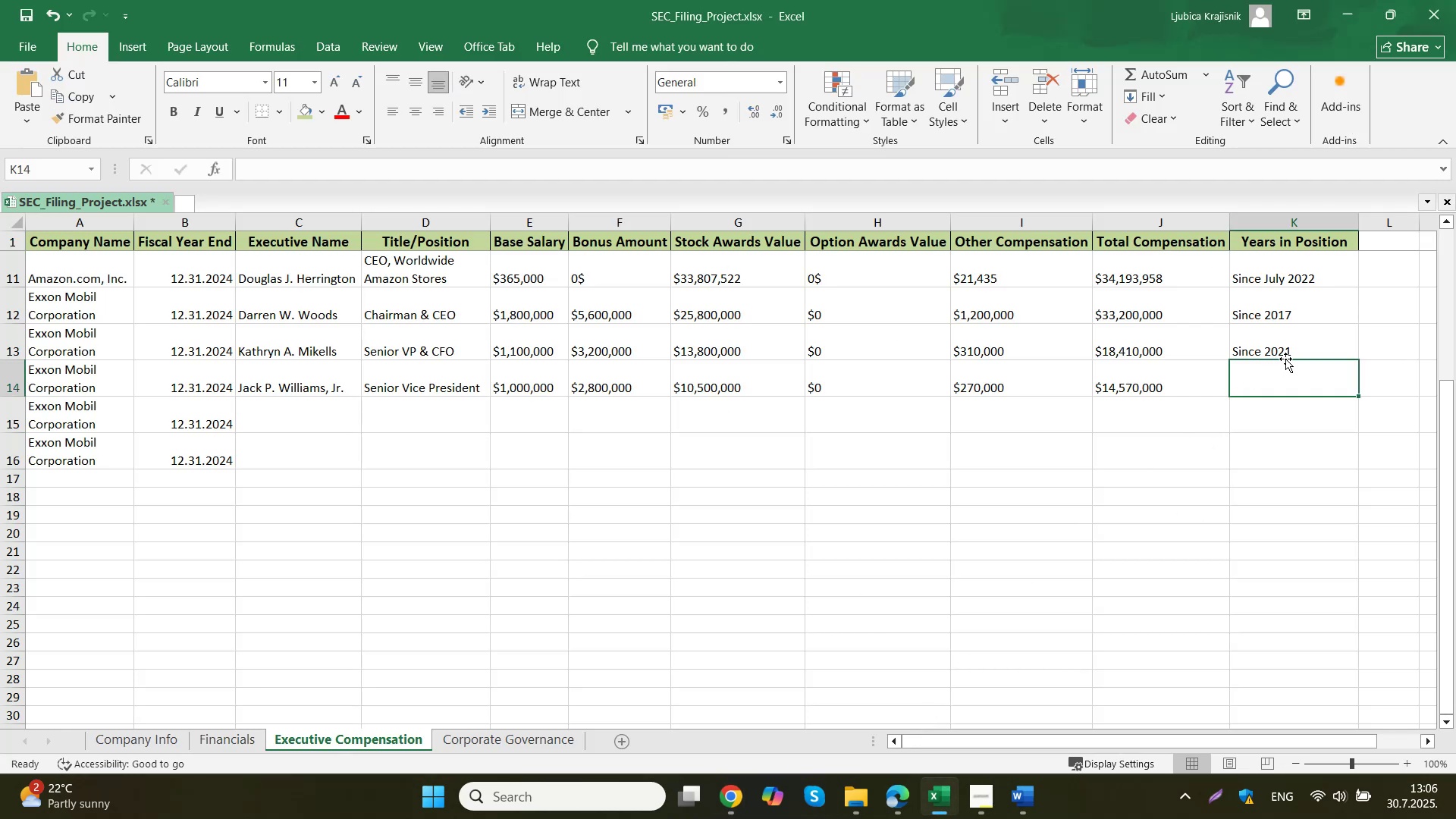 
double_click([1285, 377])
 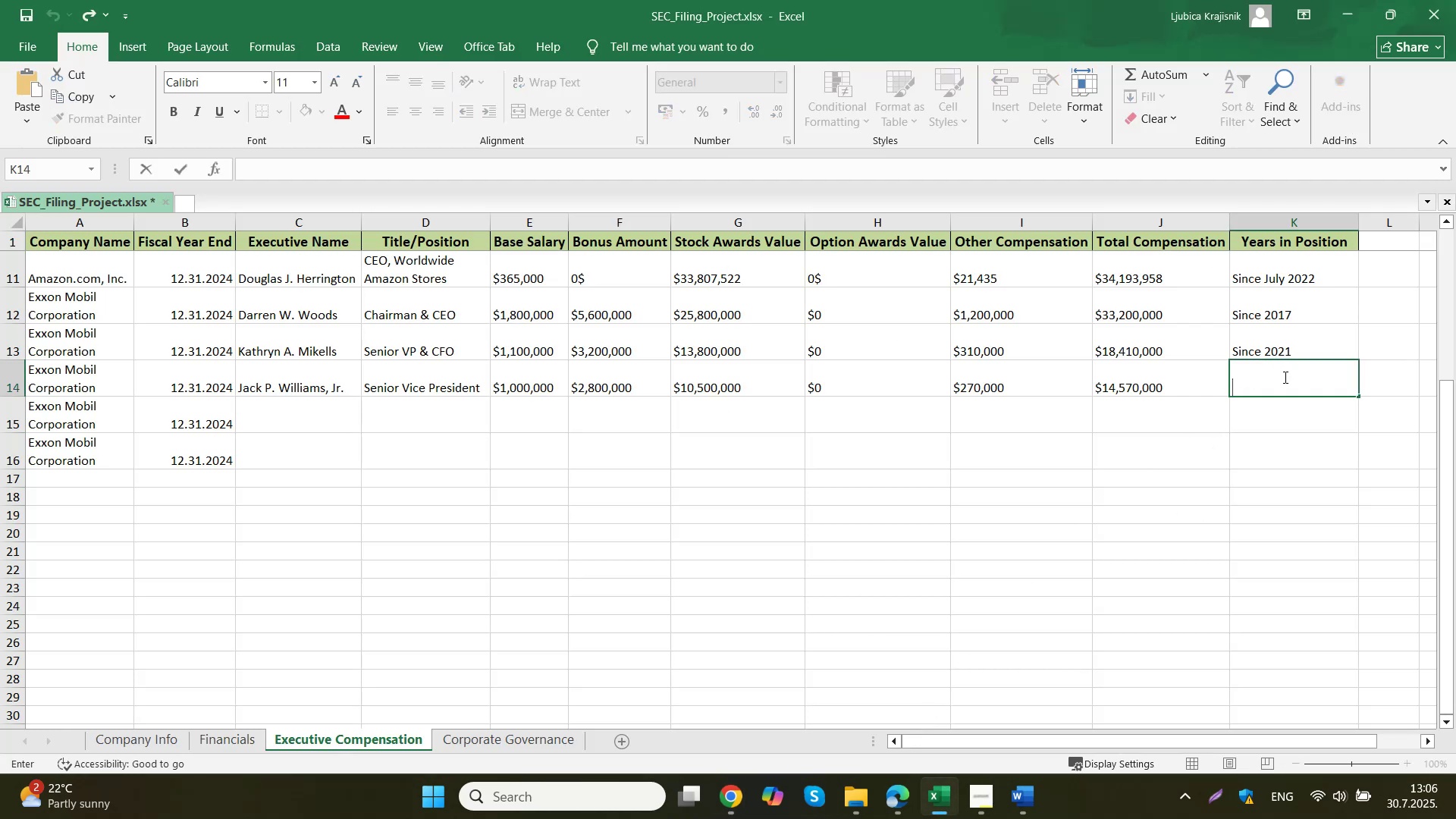 
type(Since June 2014)
 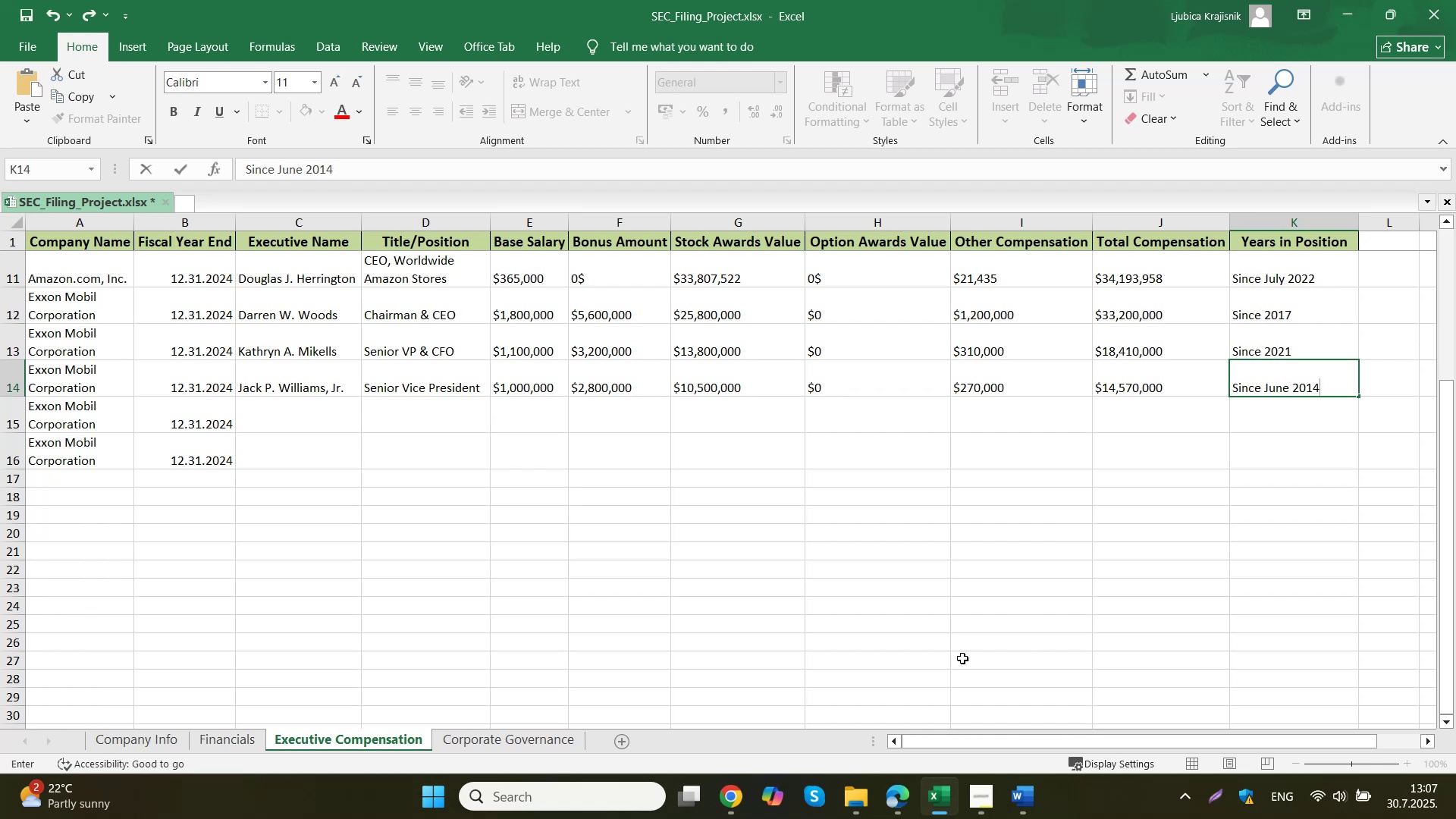 
left_click([736, 807])
 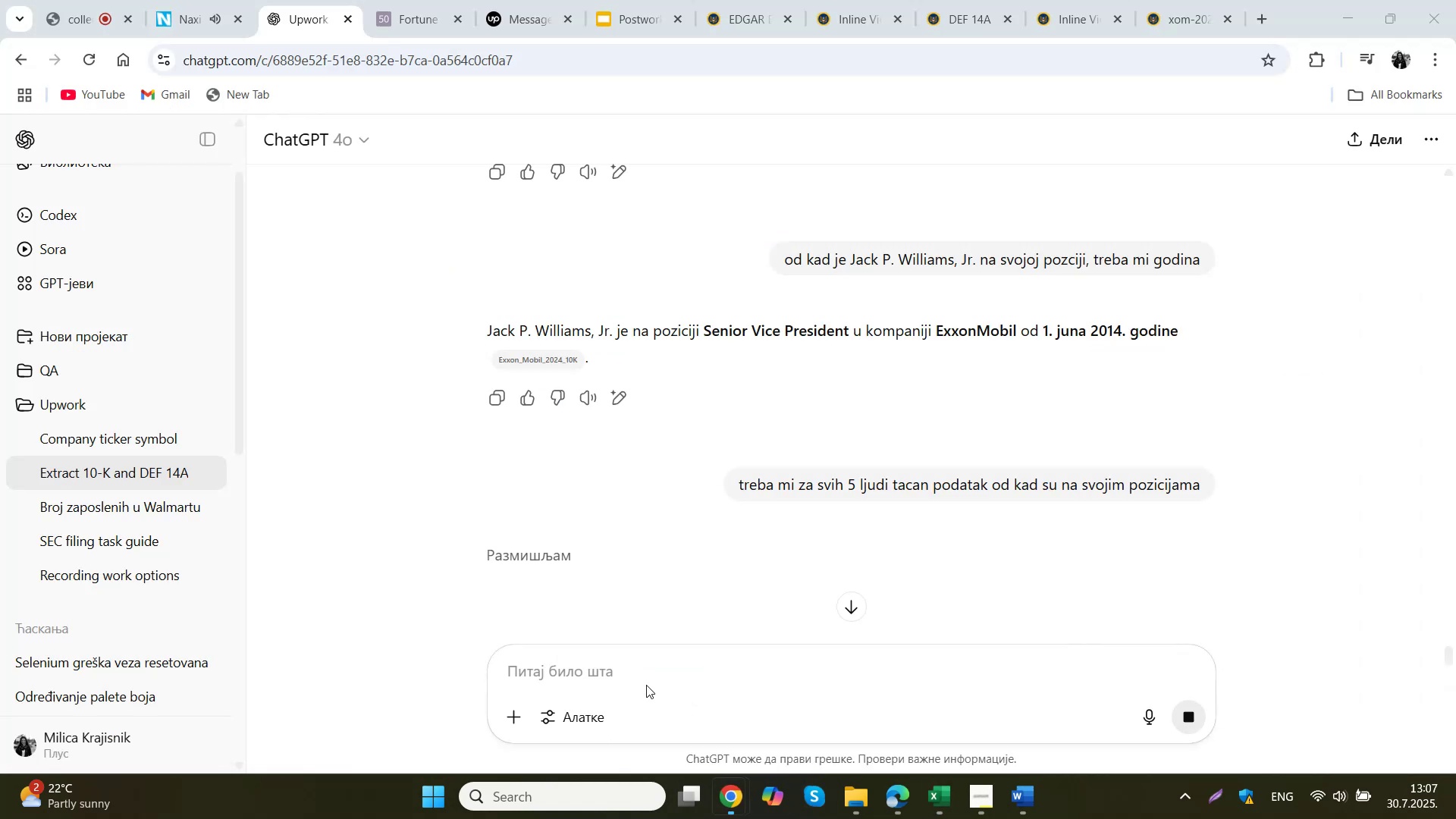 
scroll: coordinate [891, 471], scroll_direction: down, amount: 5.0
 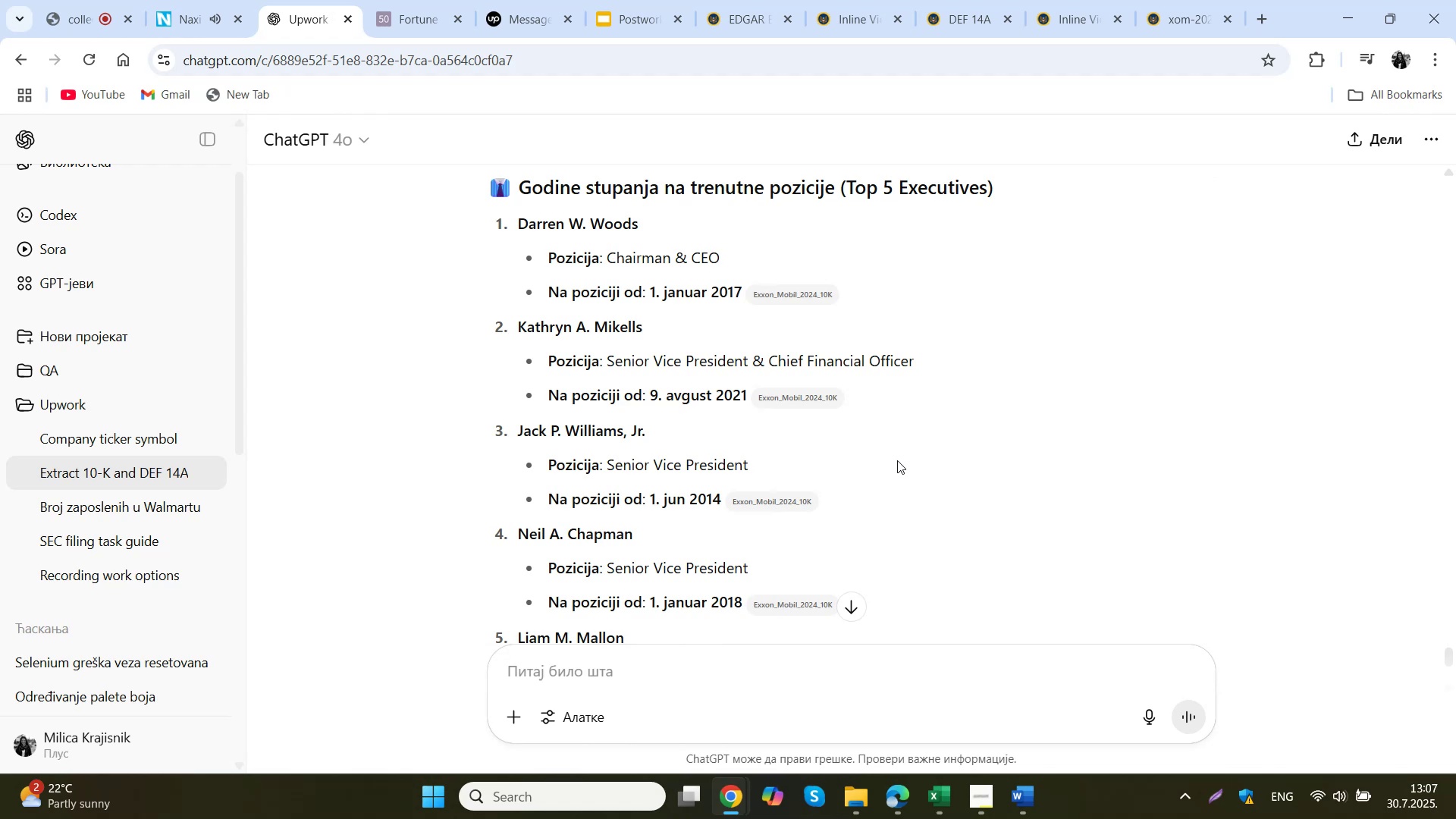 
wait(5.34)
 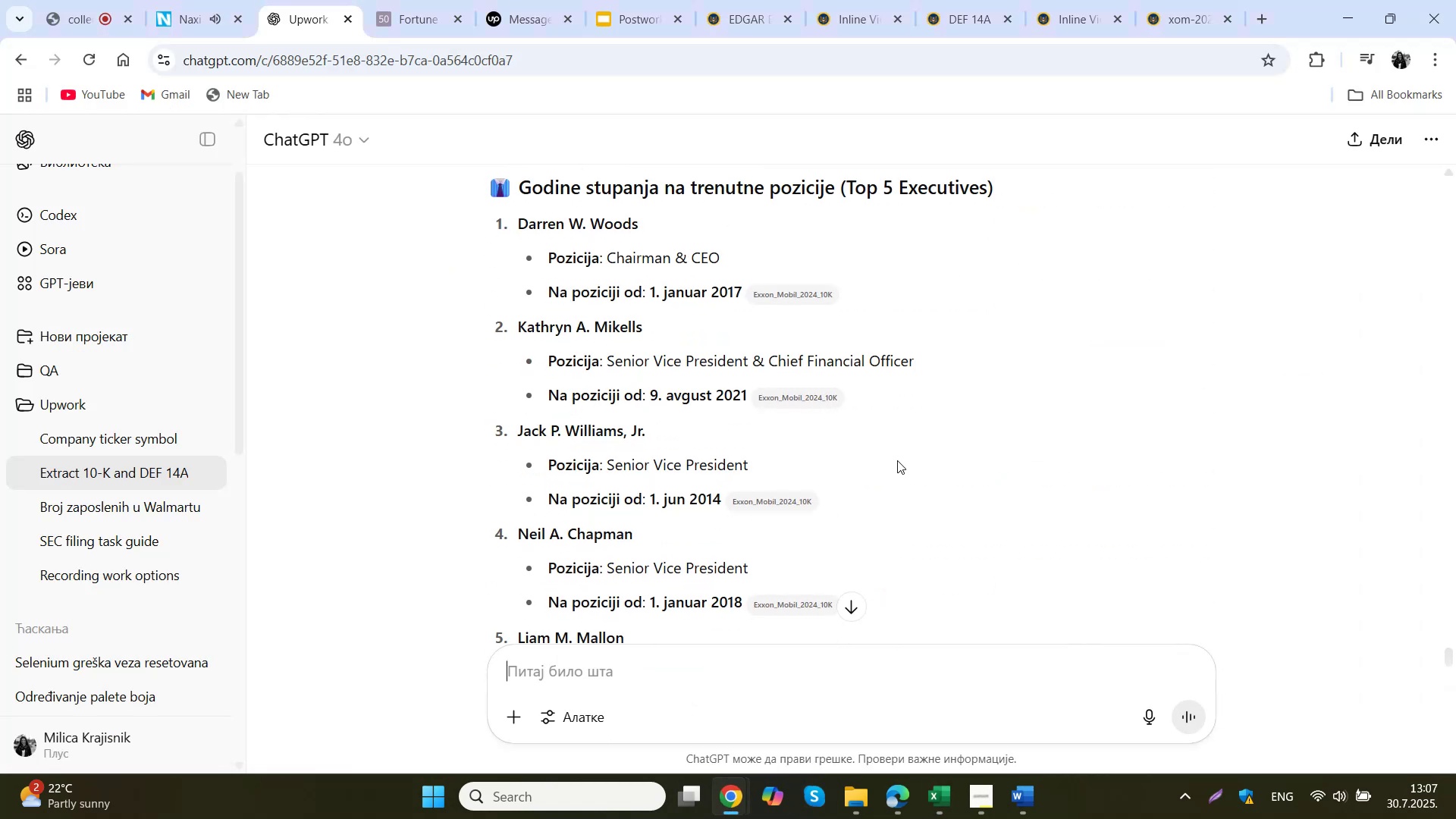 
scroll: coordinate [1016, 416], scroll_direction: up, amount: 1.0
 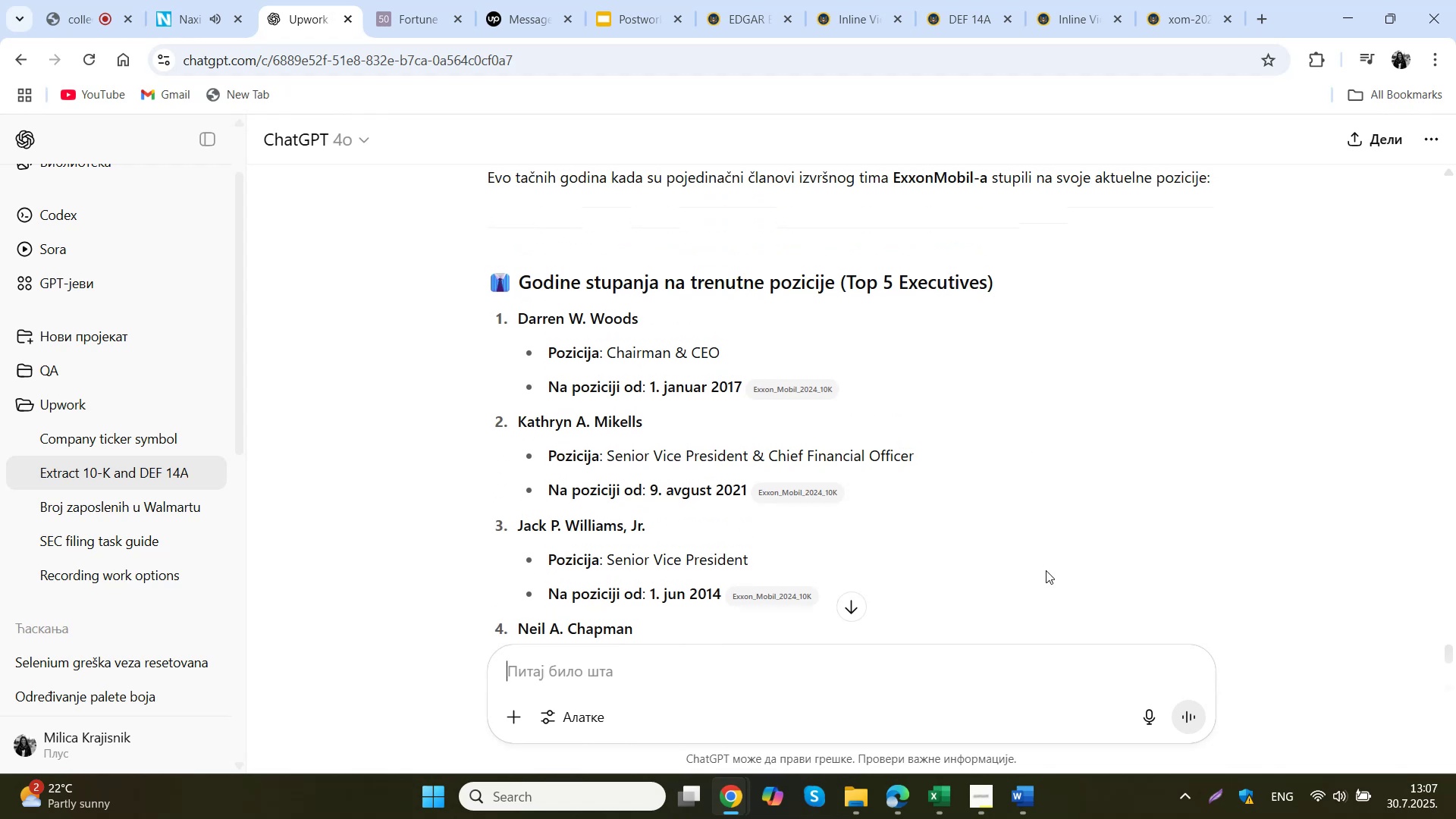 
left_click([934, 798])
 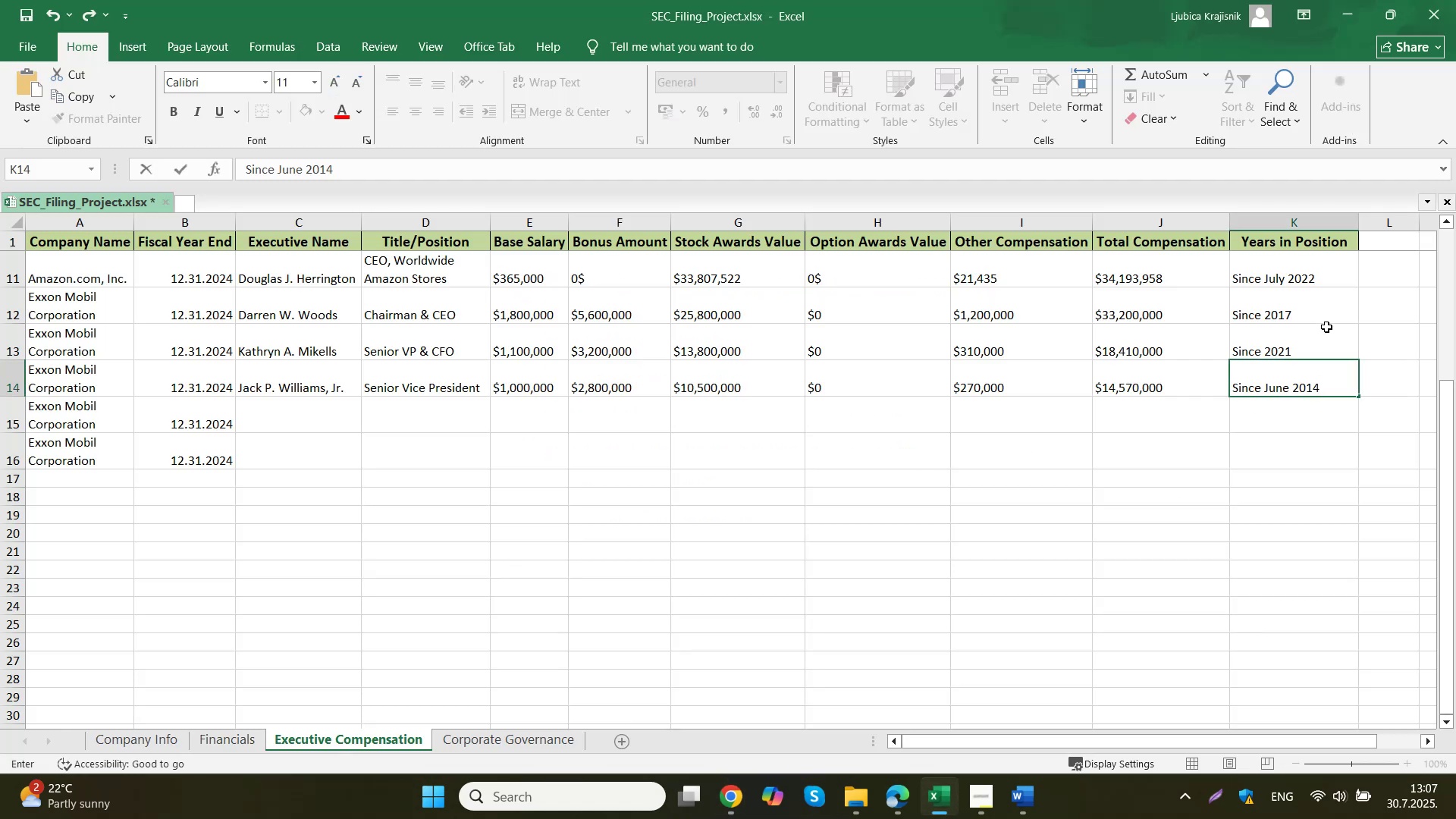 
double_click([1304, 303])
 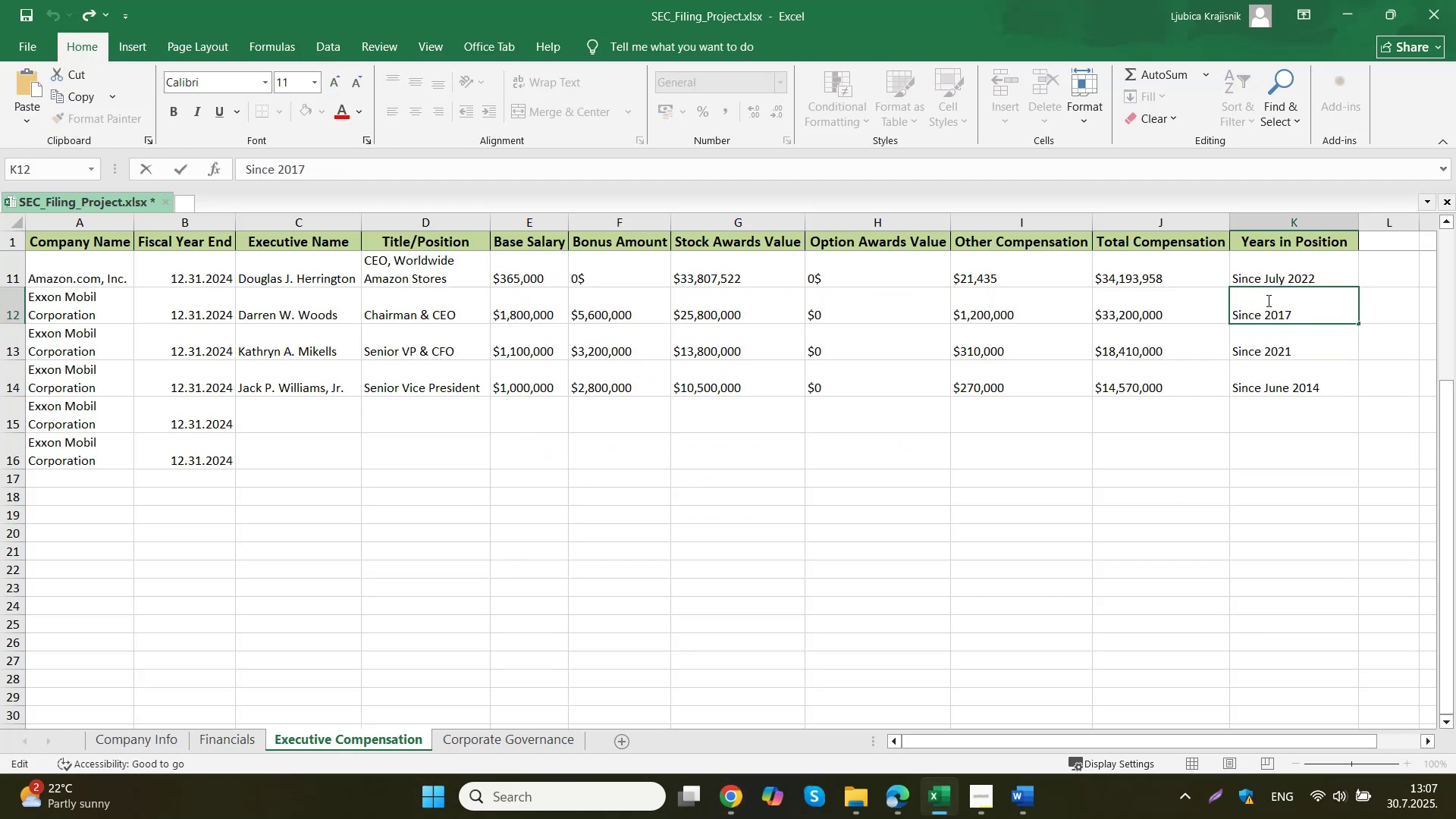 
double_click([1266, 312])
 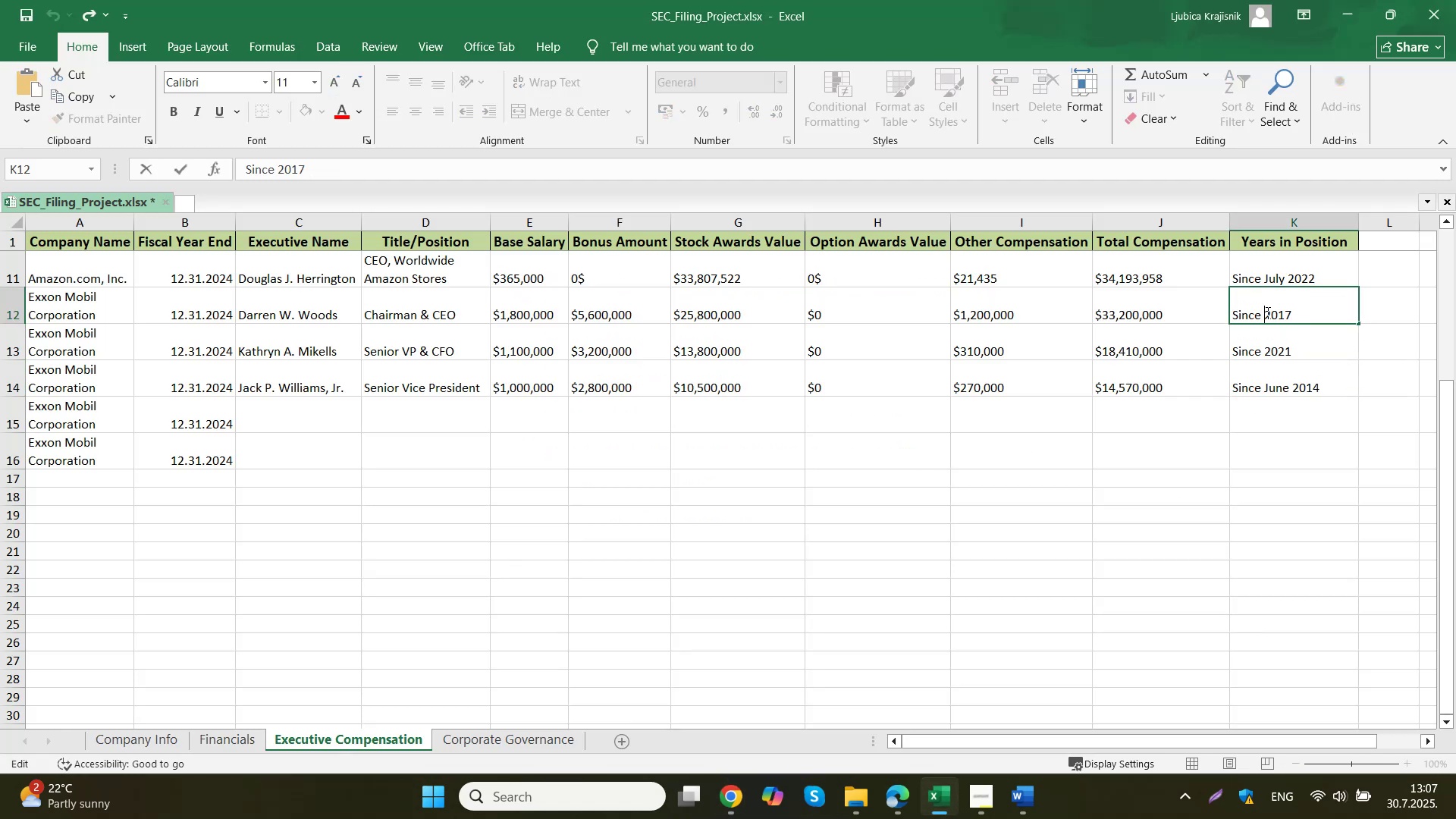 
type(Jn)
key(Backspace)
type(anuary )
 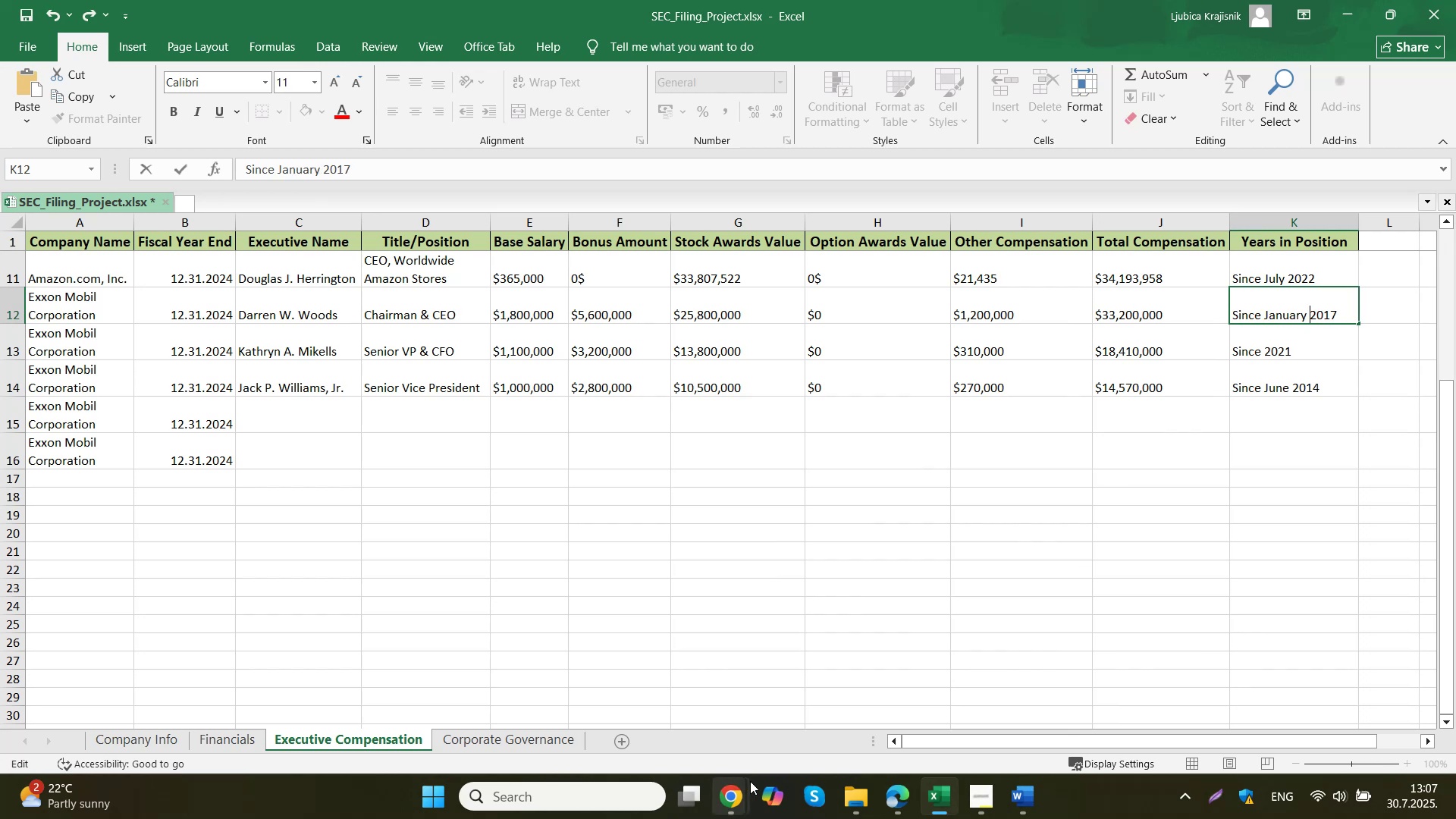 
mouse_move([692, 742])
 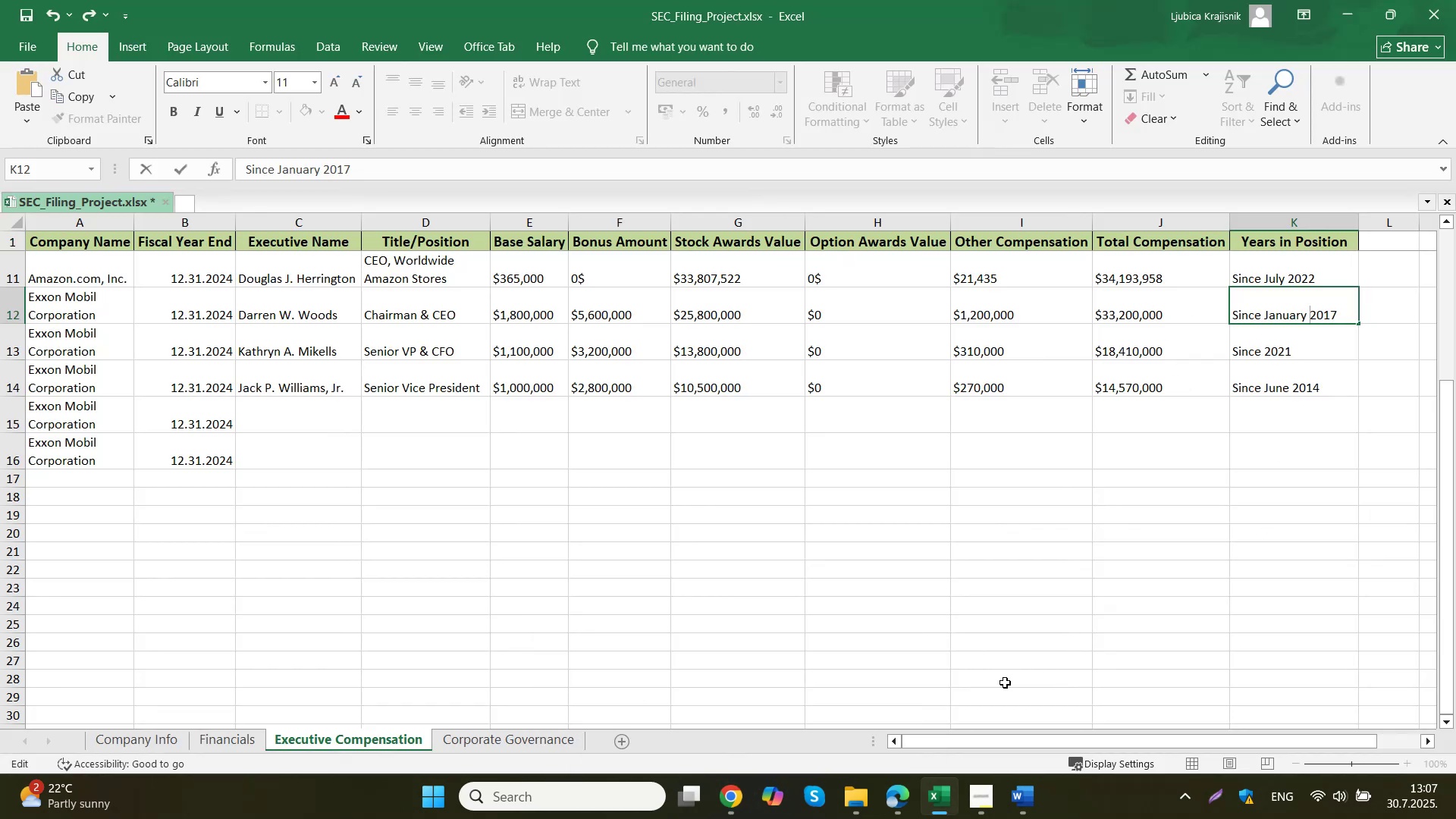 
mouse_move([686, 686])
 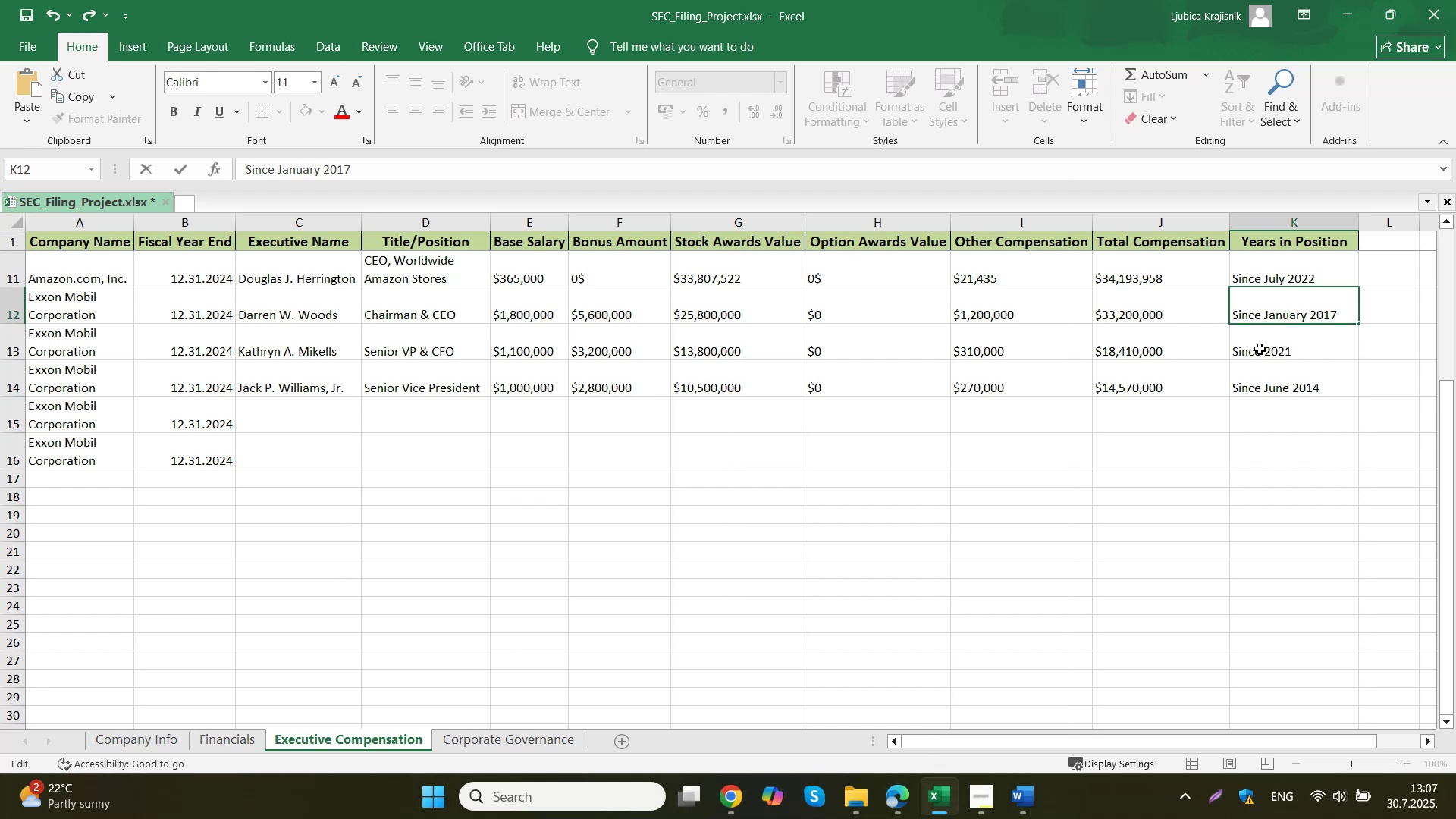 
double_click([1265, 348])
 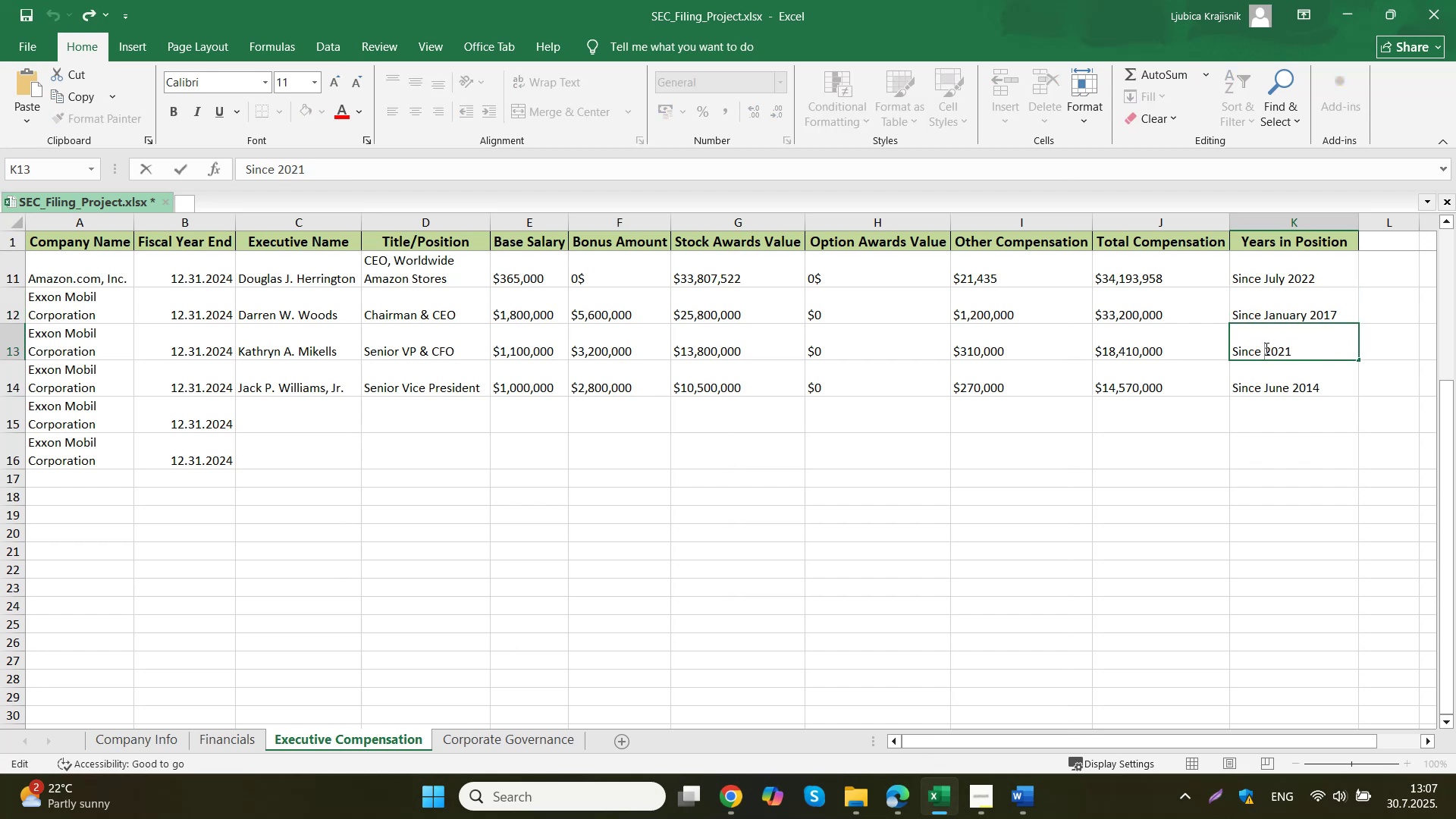 
type(August )
 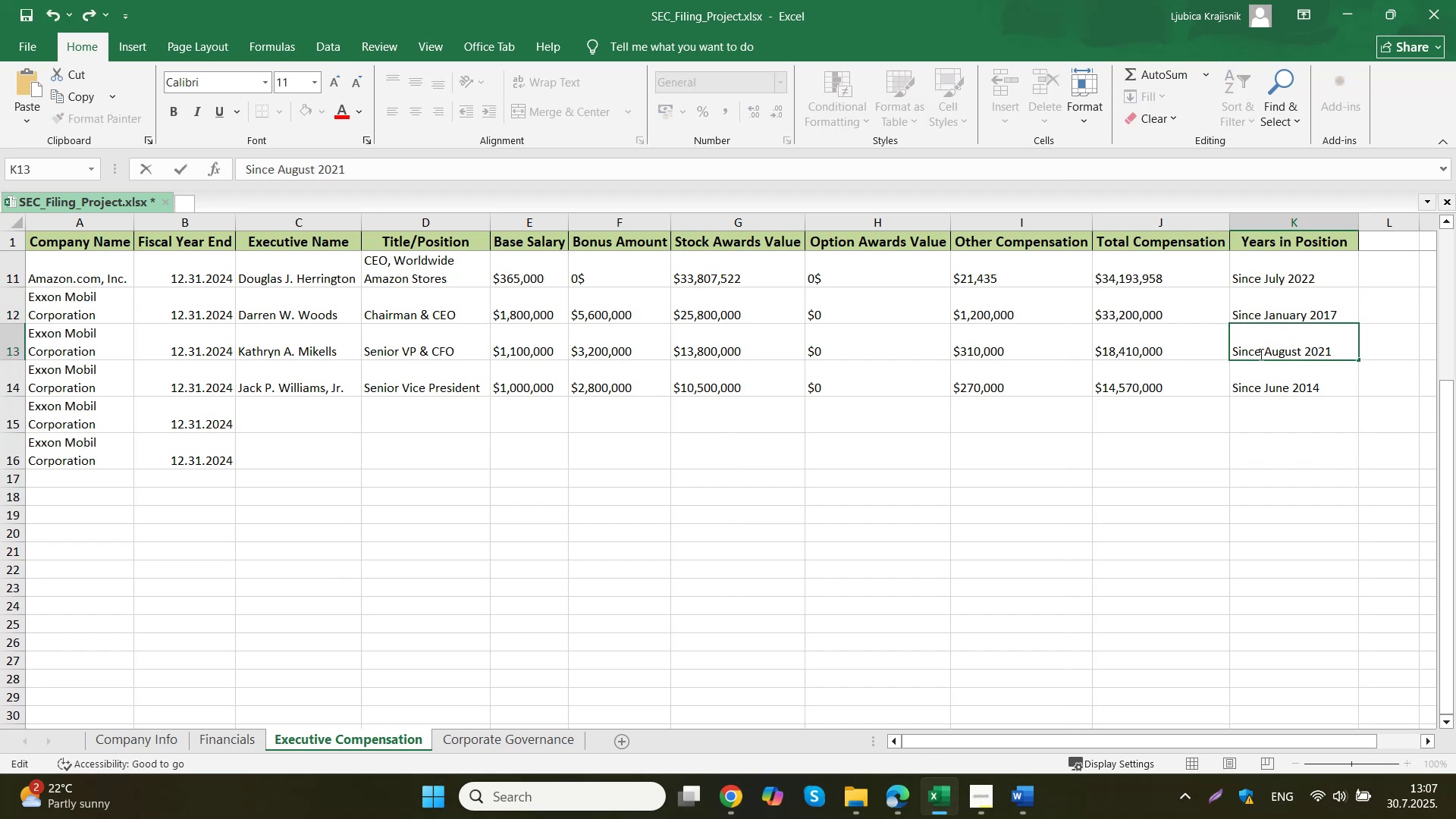 
left_click([1244, 431])
 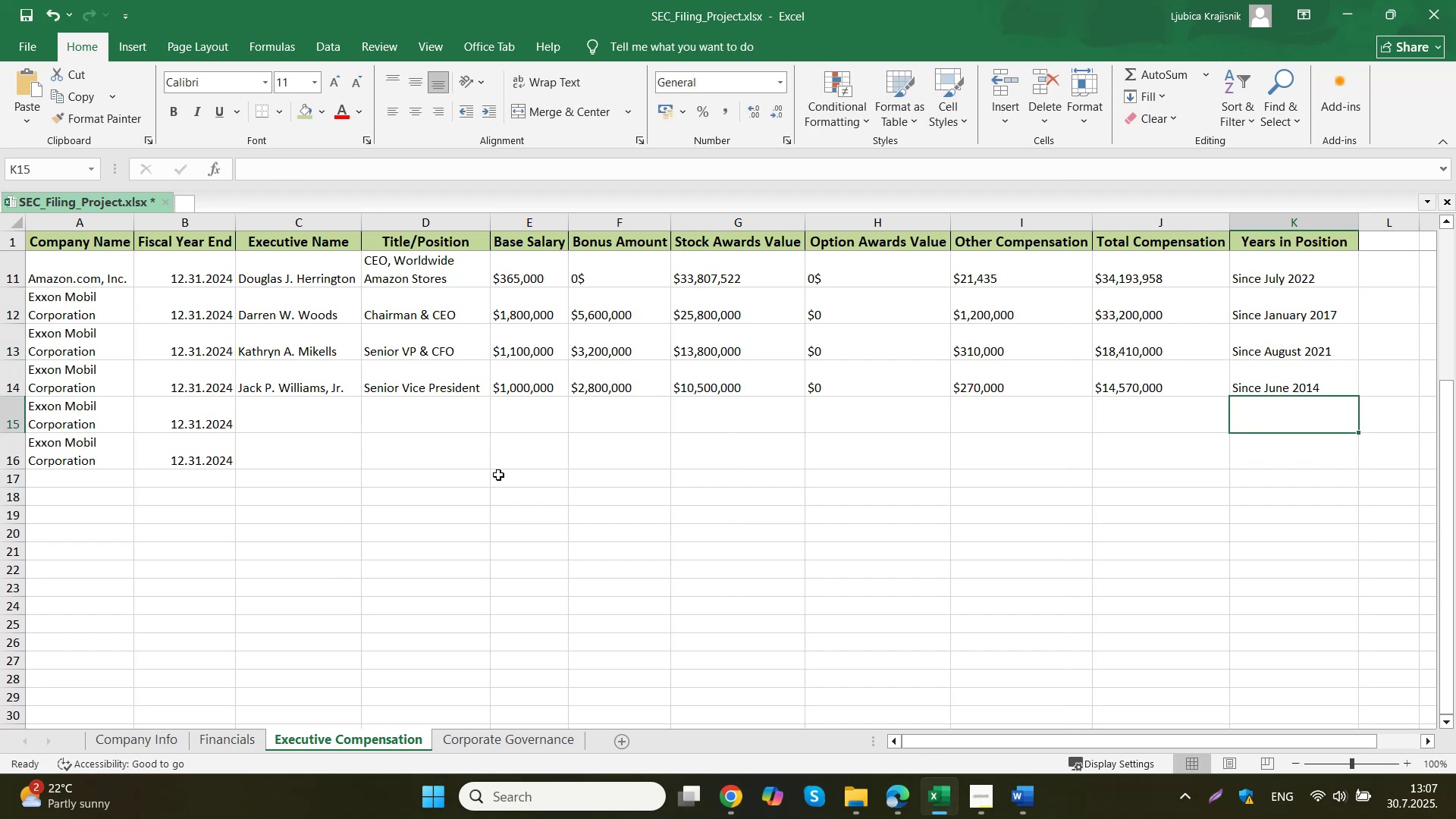 
left_click([347, 410])
 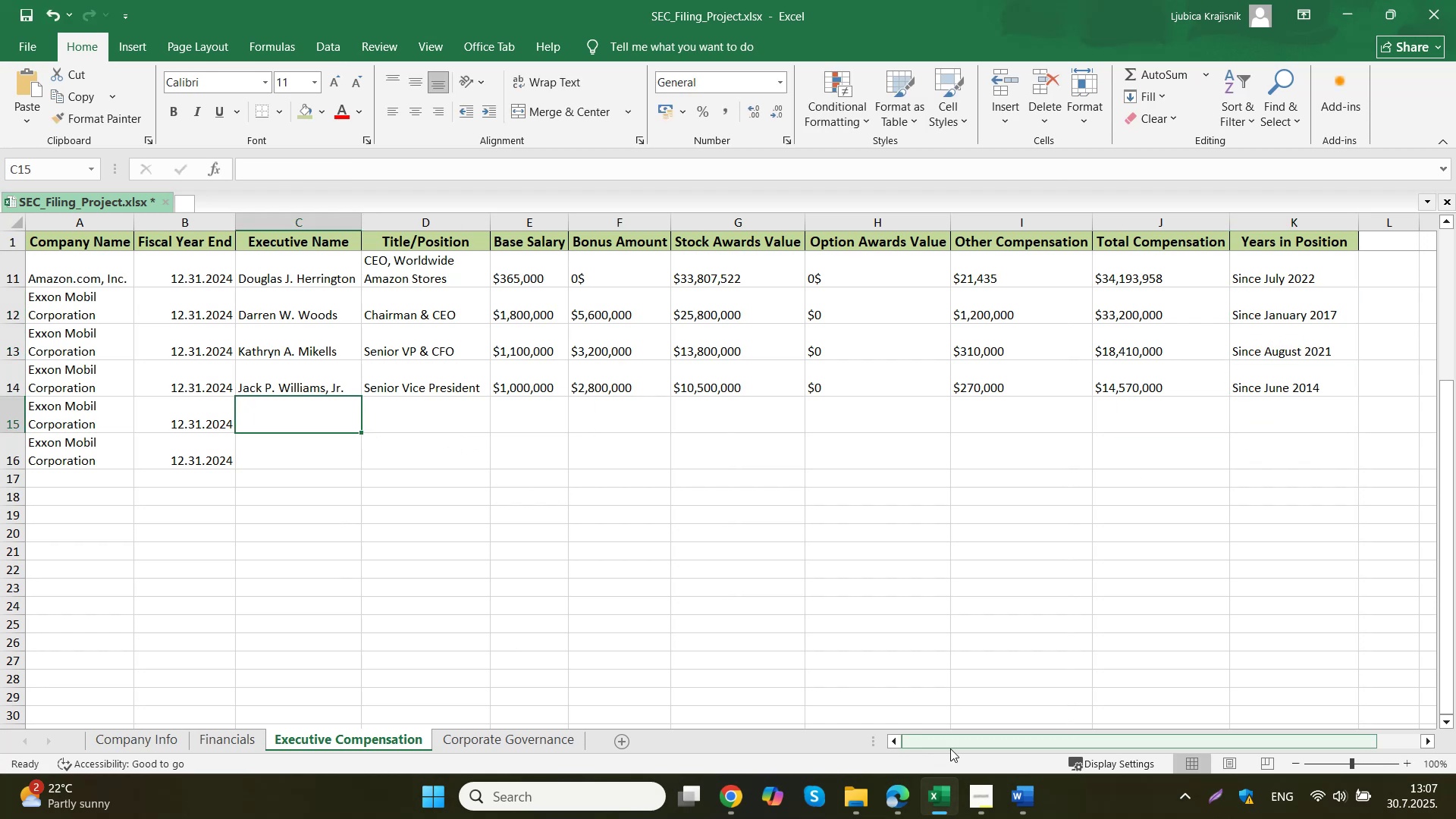 
left_click([954, 804])
 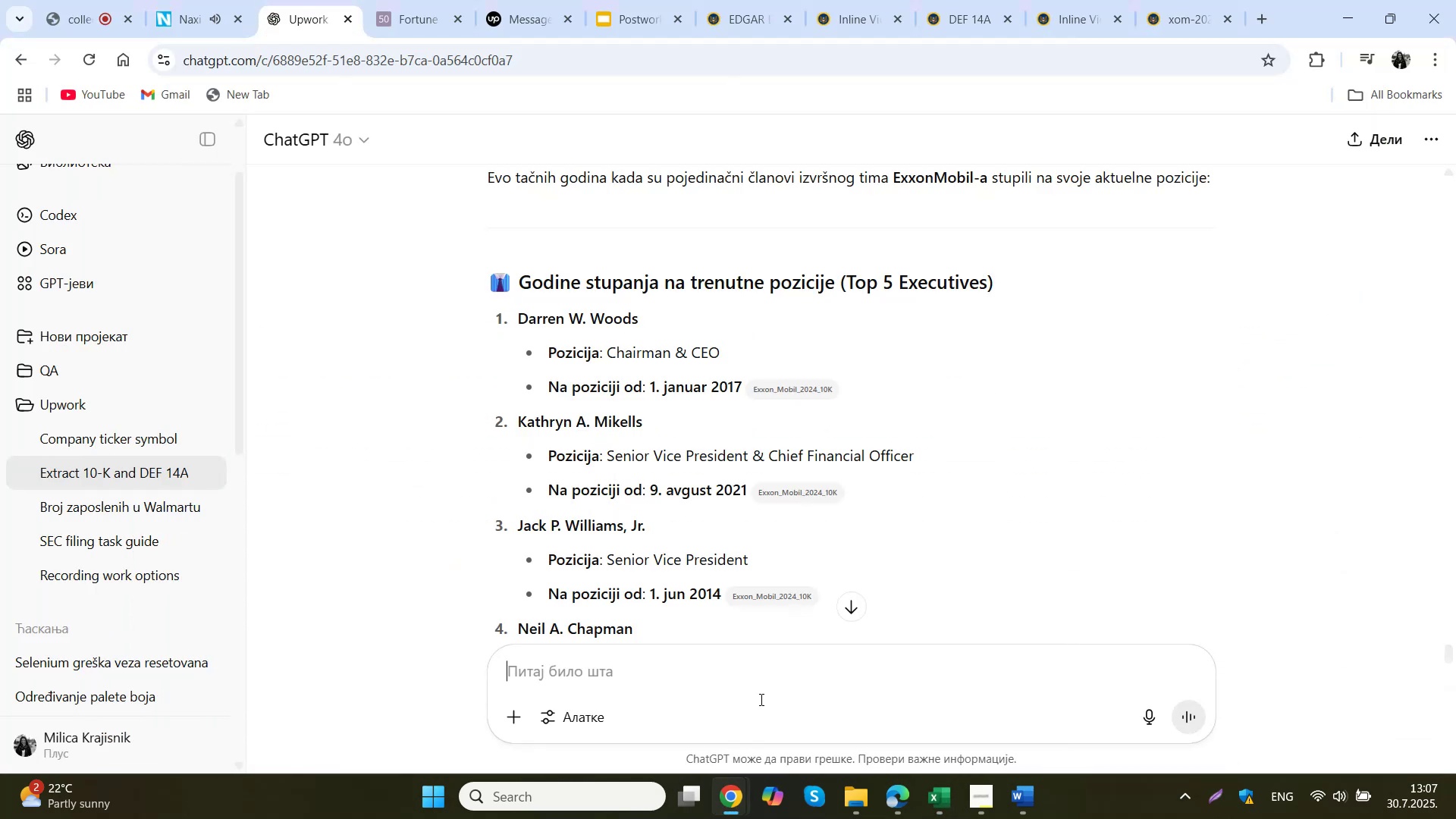 
scroll: coordinate [744, 582], scroll_direction: up, amount: 4.0
 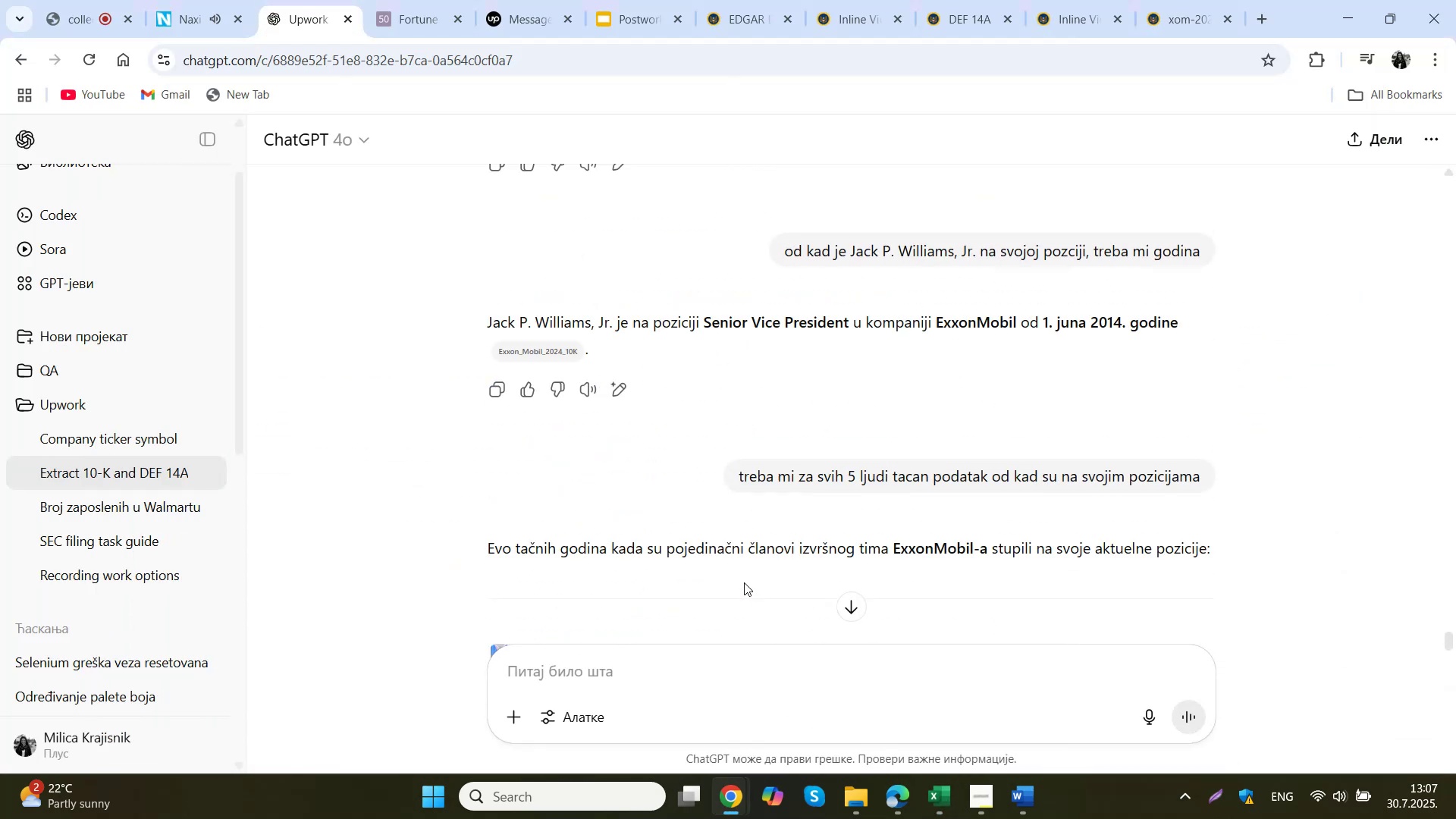 
scroll: coordinate [744, 582], scroll_direction: down, amount: 4.0
 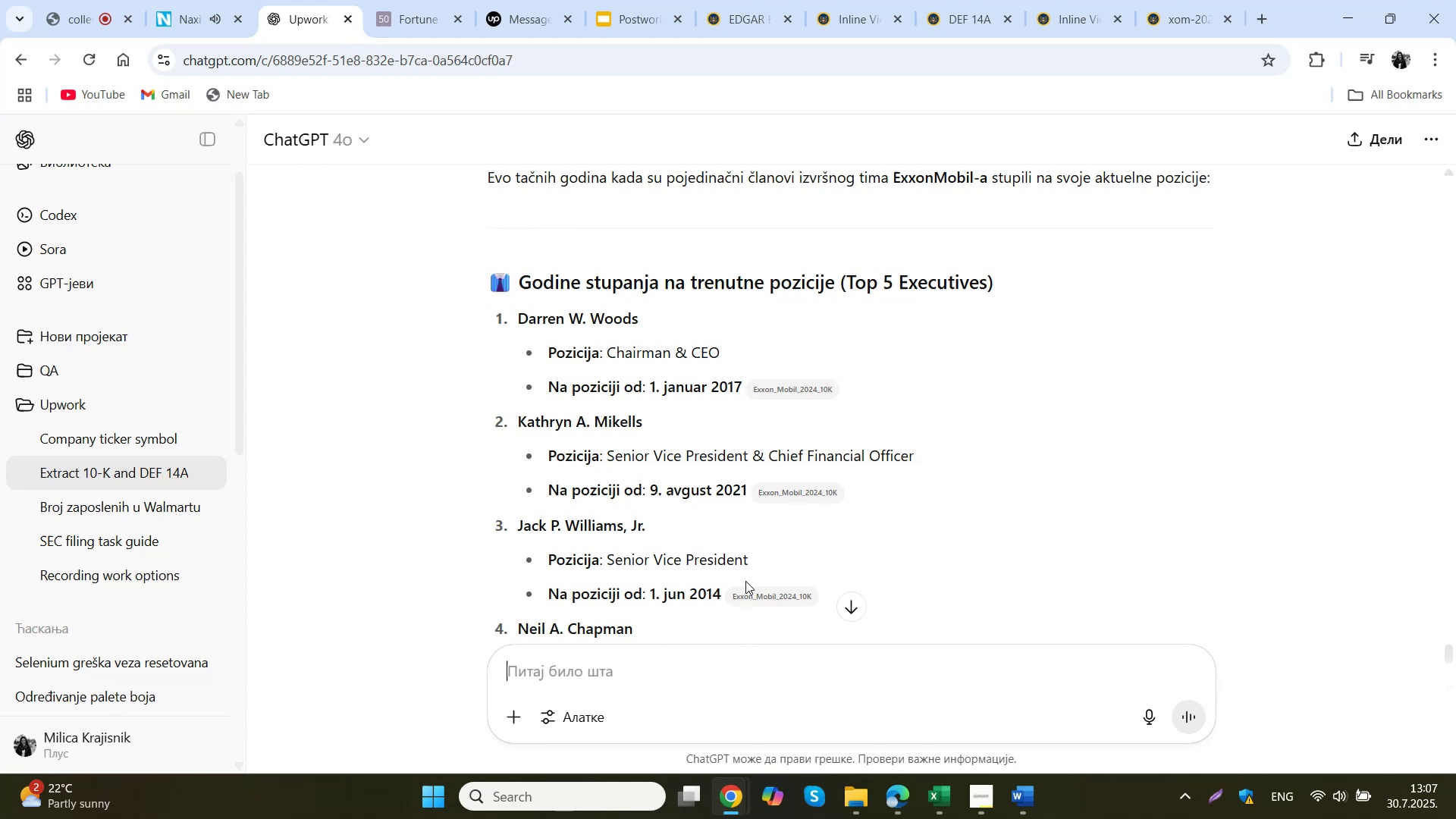 
scroll: coordinate [731, 443], scroll_direction: up, amount: 15.0
 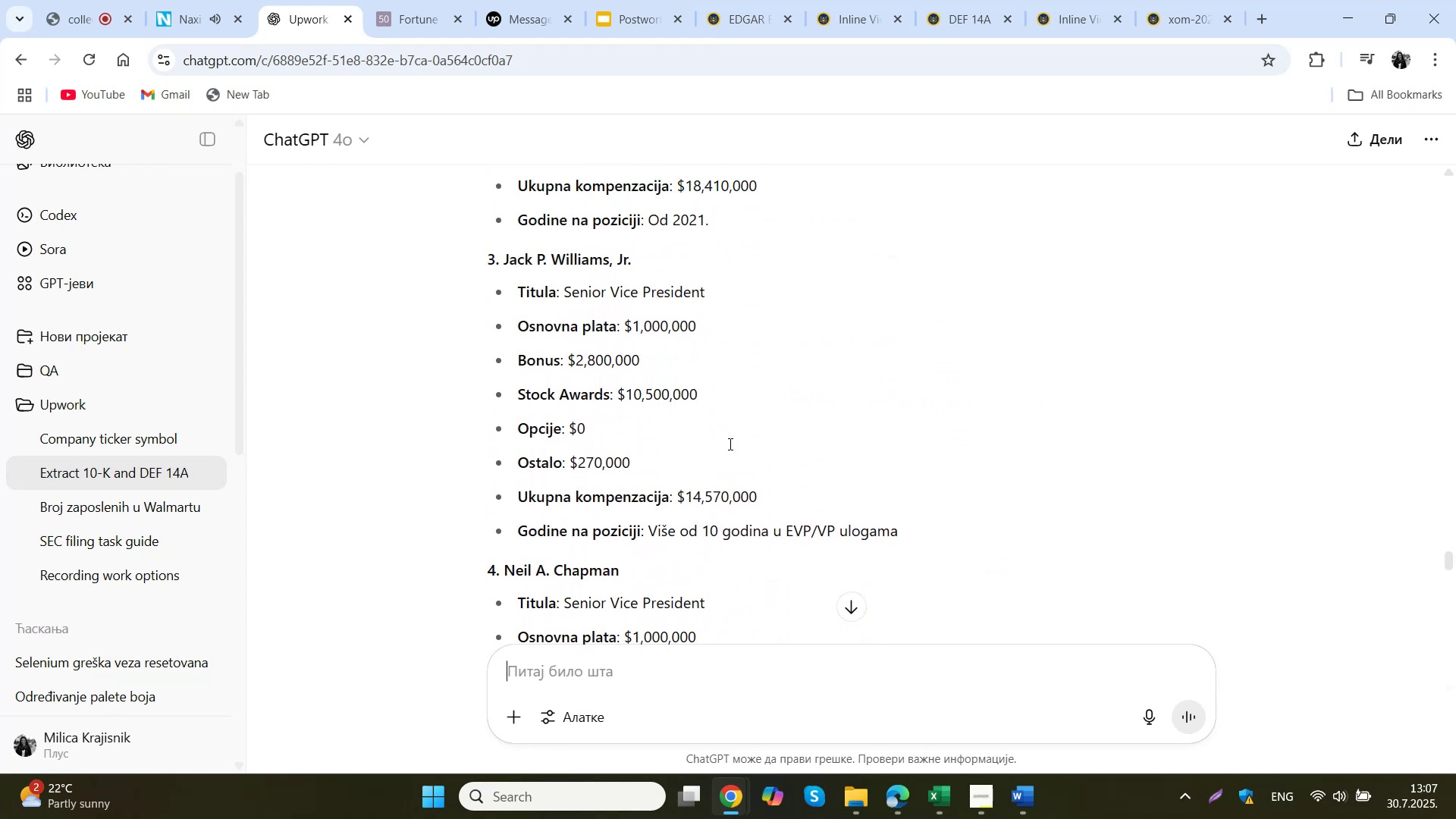 
scroll: coordinate [729, 444], scroll_direction: down, amount: 2.0
 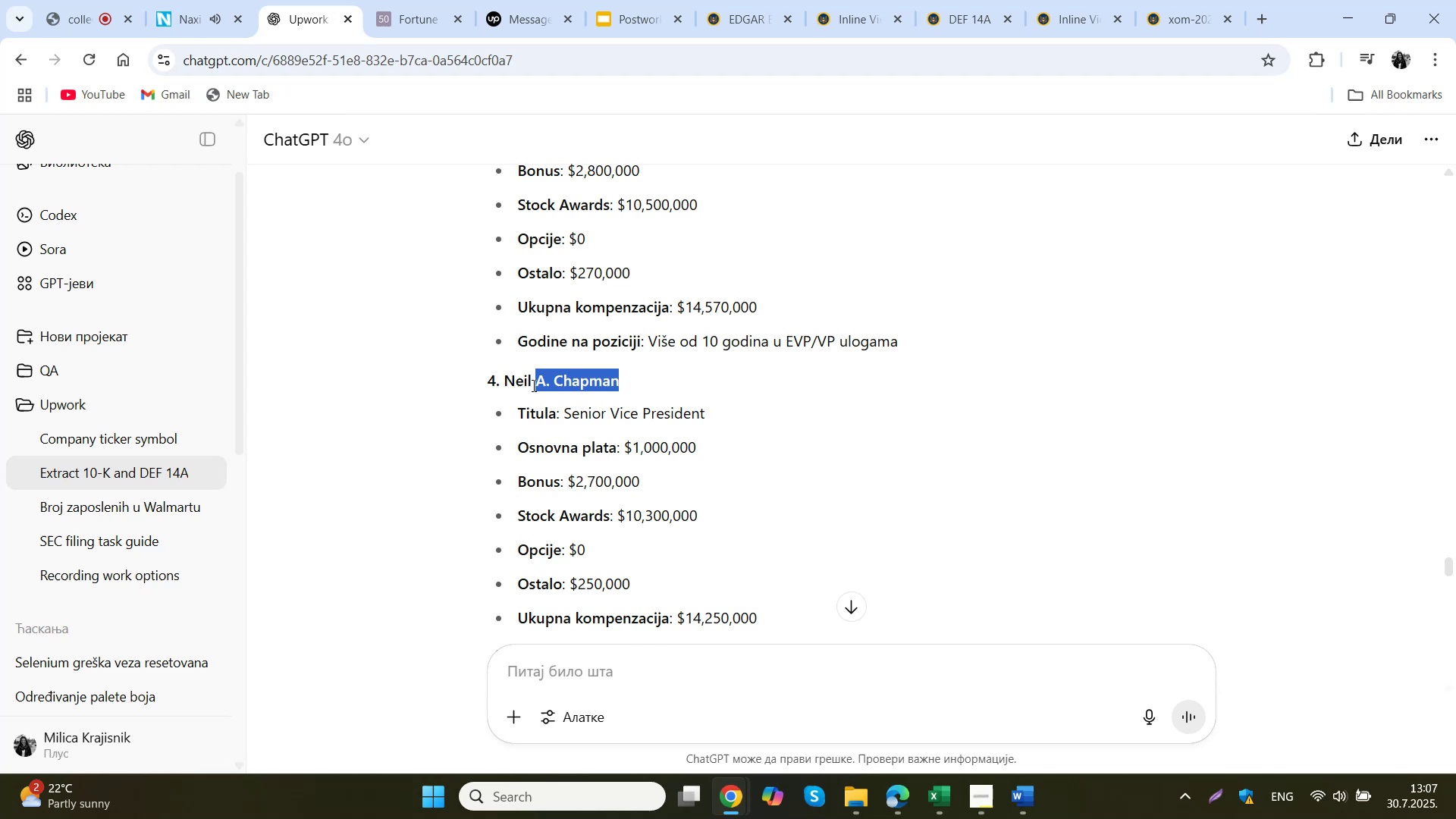 
key(Control+C)
 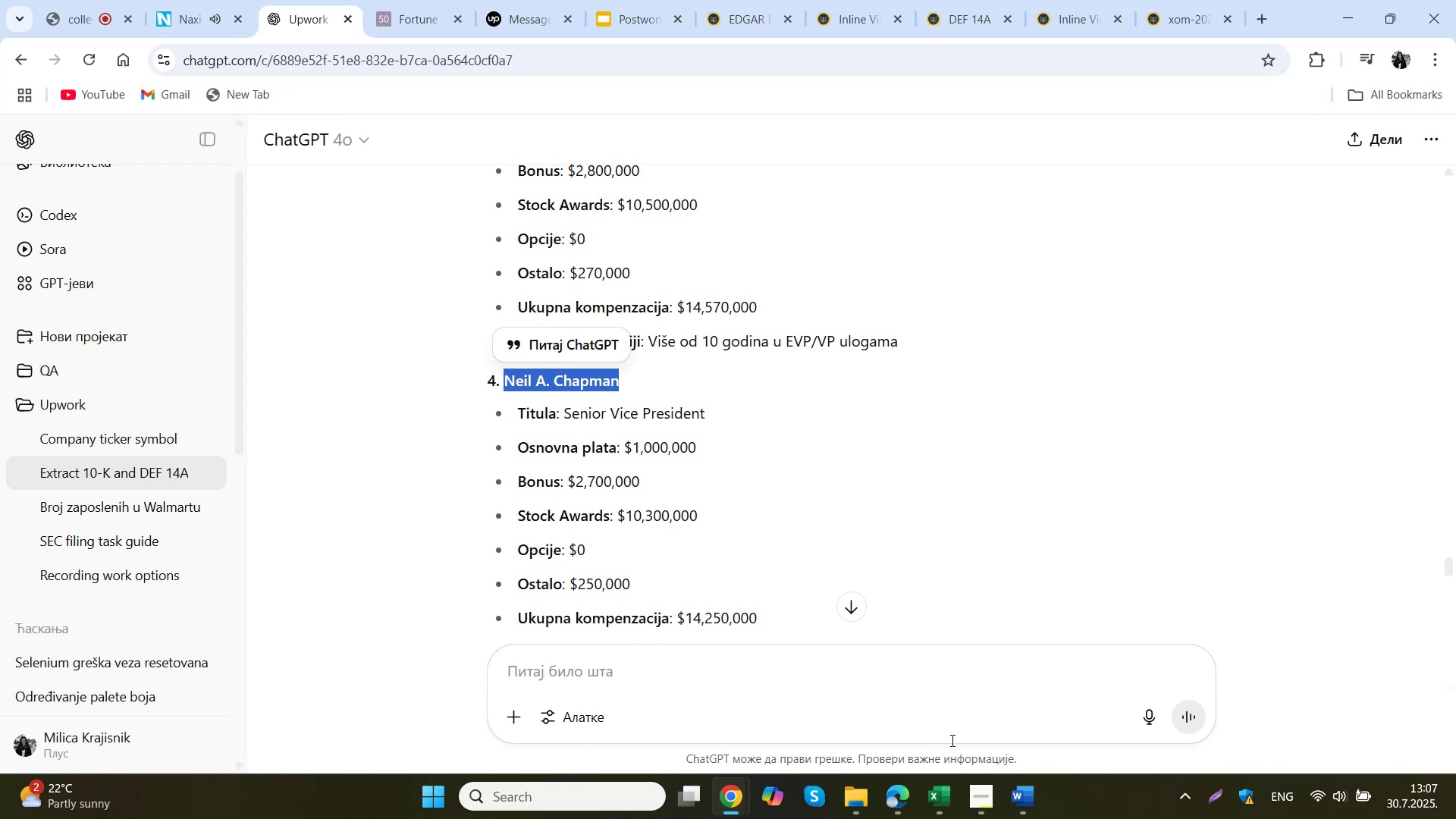 
left_click([946, 796])
 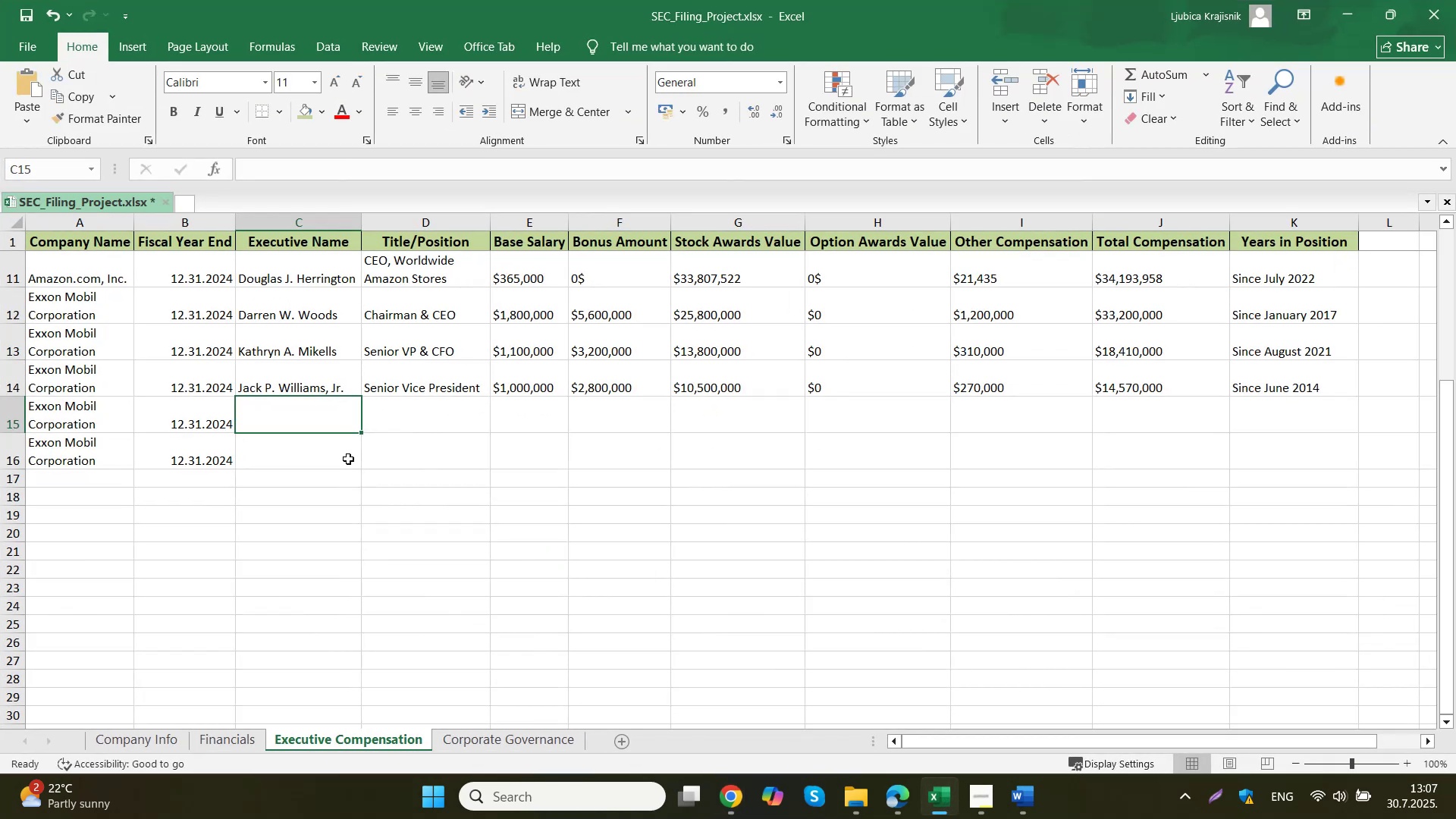 
double_click([327, 413])
 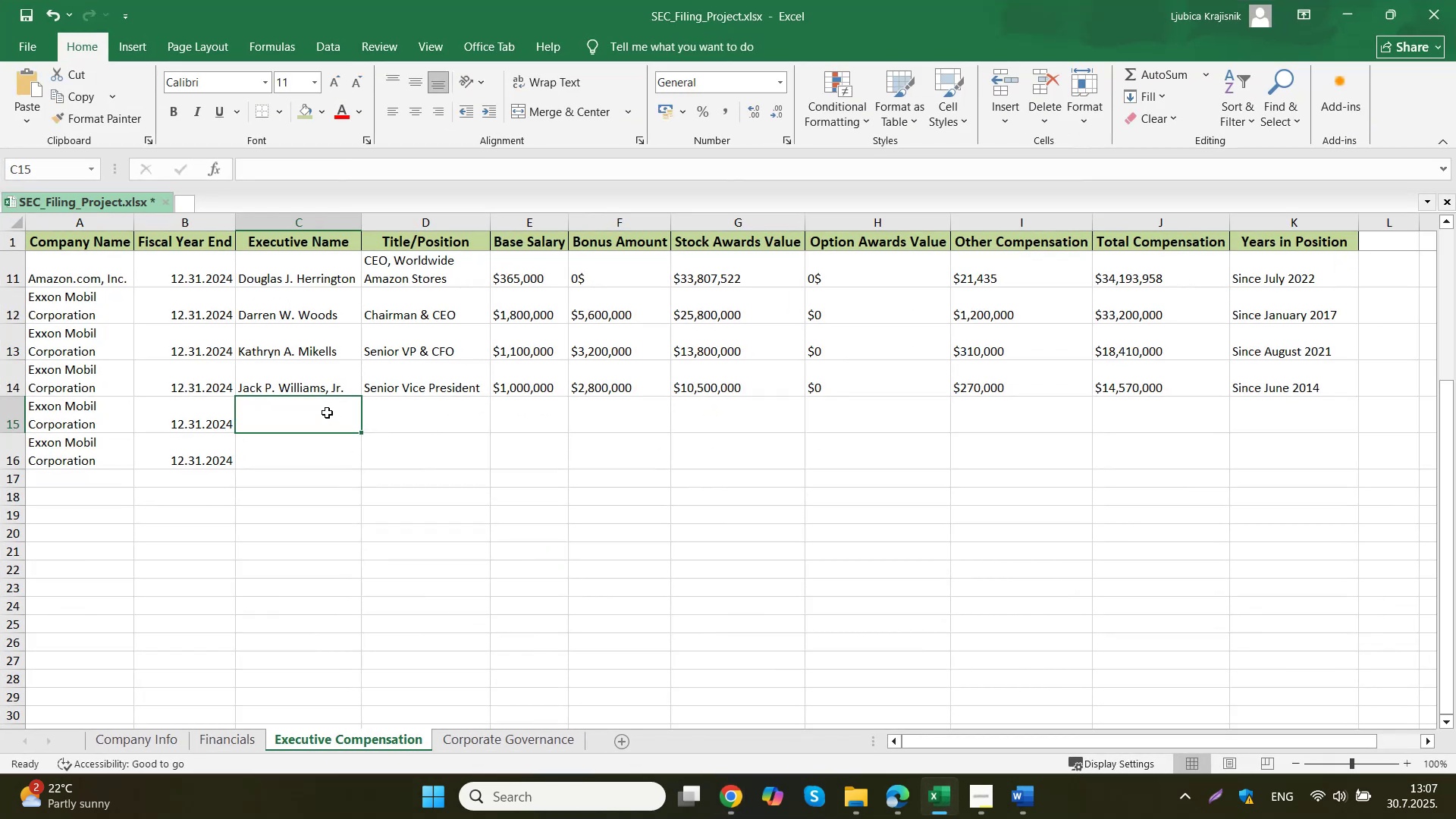 
key(Control+ControlLeft)
 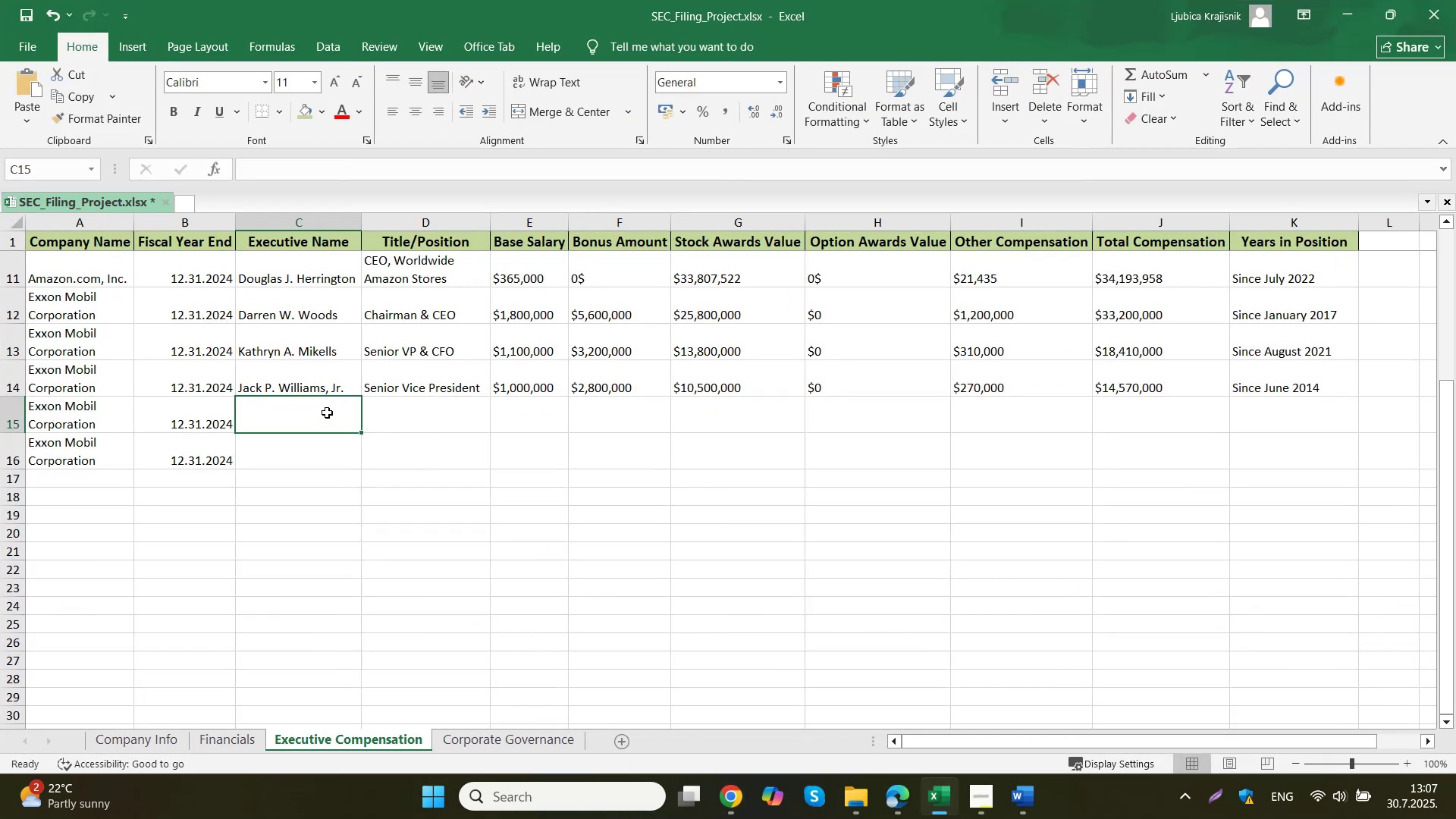 
key(Control+V)
 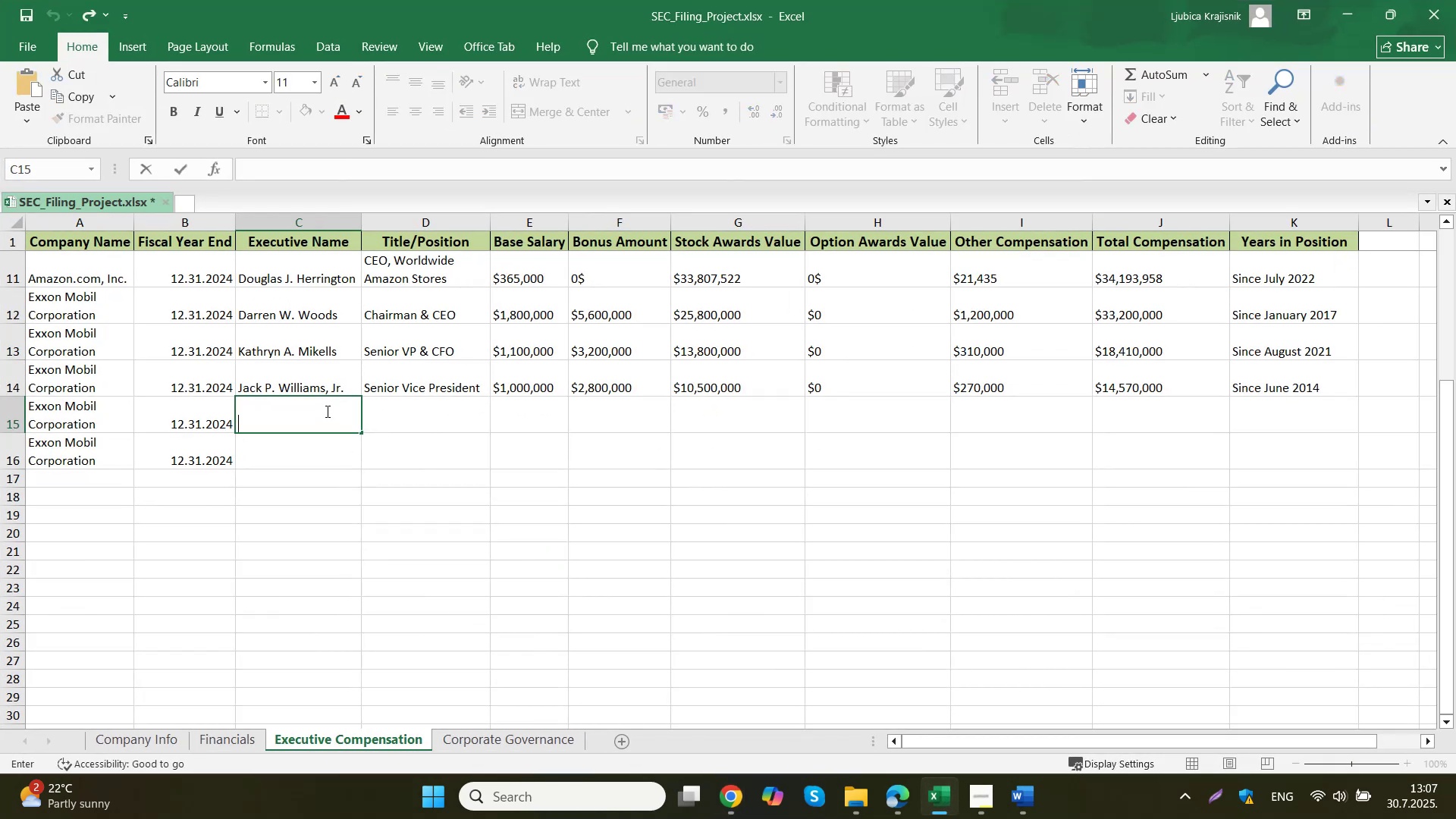 
triple_click([462, 411])
 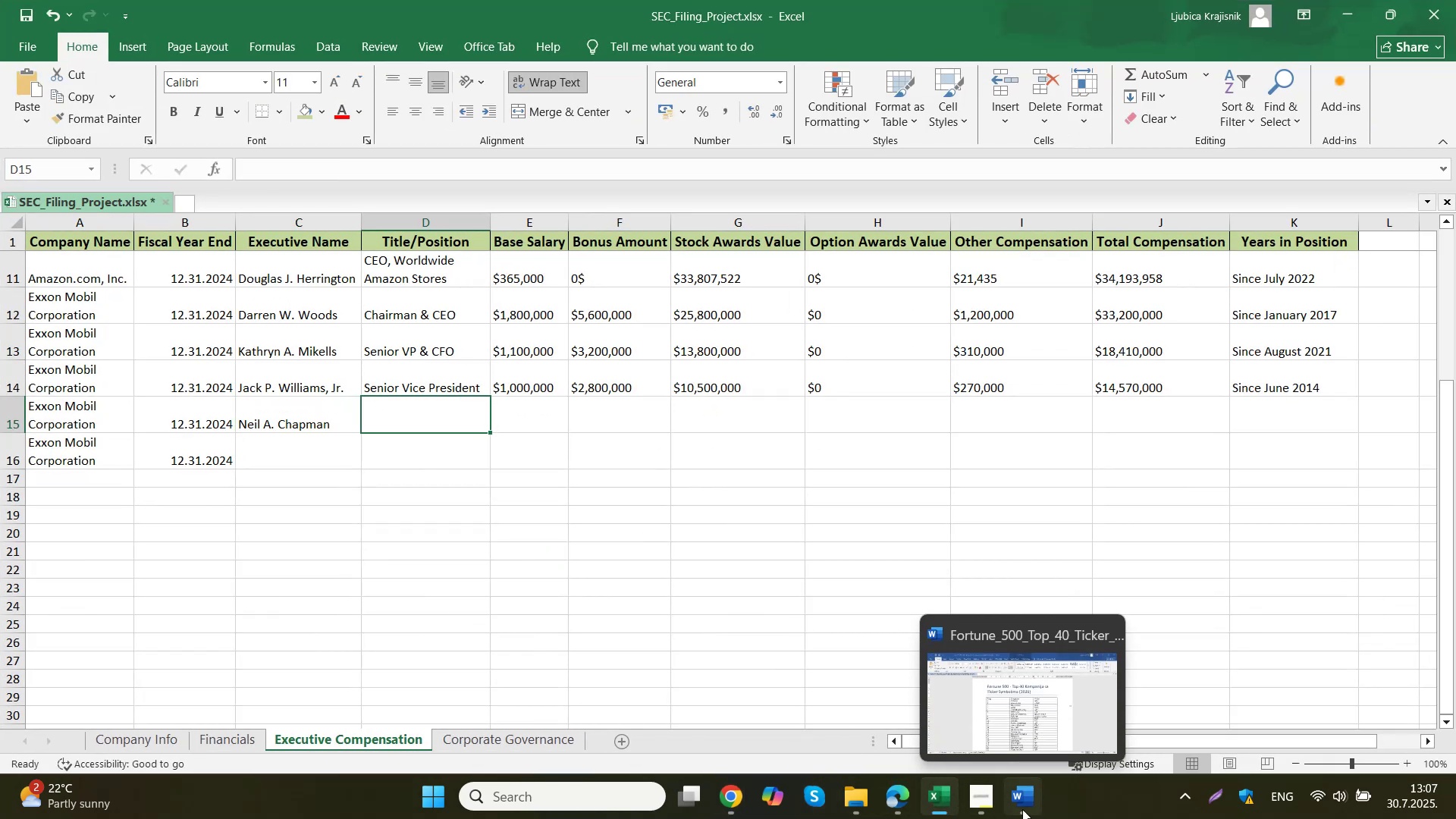 
left_click([737, 795])
 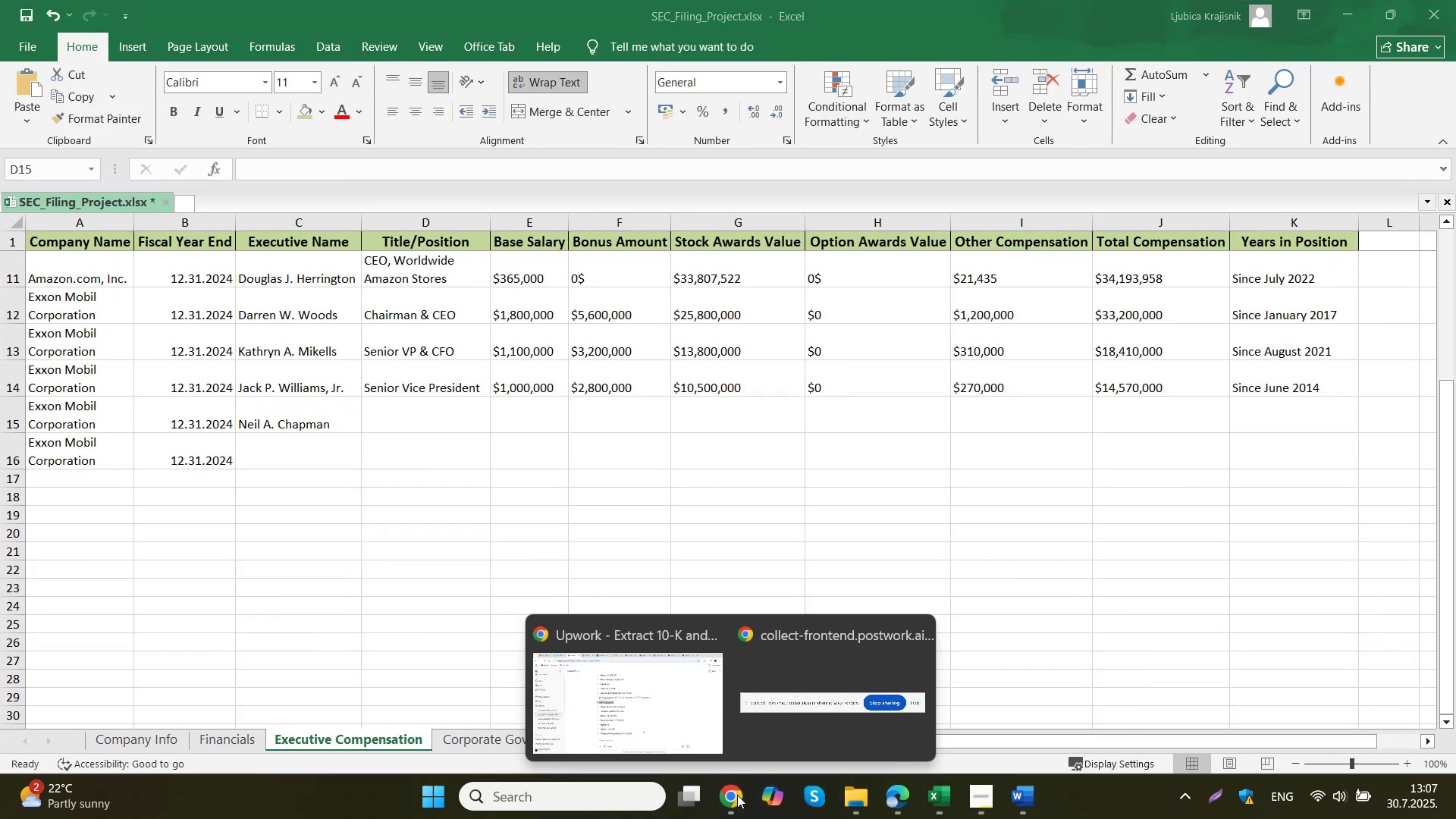 
left_click([654, 706])
 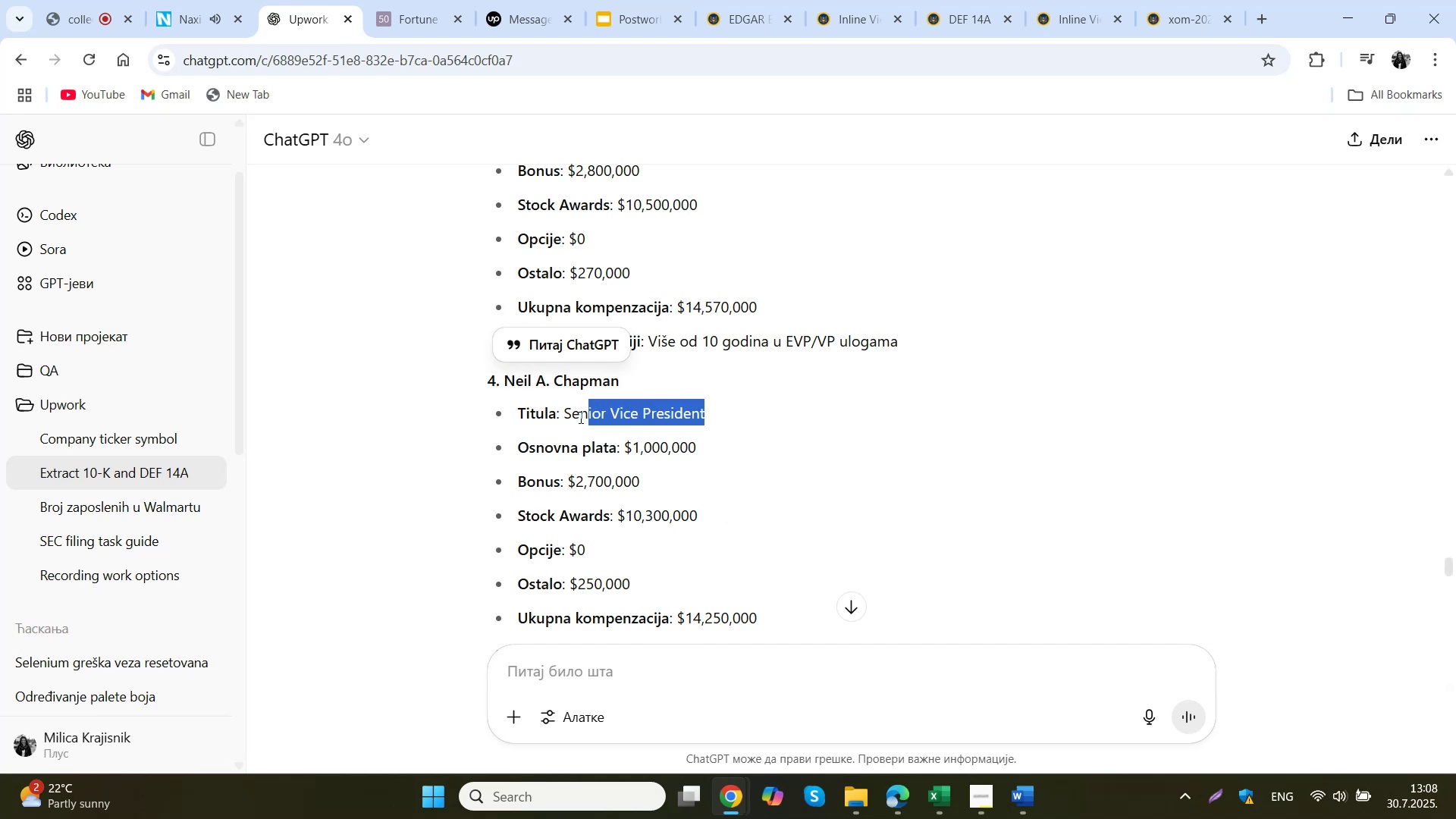 
key(Control+ControlLeft)
 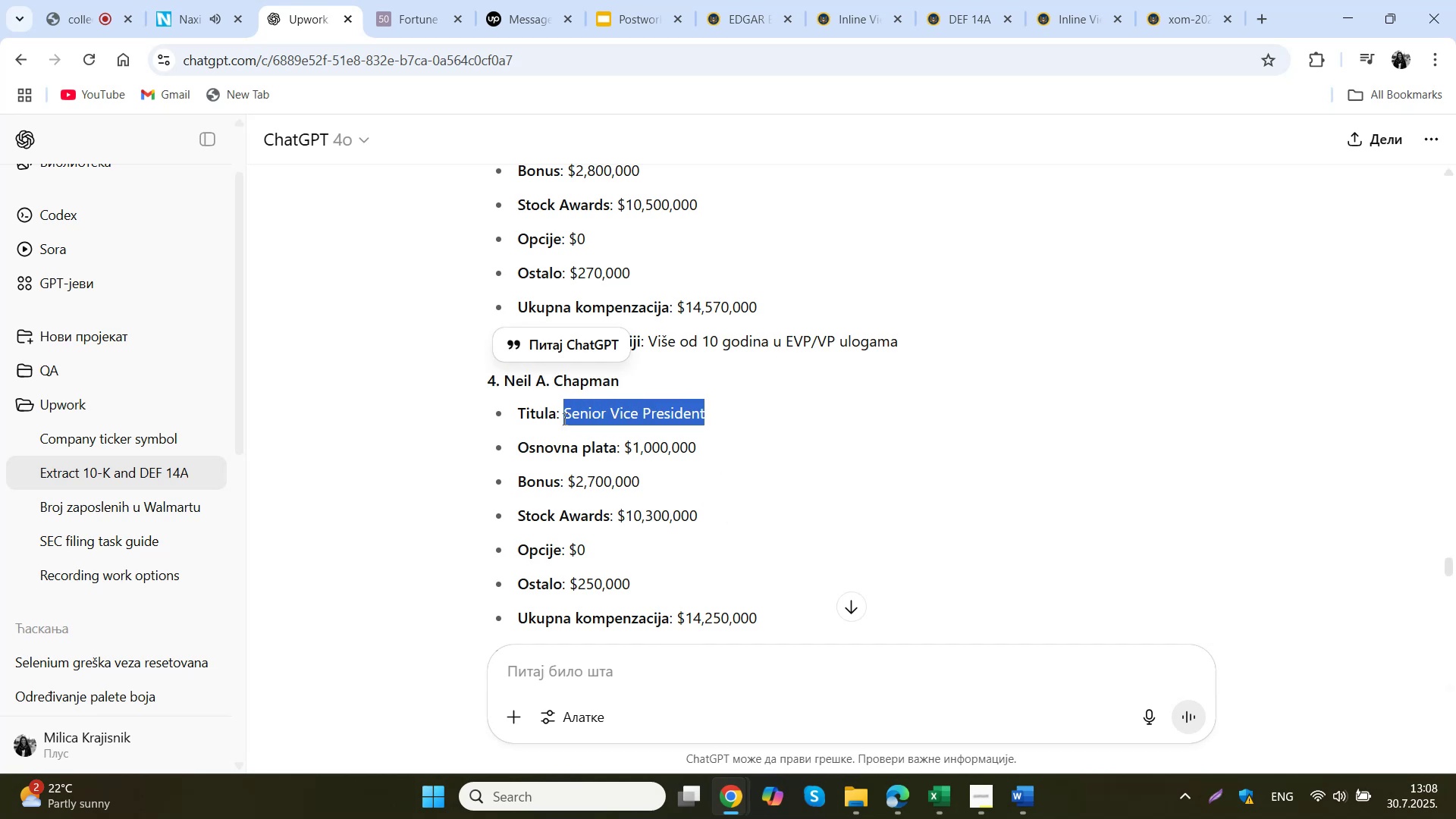 
key(Control+C)
 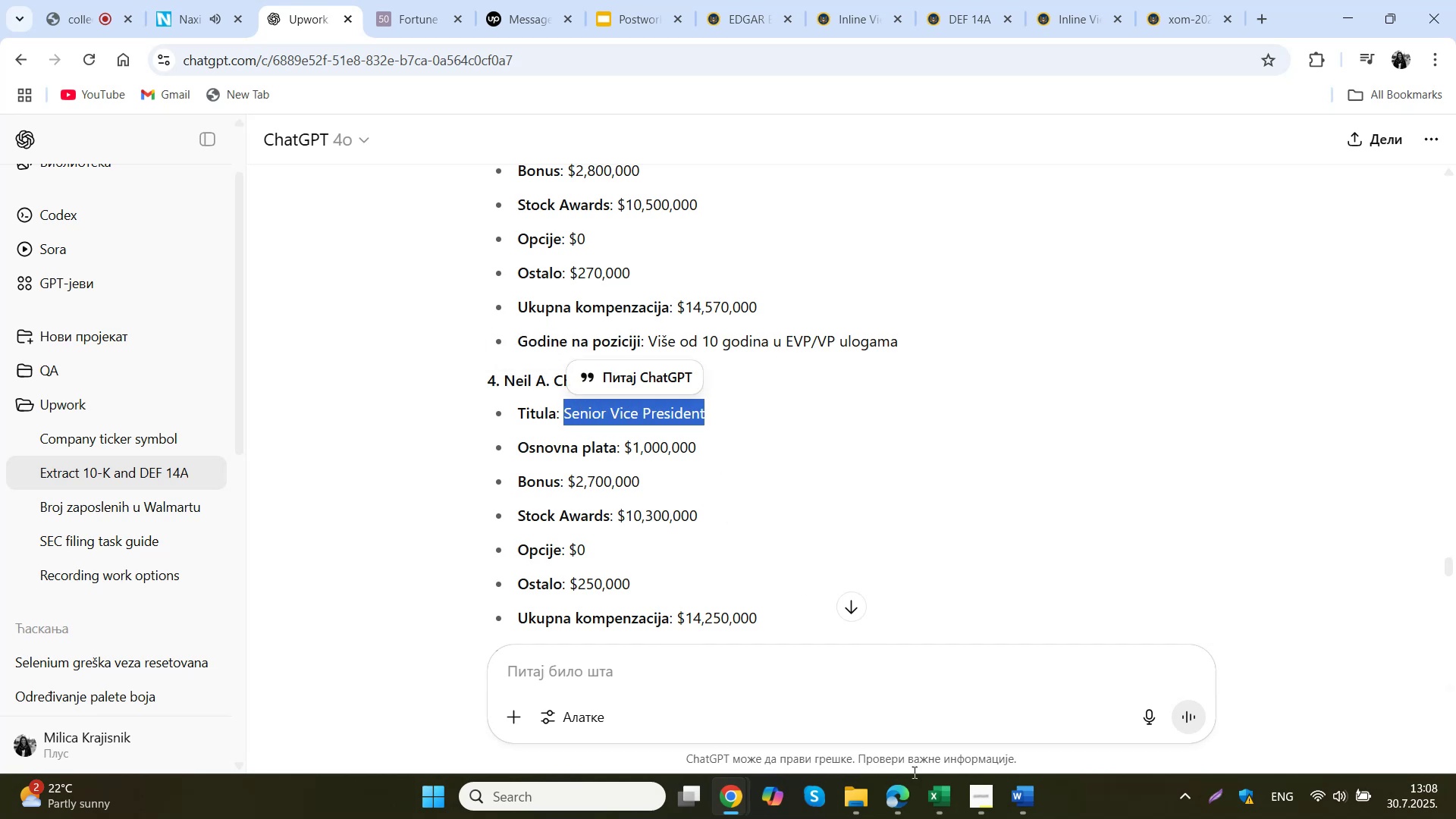 
left_click([938, 796])
 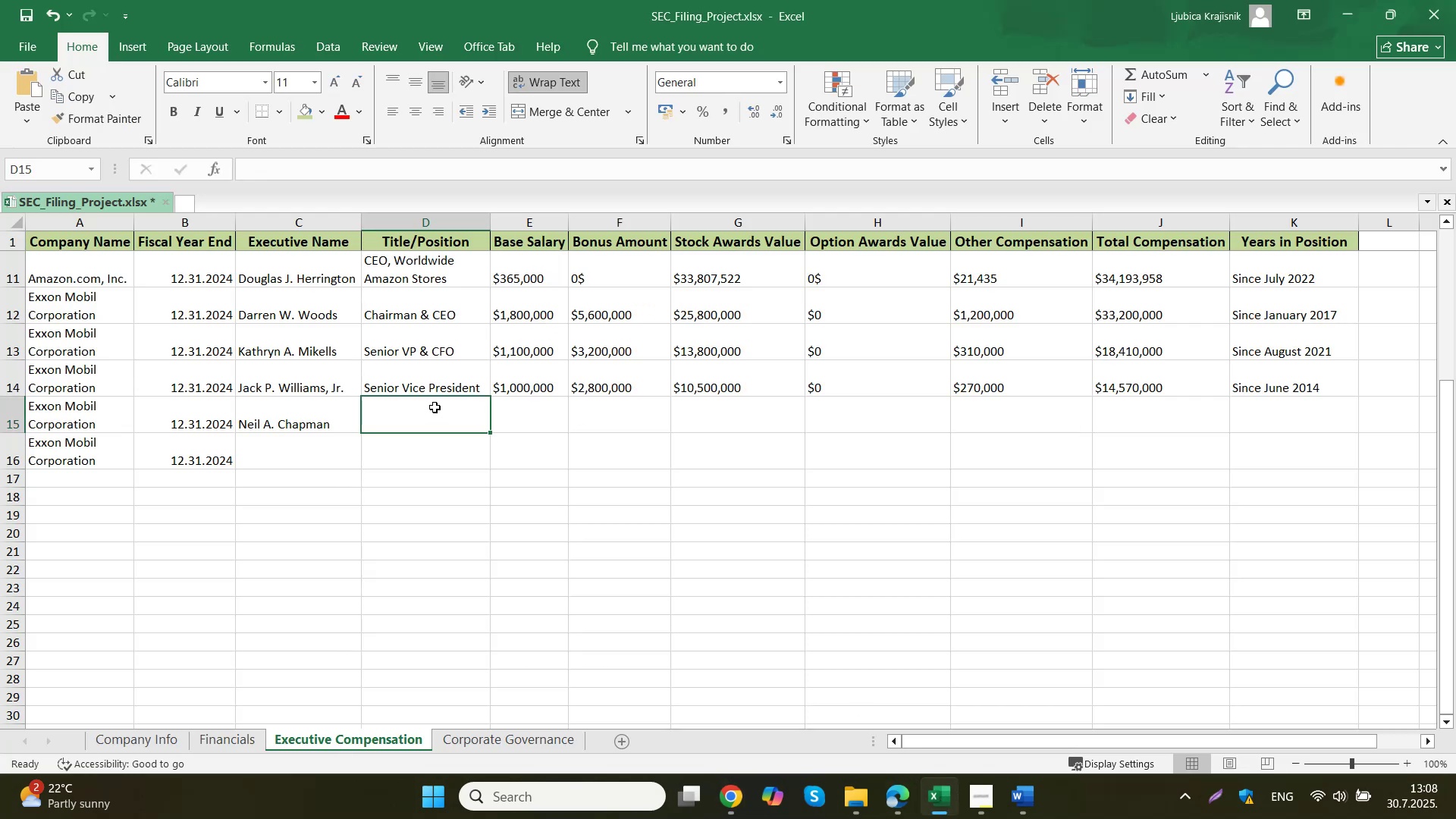 
double_click([432, 410])
 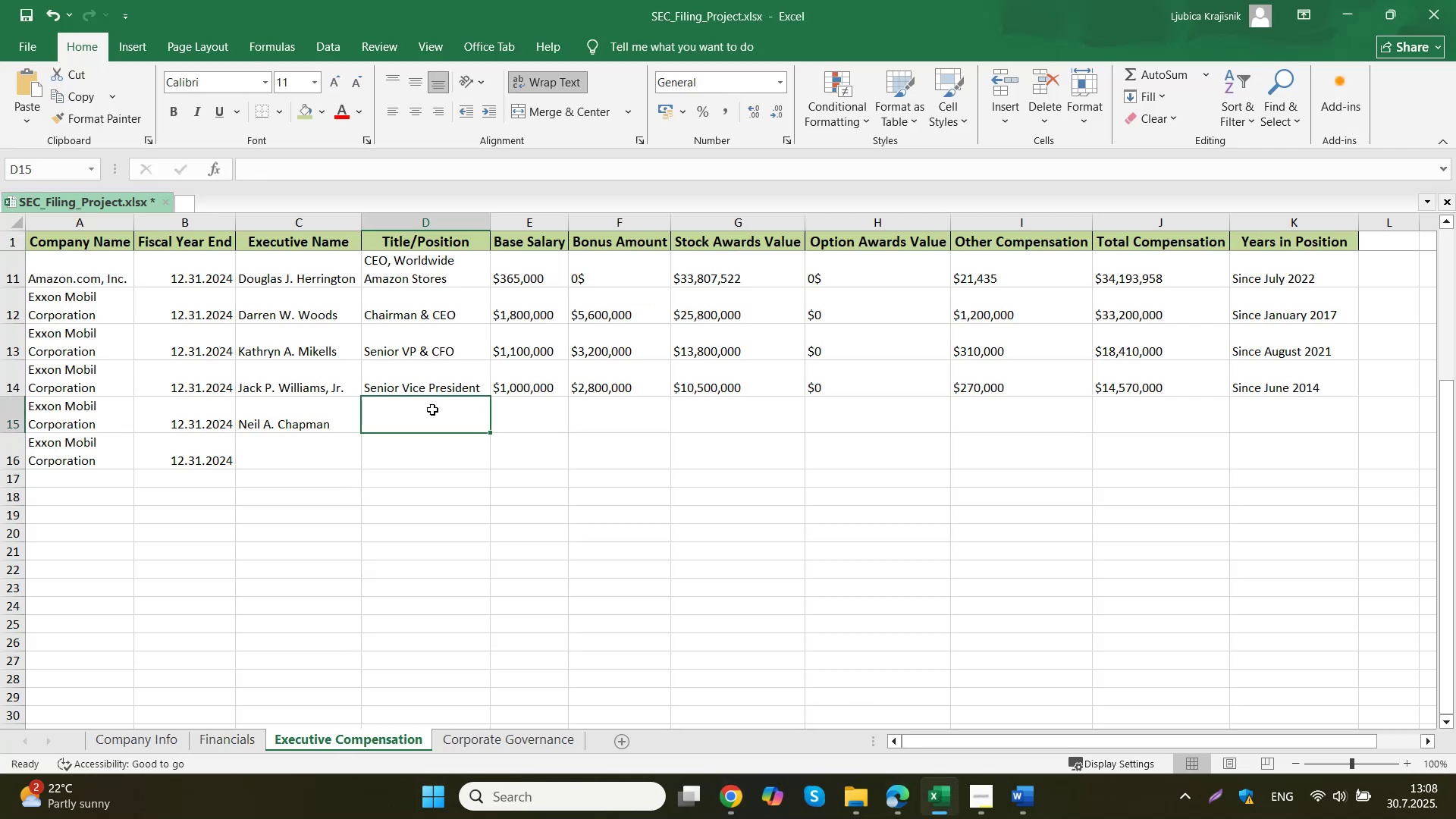 
key(Control+ControlLeft)
 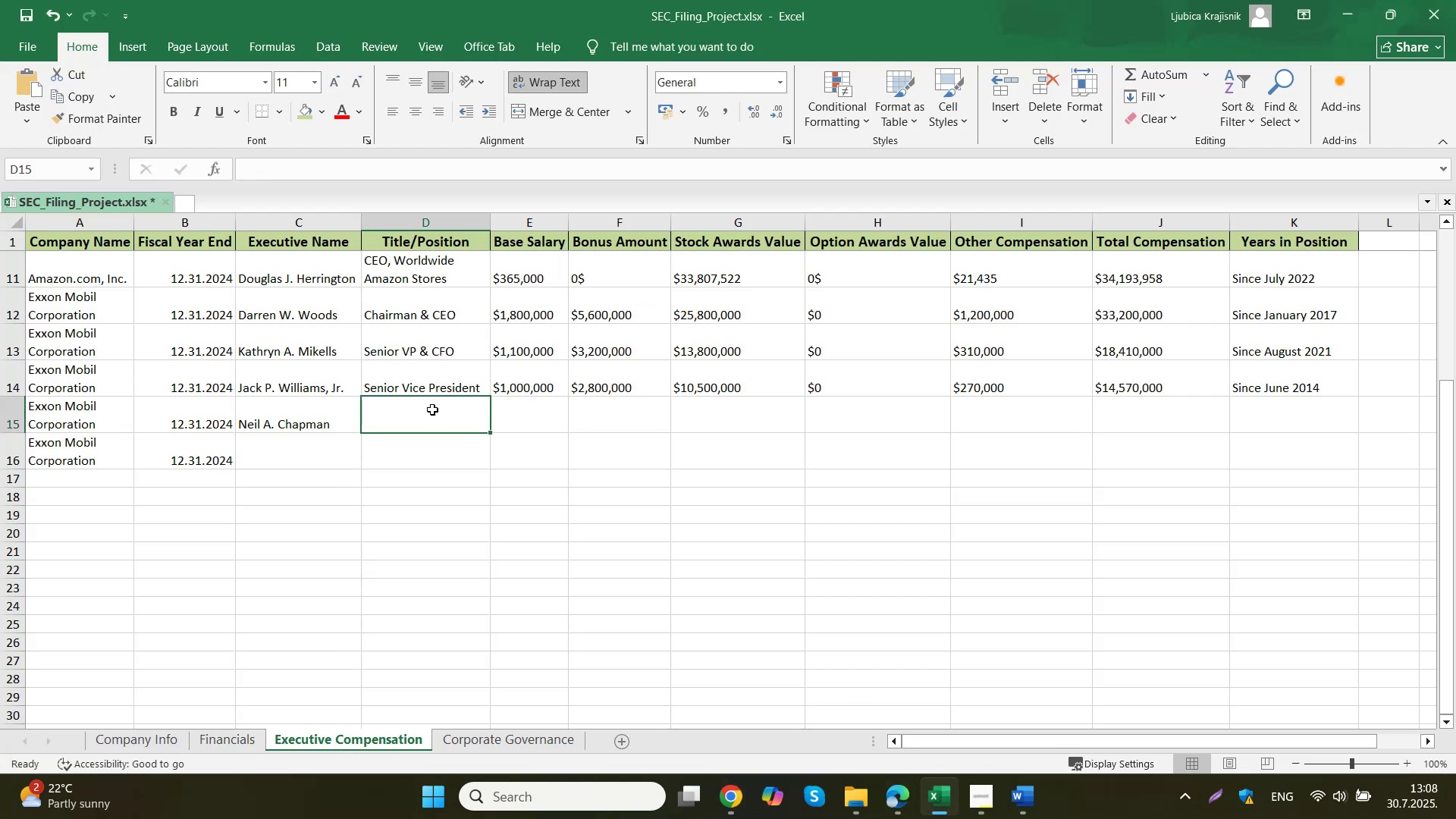 
key(Control+V)
 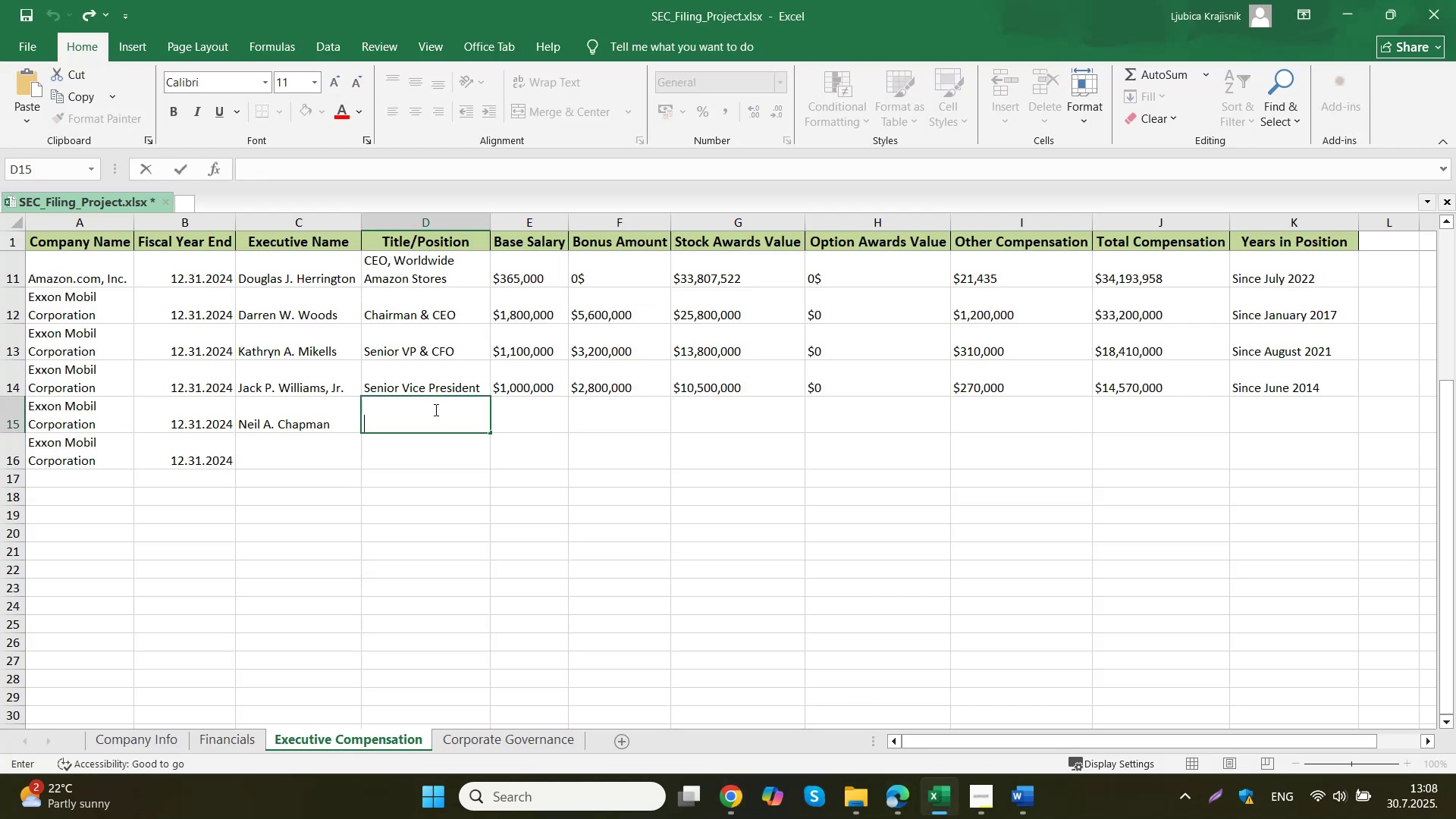 
left_click([538, 410])
 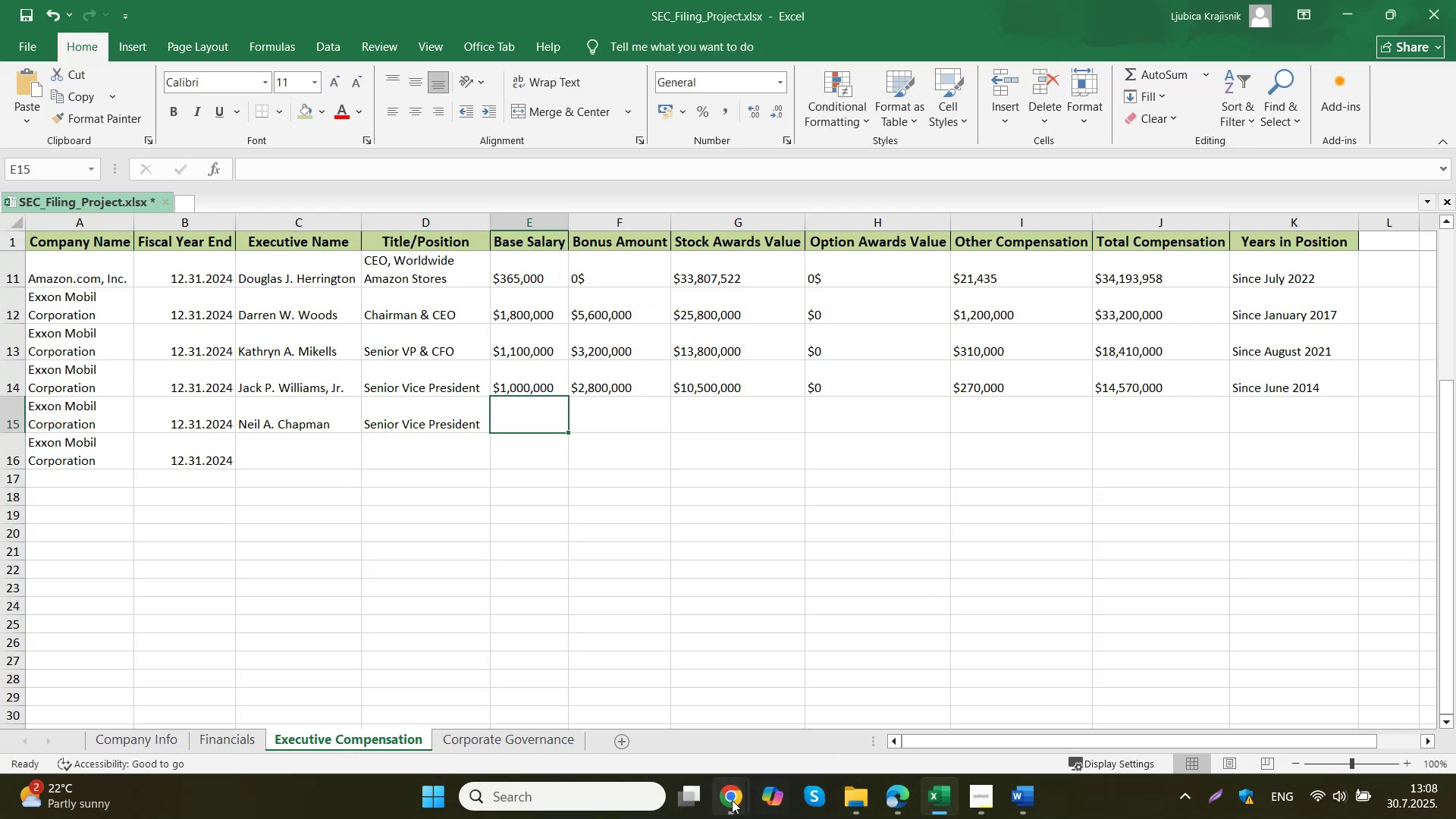 
left_click([685, 735])
 